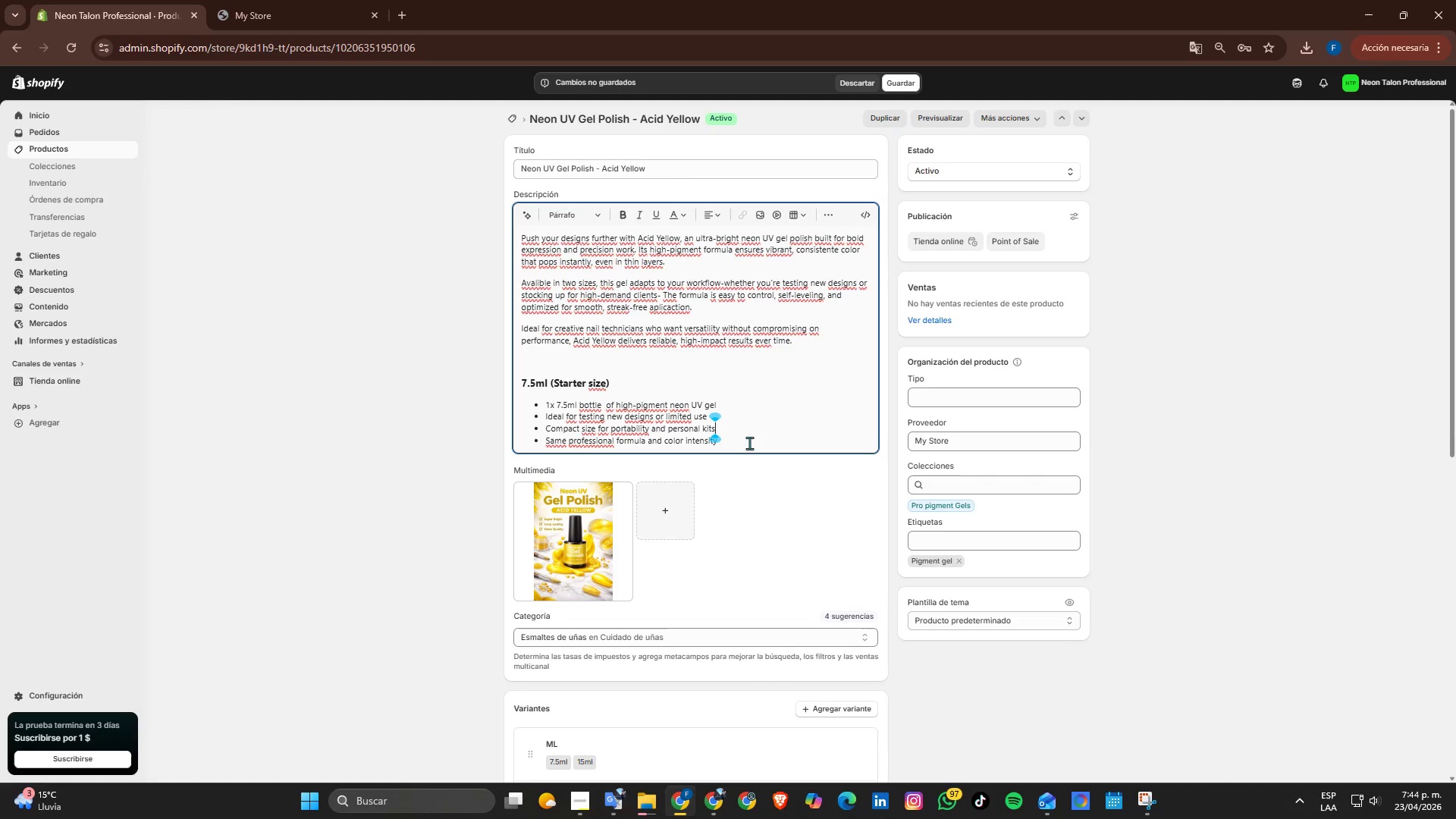 
left_click([752, 444])
 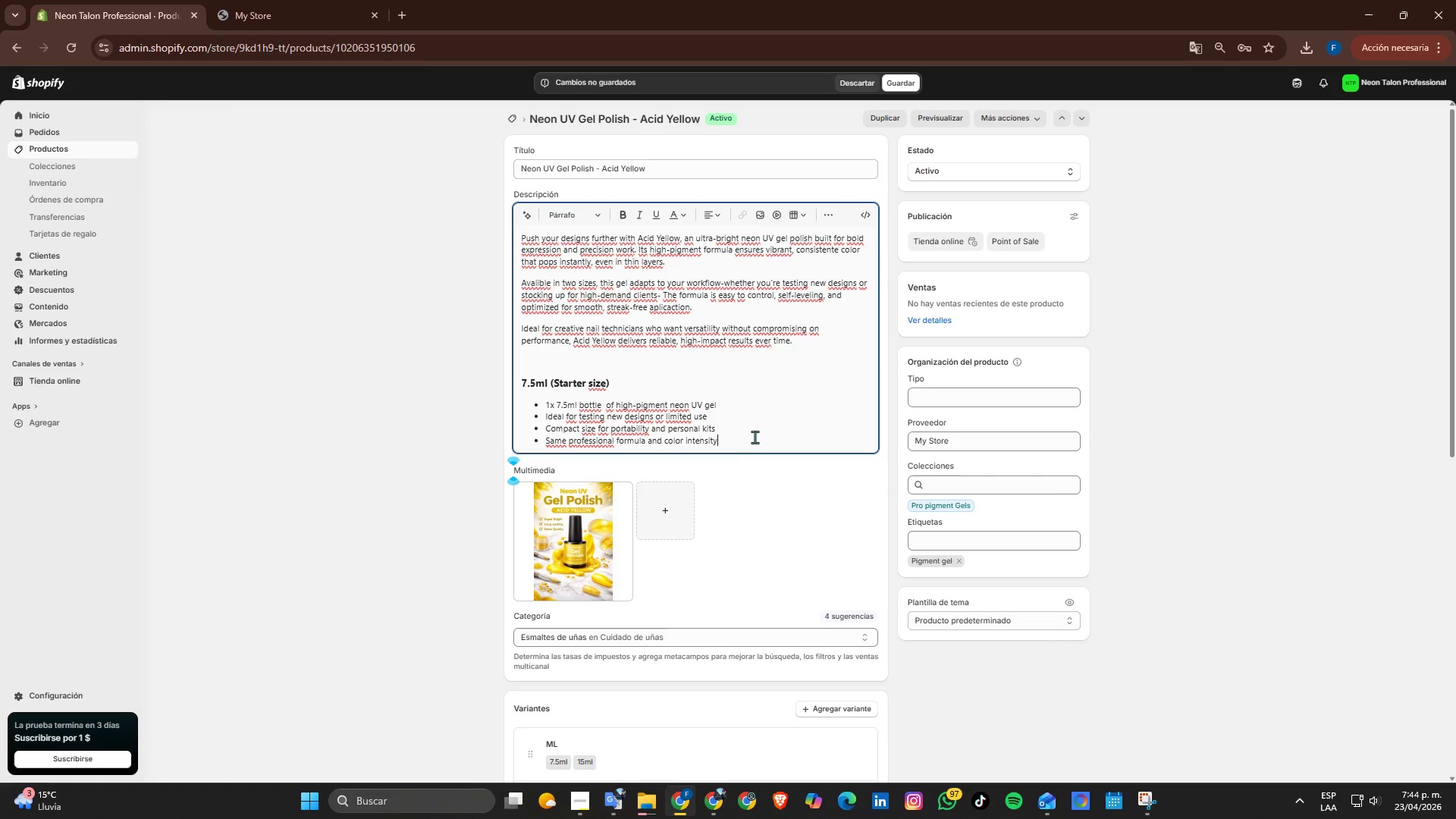 
key(Enter)
 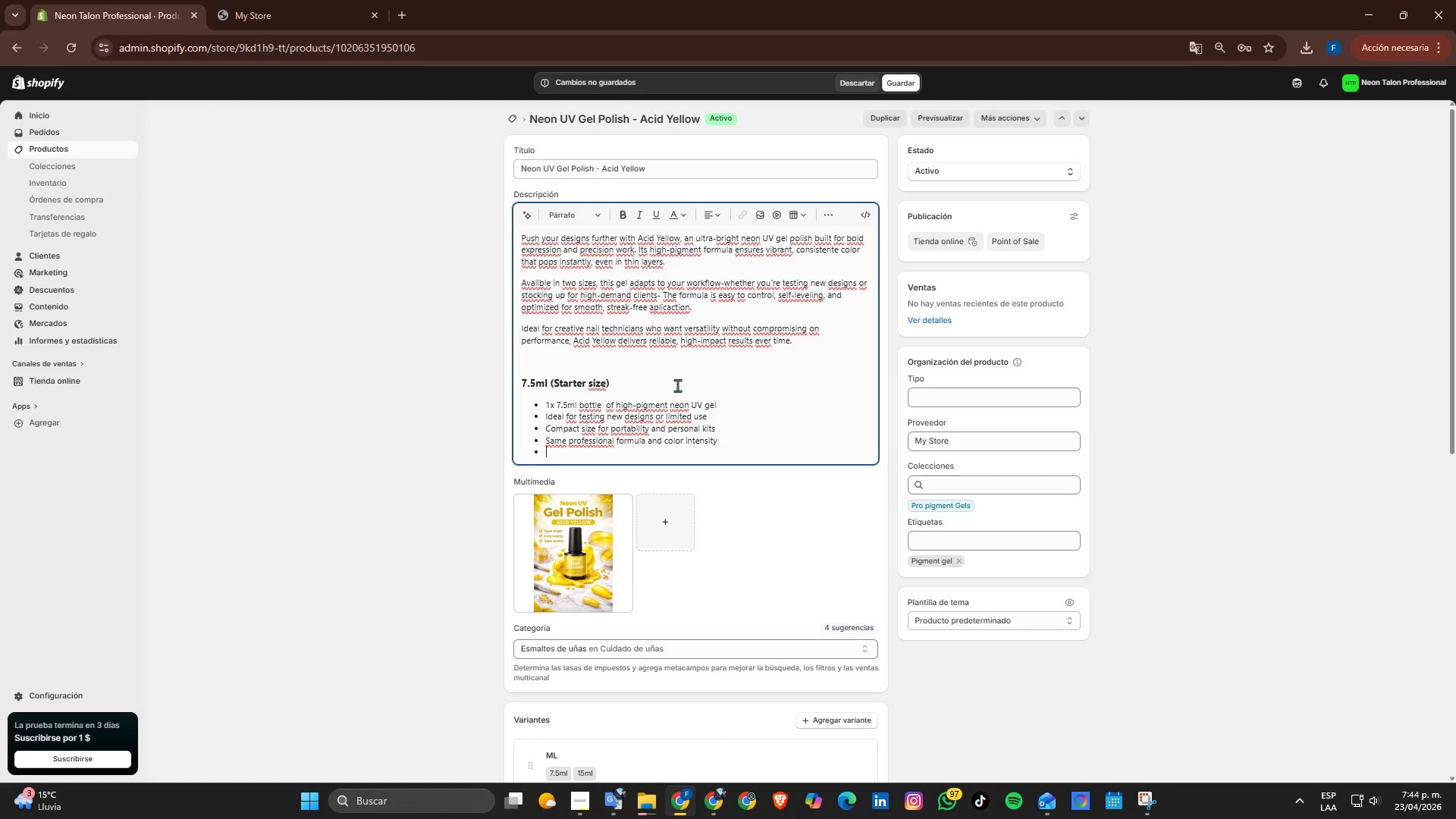 
key(Enter)
 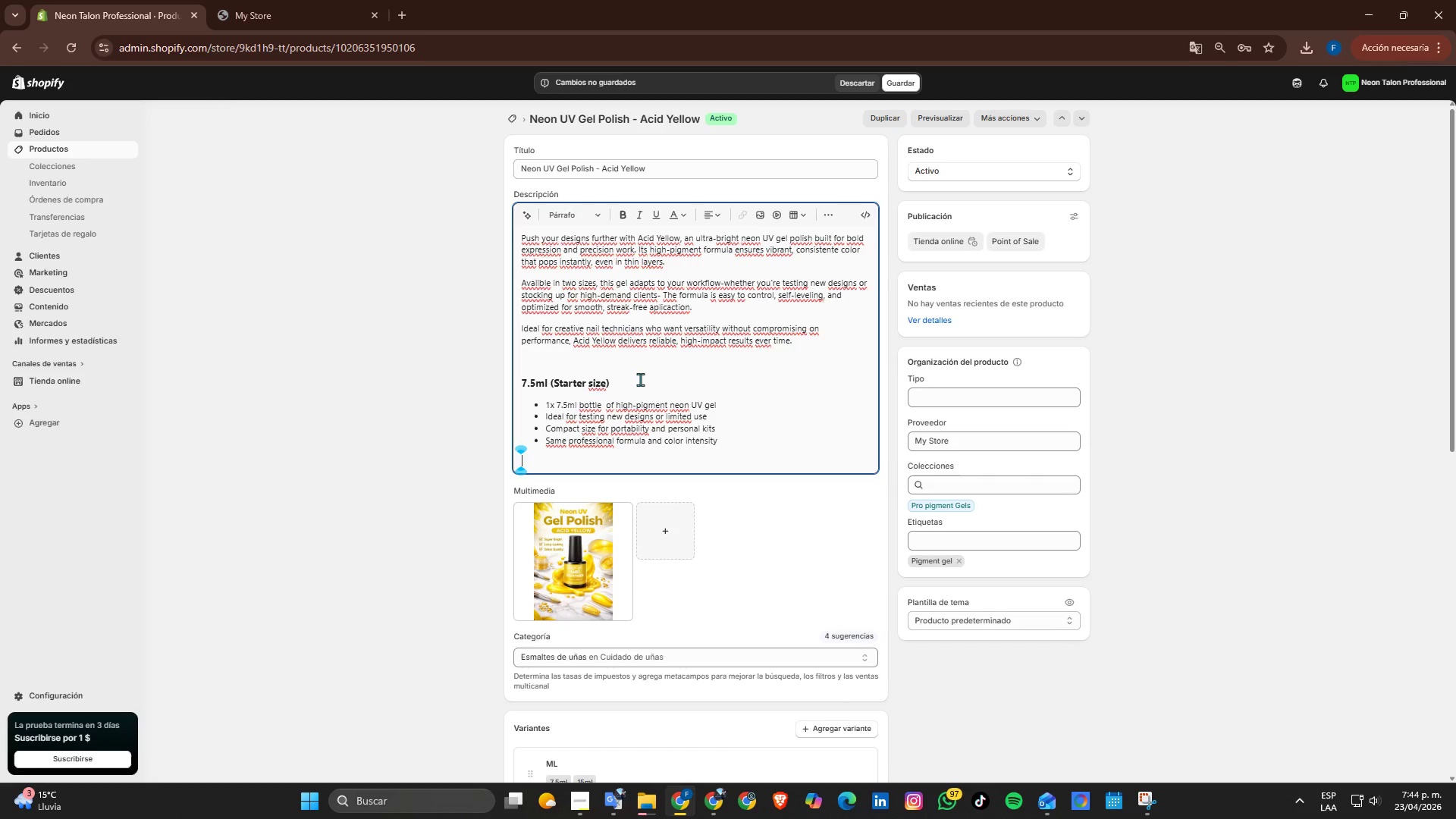 
left_click_drag(start_coordinate=[634, 379], to_coordinate=[493, 381])
 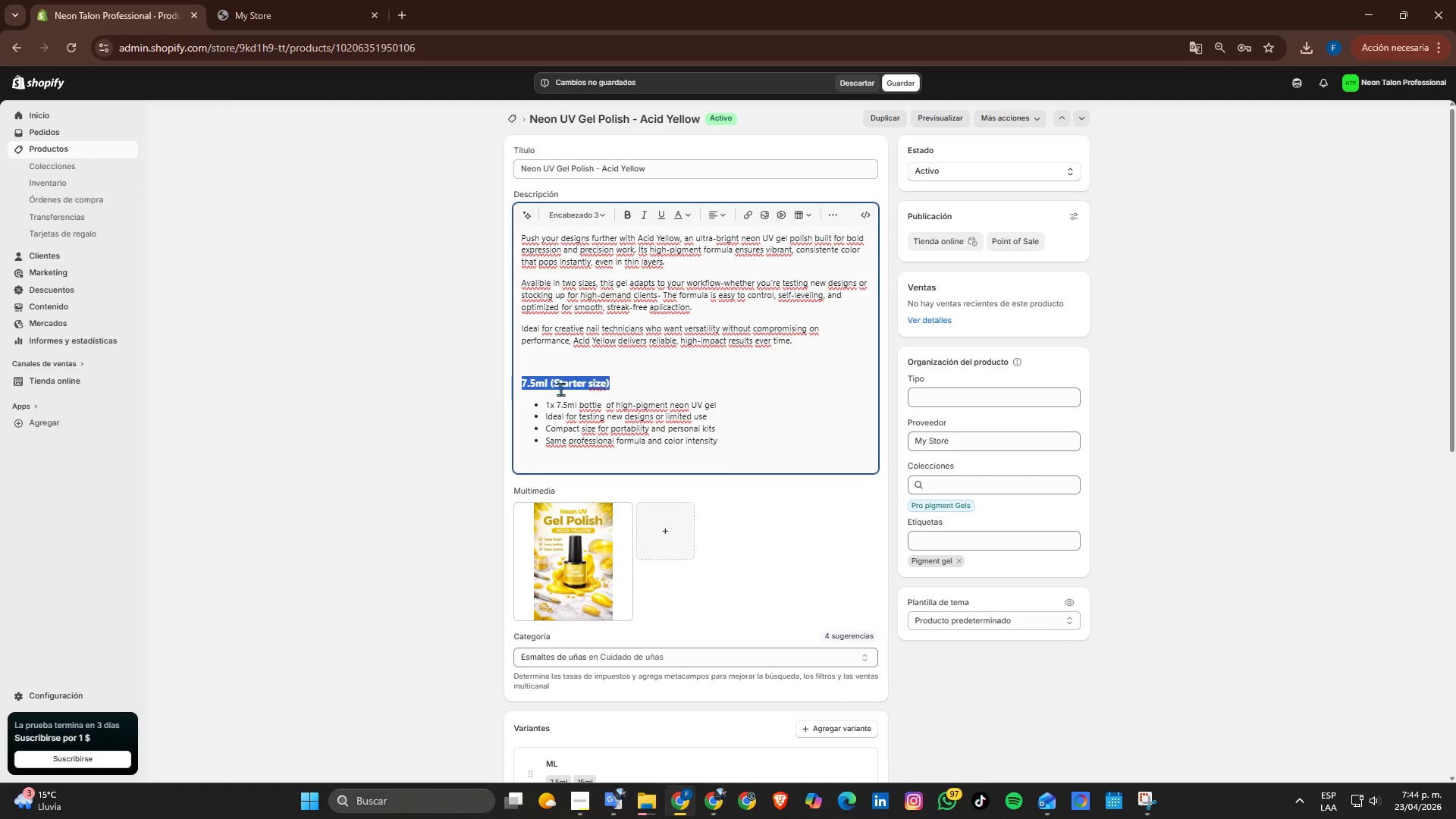 
key(Control+ControlLeft)
 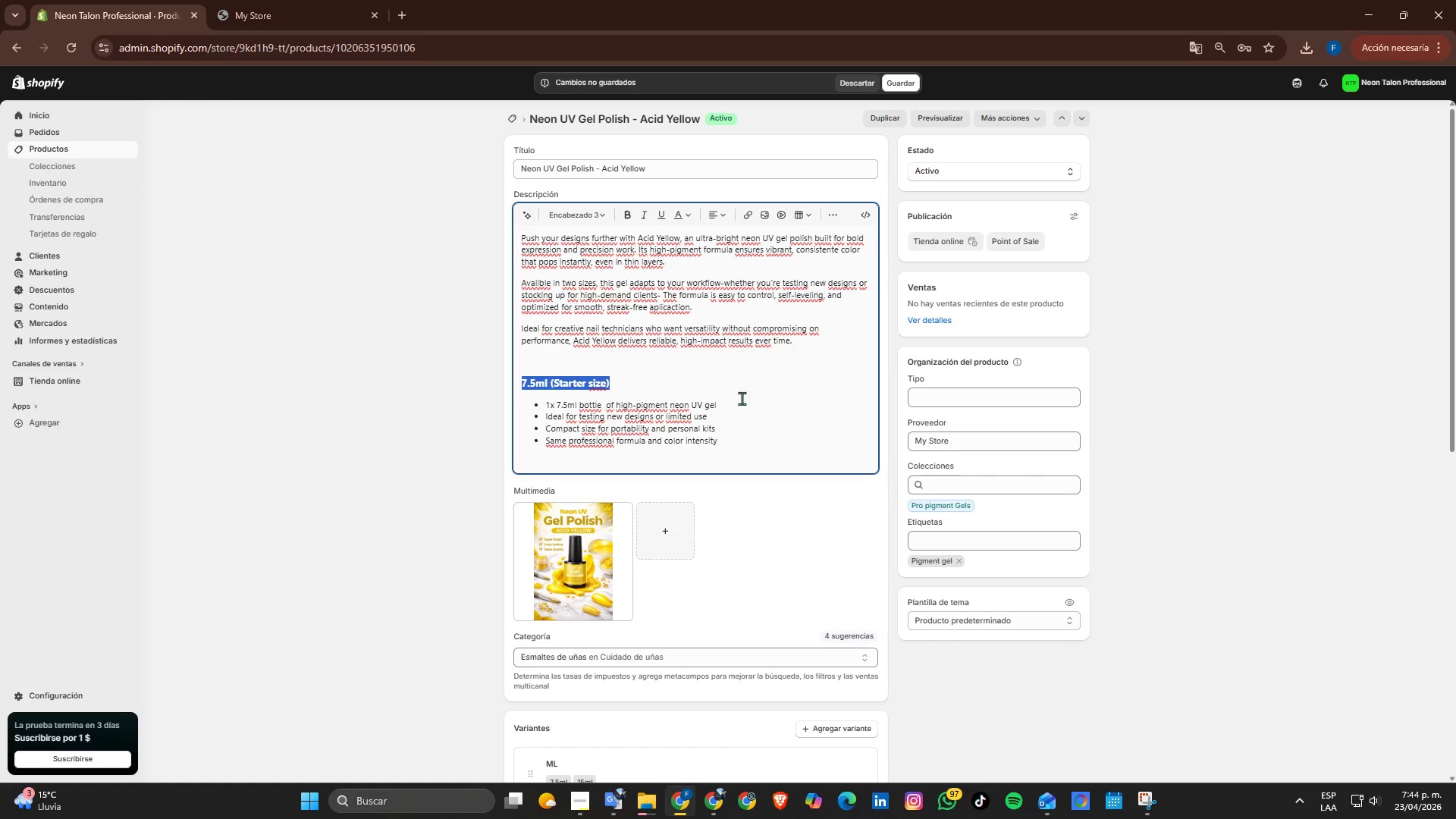 
key(Control+C)
 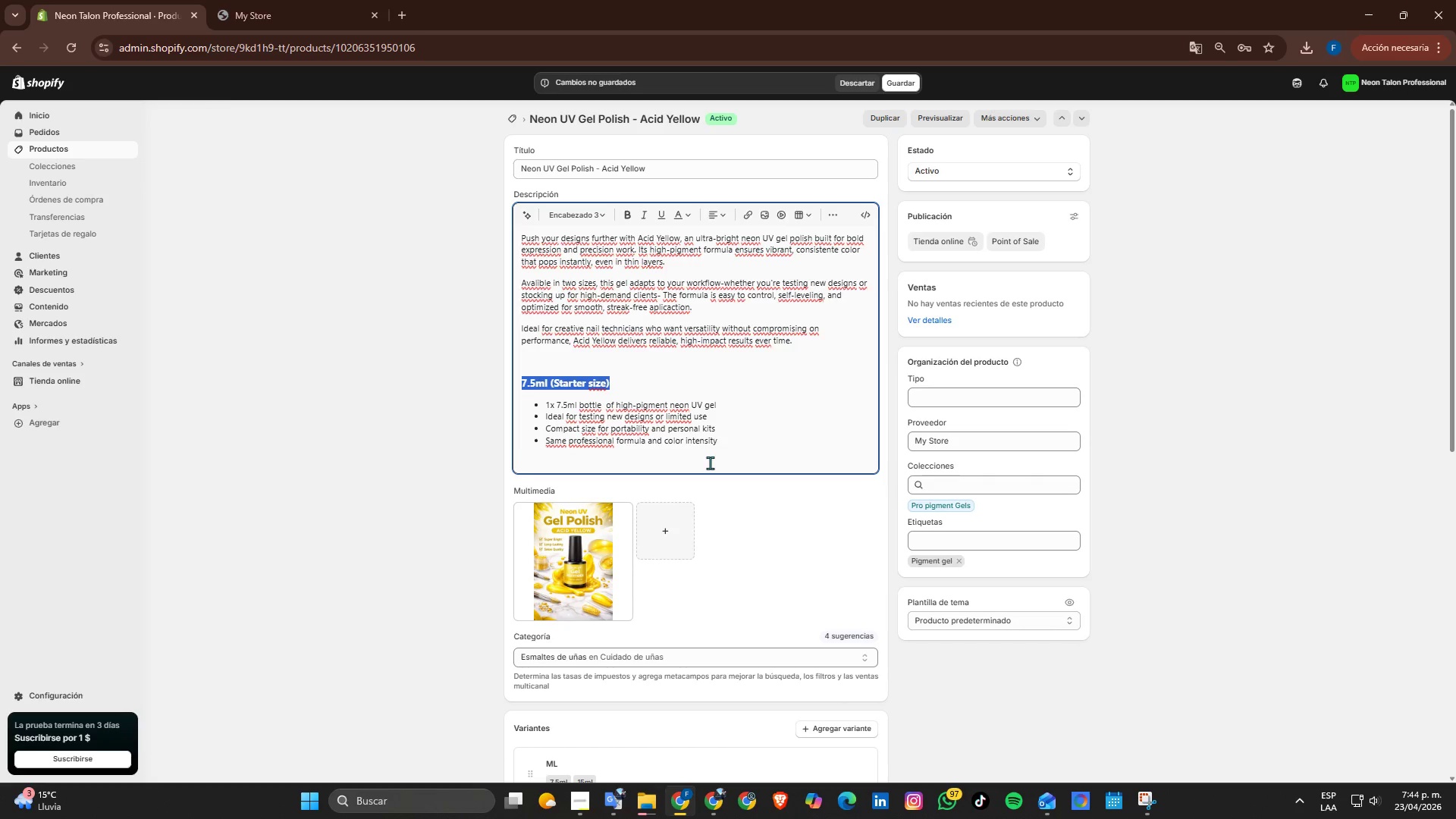 
left_click([709, 463])
 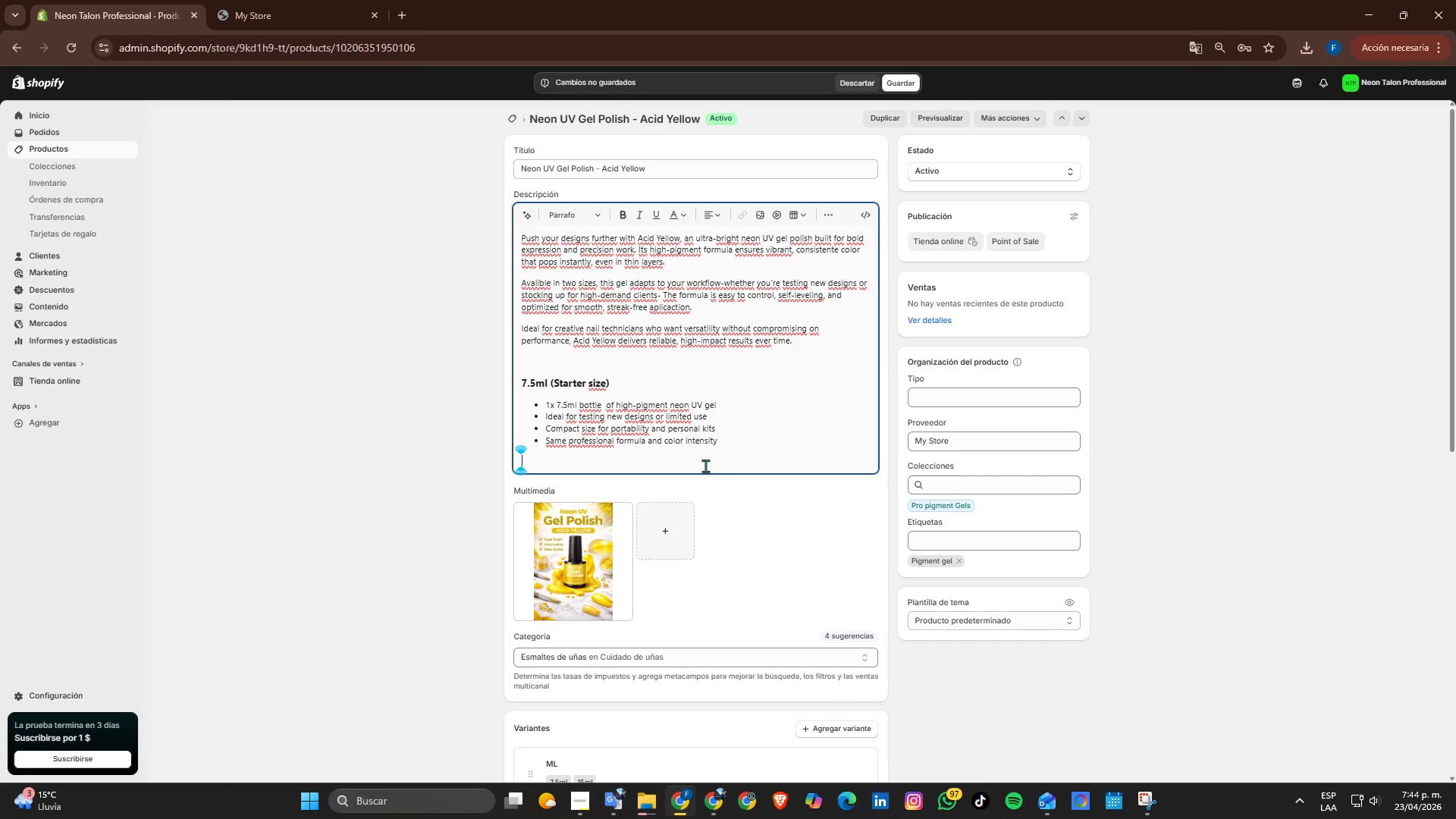 
key(Control+V)
 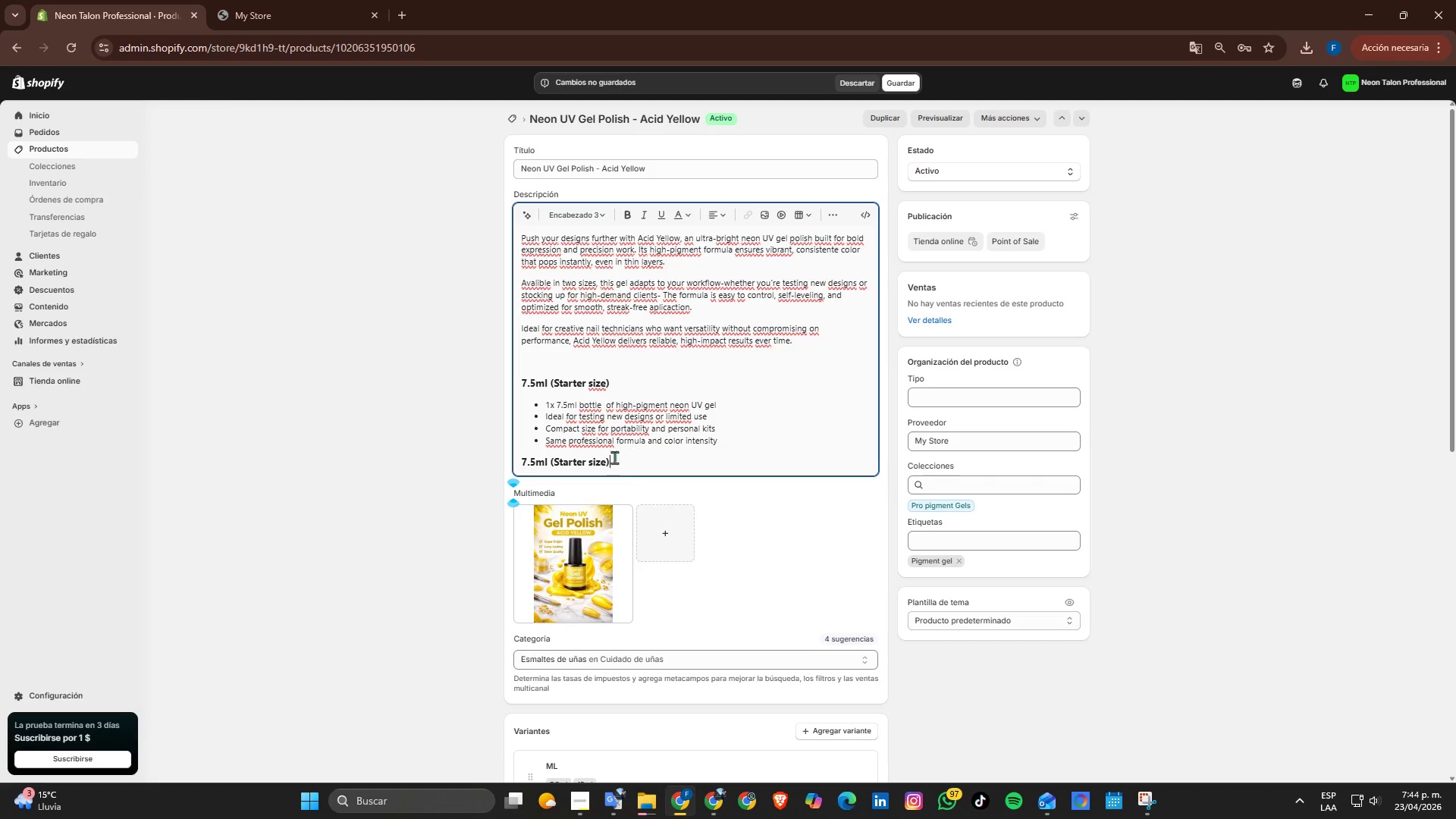 
left_click([535, 460])
 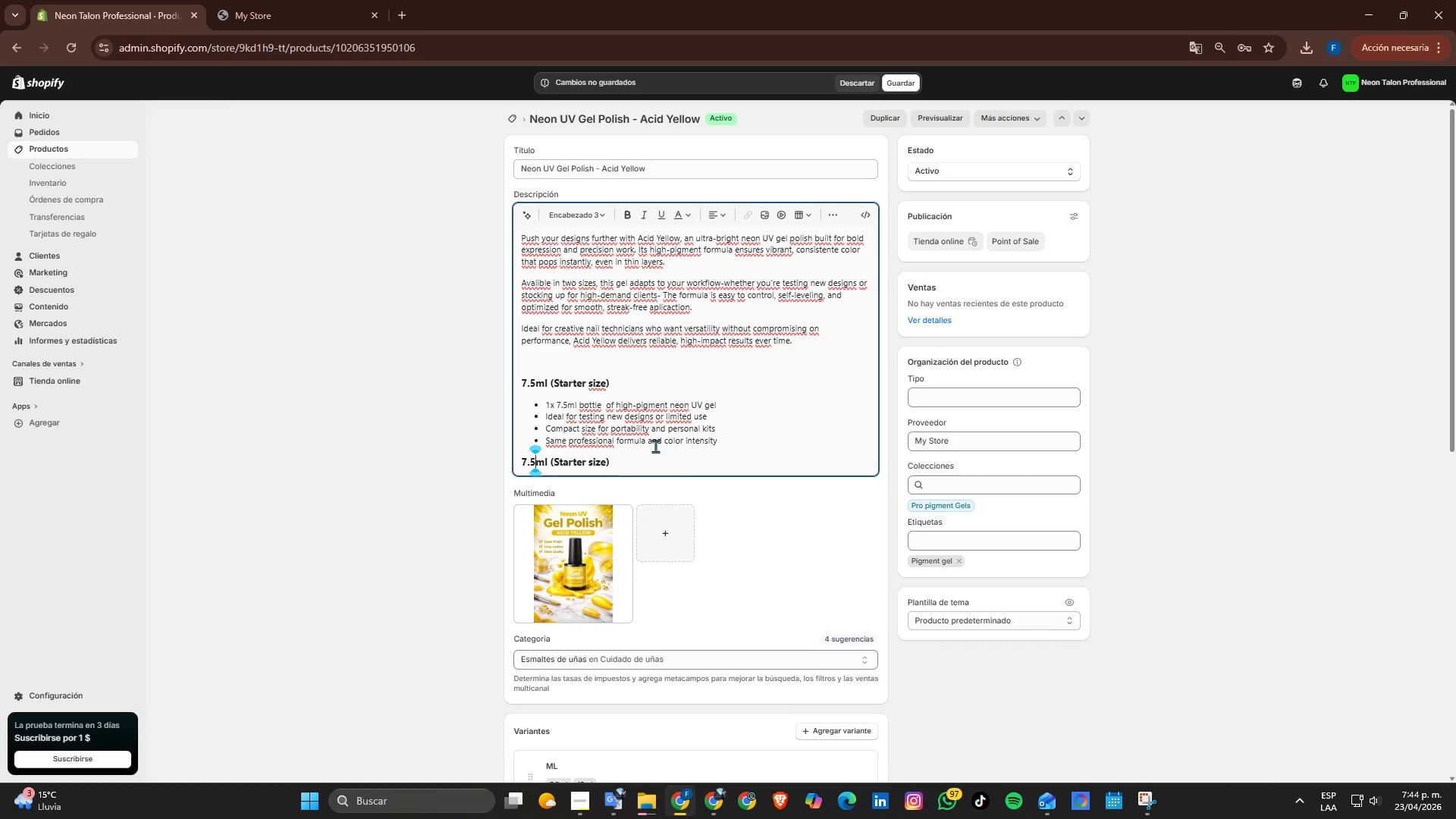 
key(Backspace)
 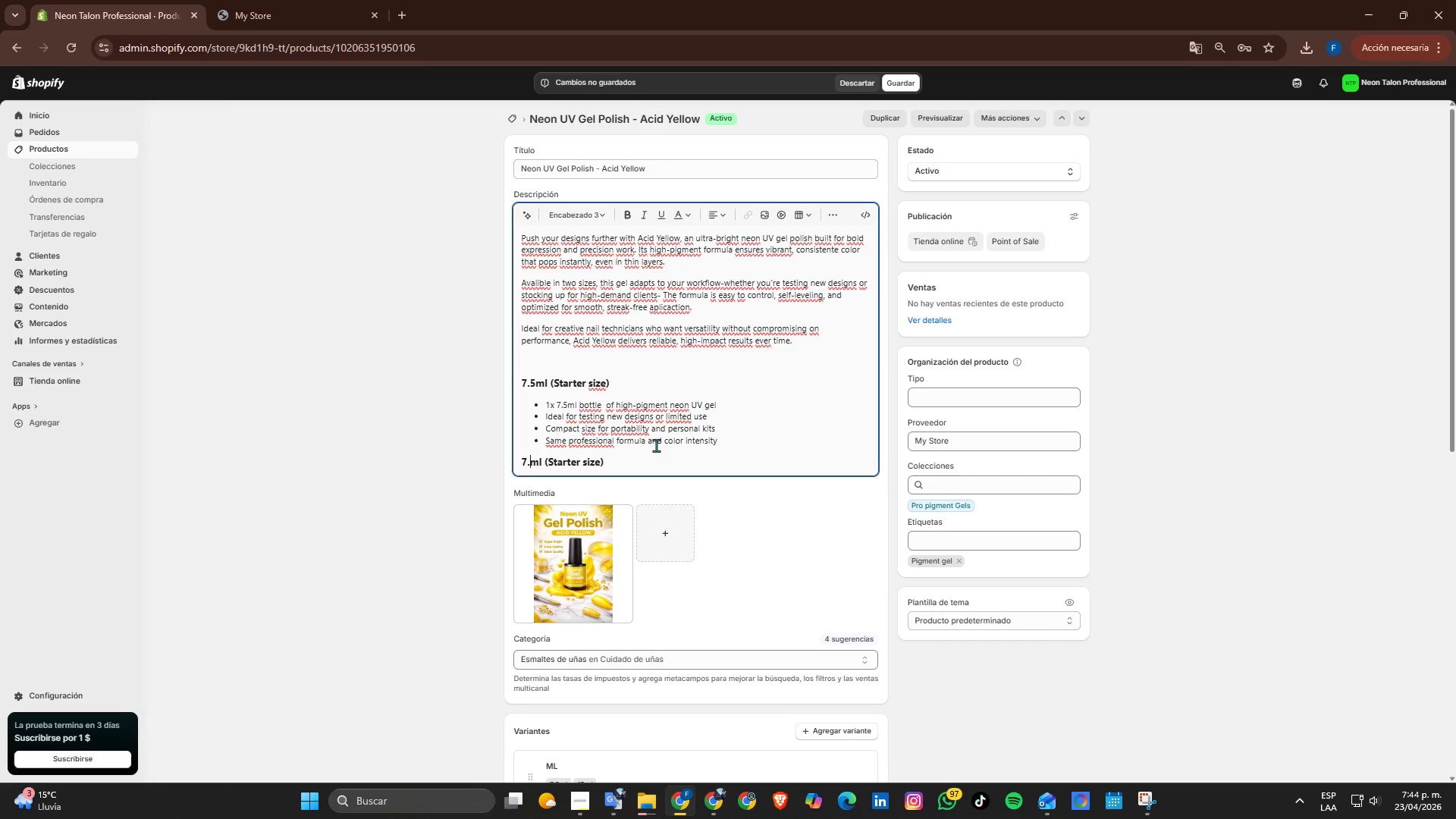 
key(Backspace)
 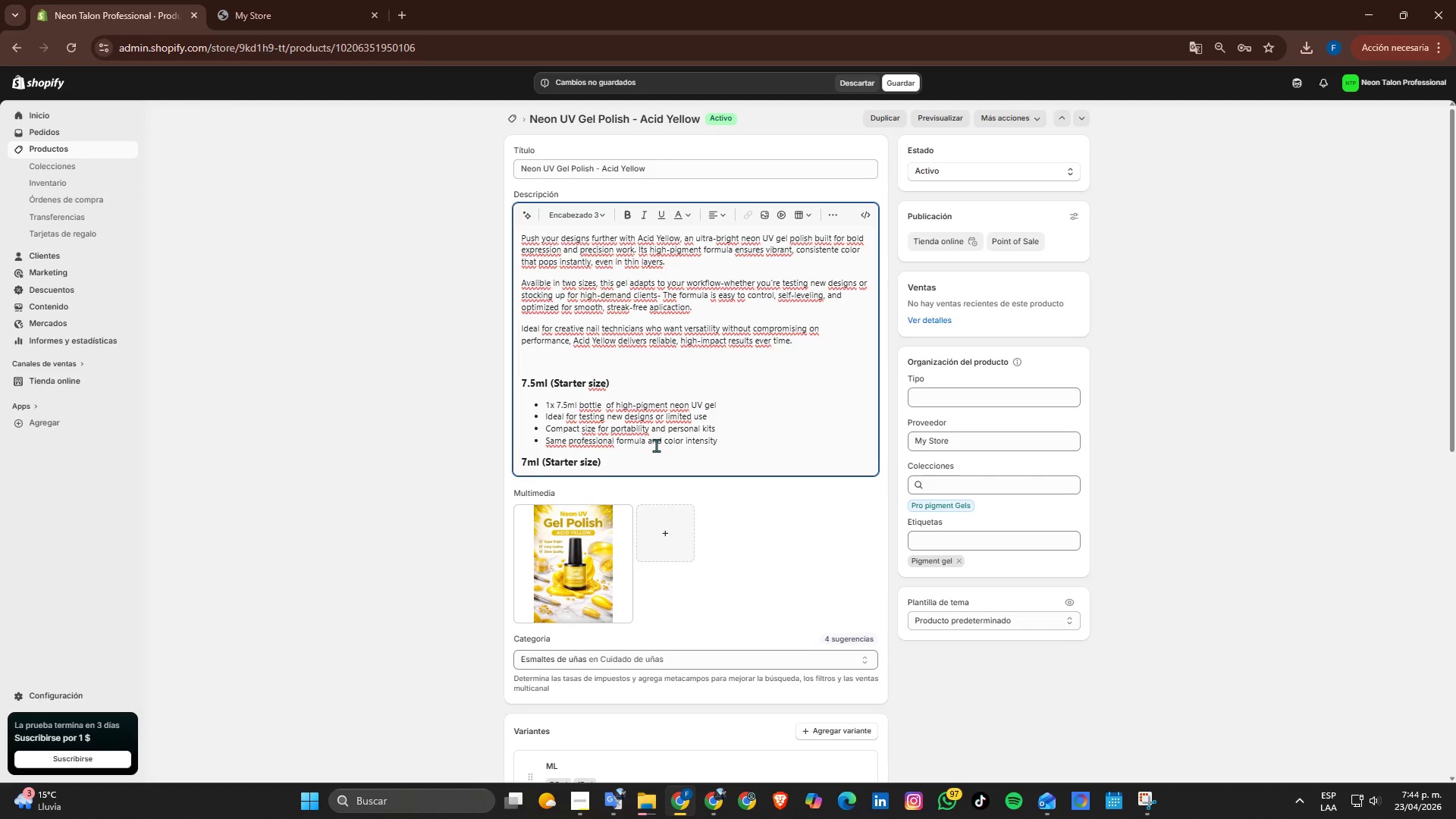 
key(Backspace)
 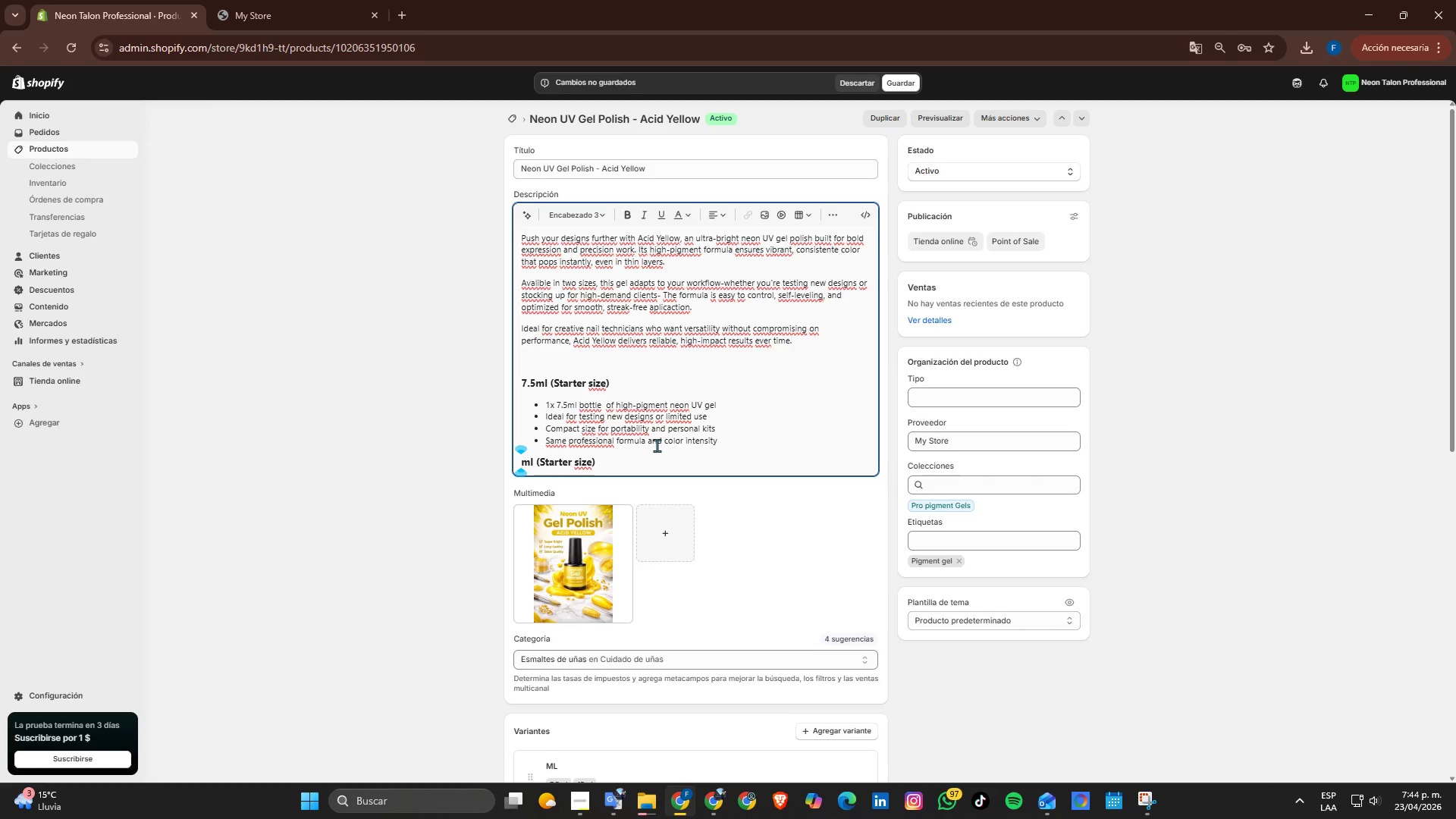 
key(Numpad1)
 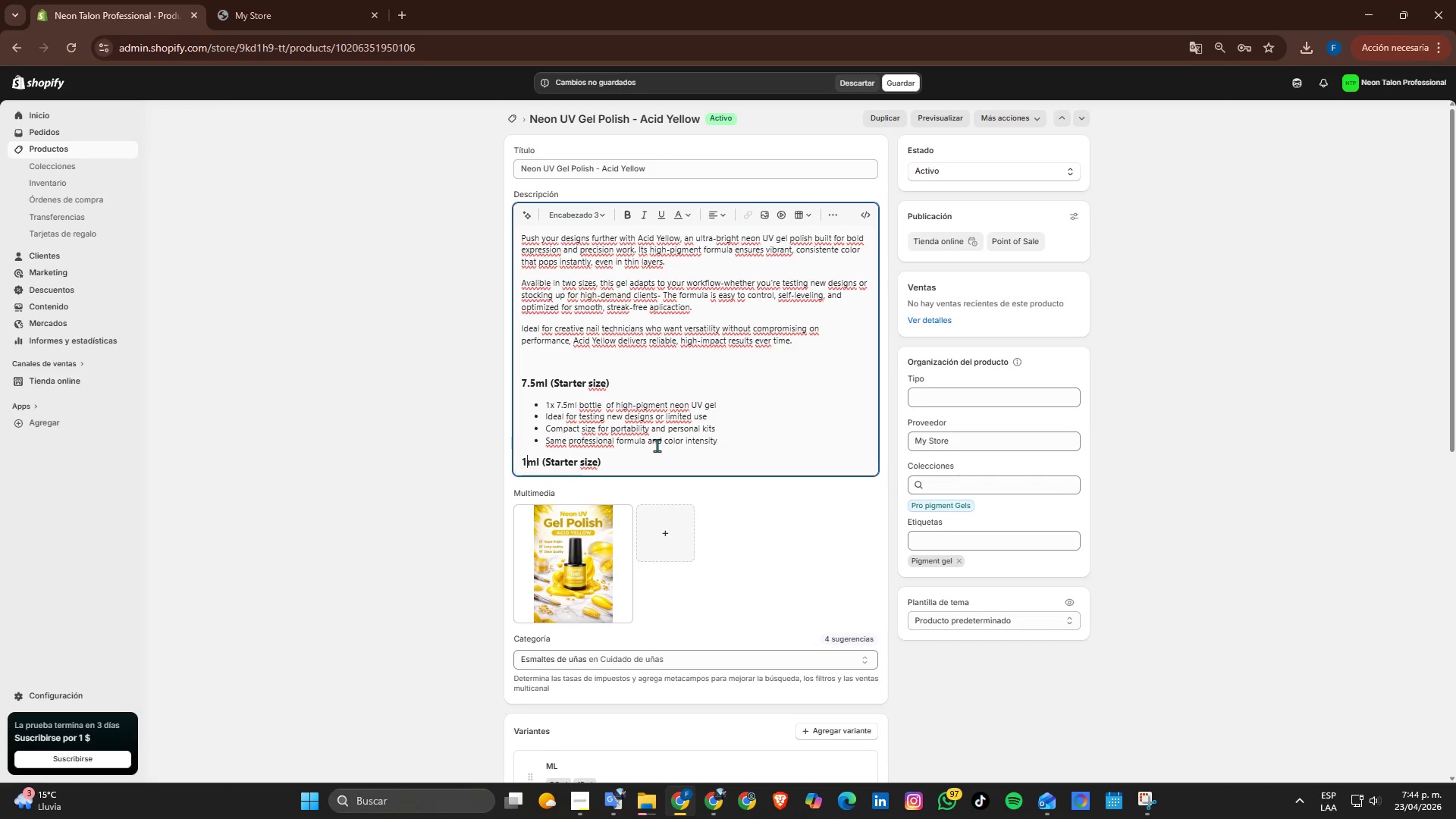 
key(Numpad5)
 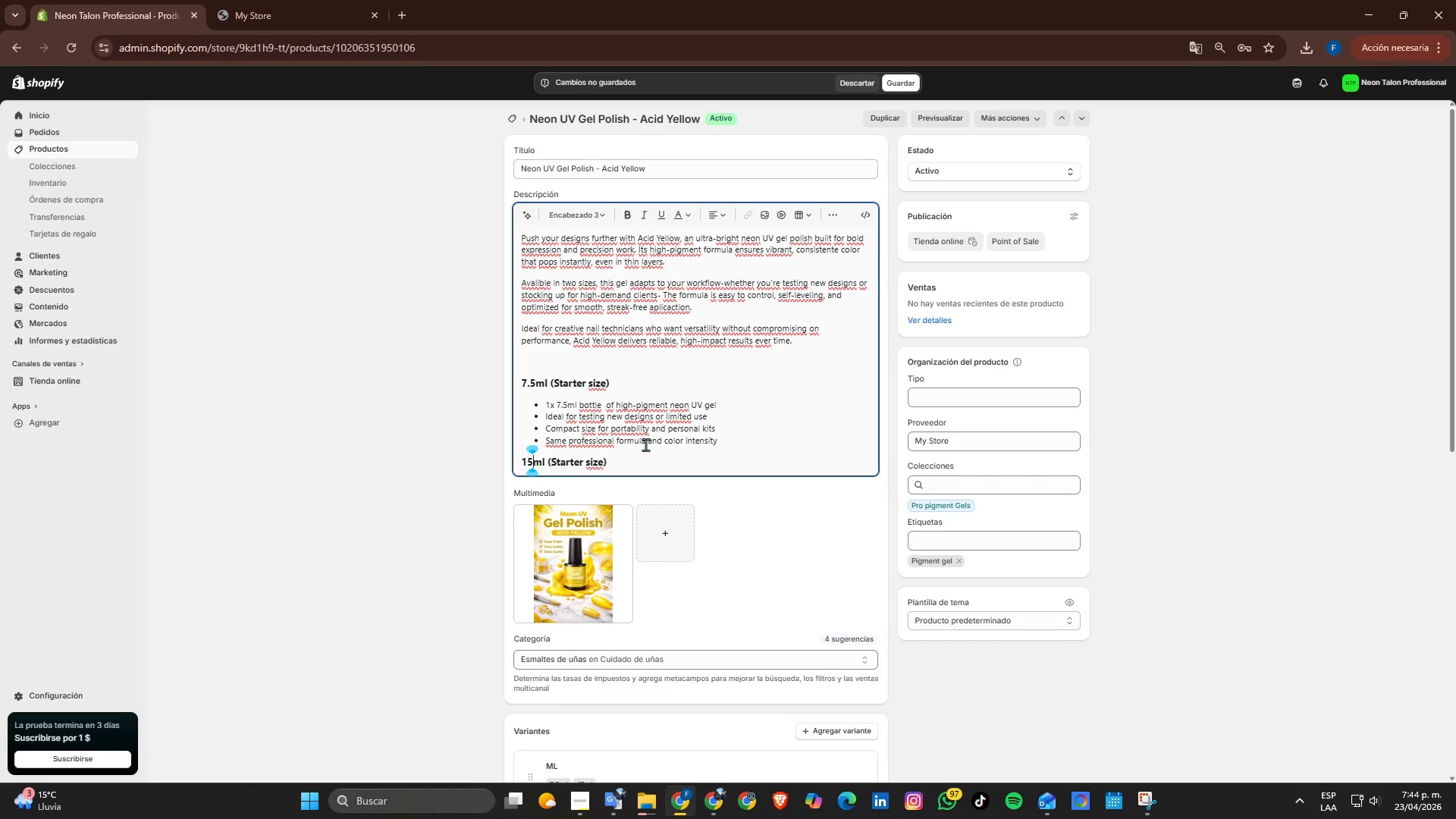 
left_click([601, 460])
 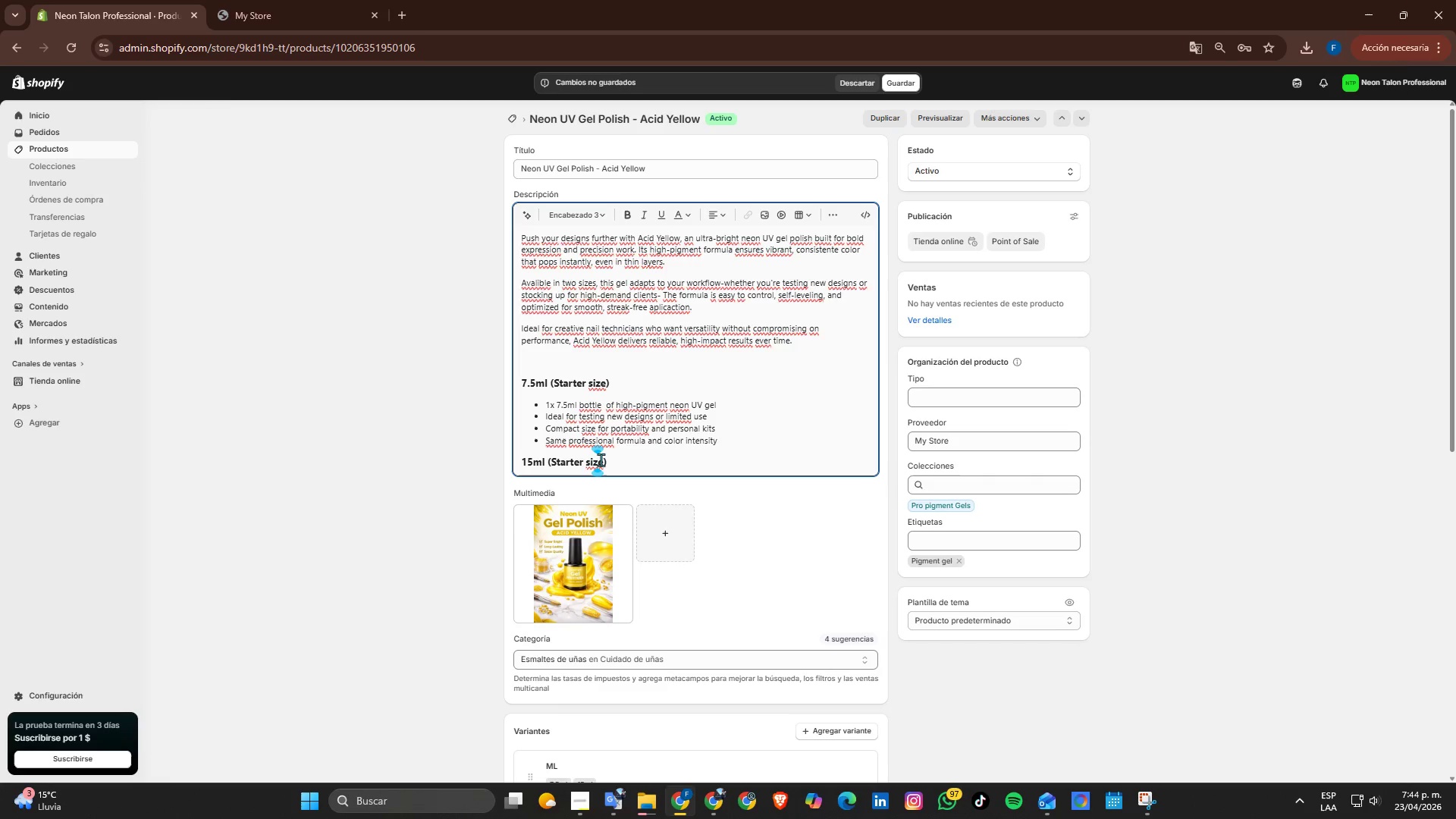 
key(ArrowLeft)
 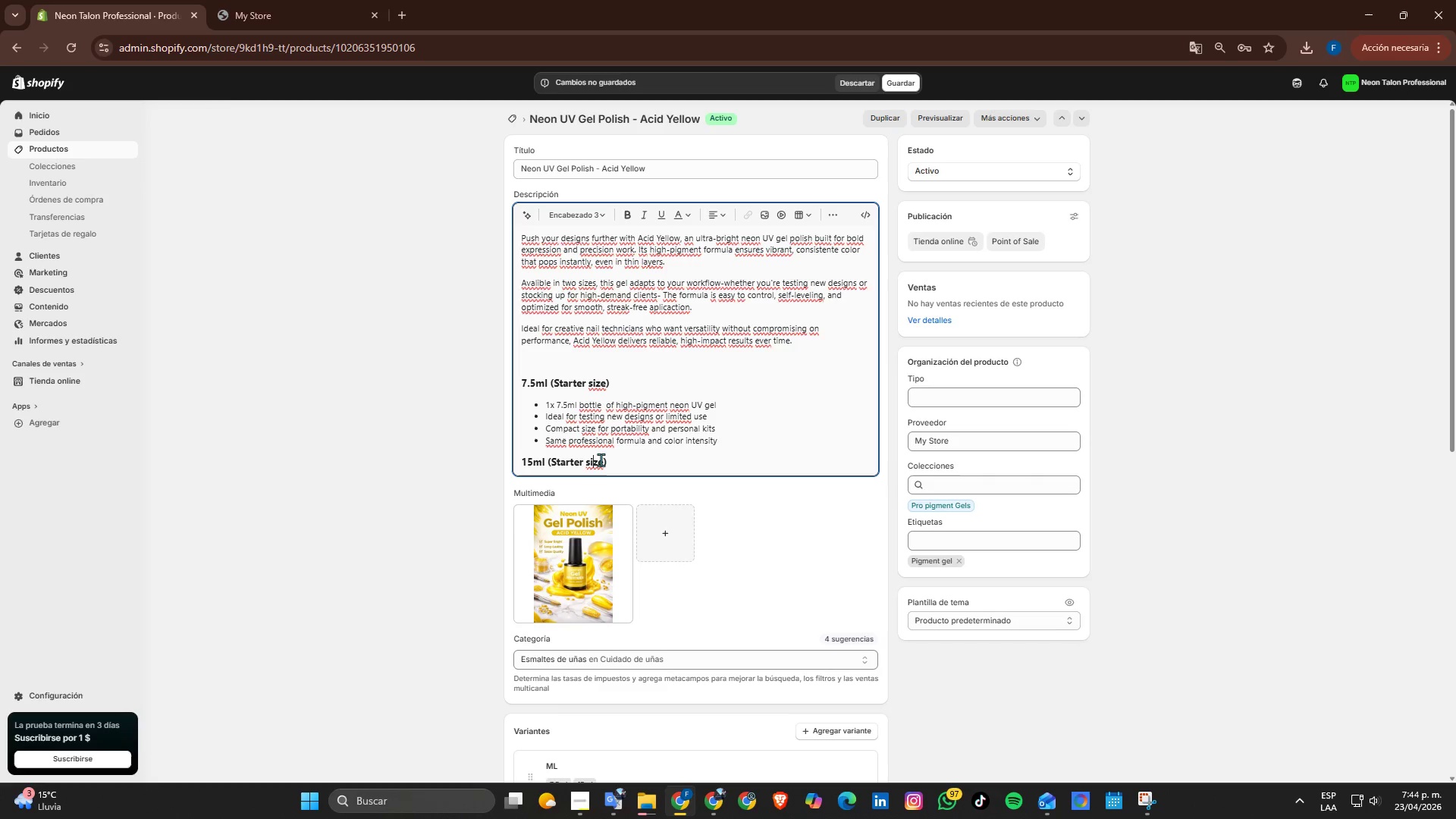 
key(ArrowLeft)
 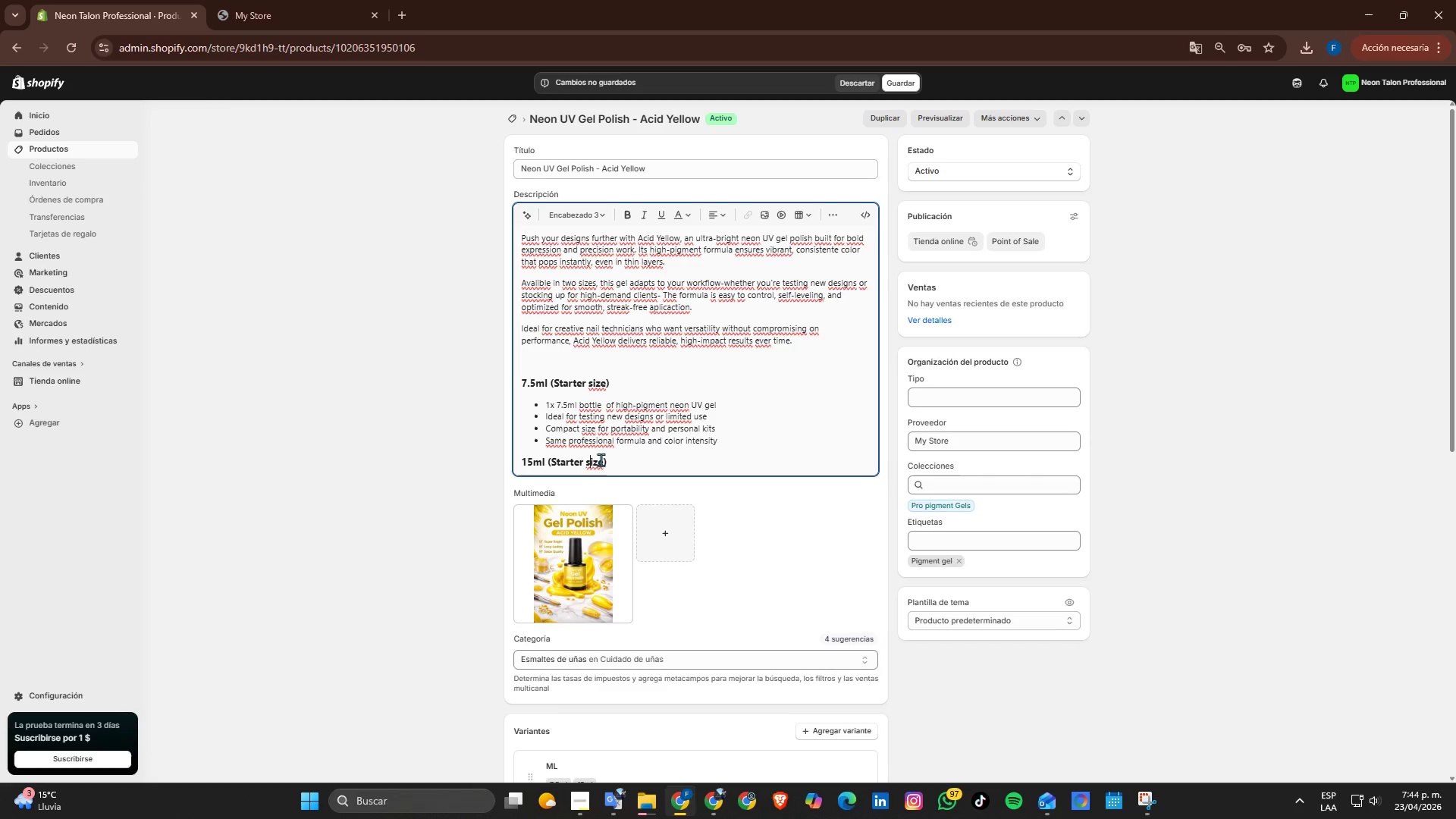 
key(ArrowLeft)
 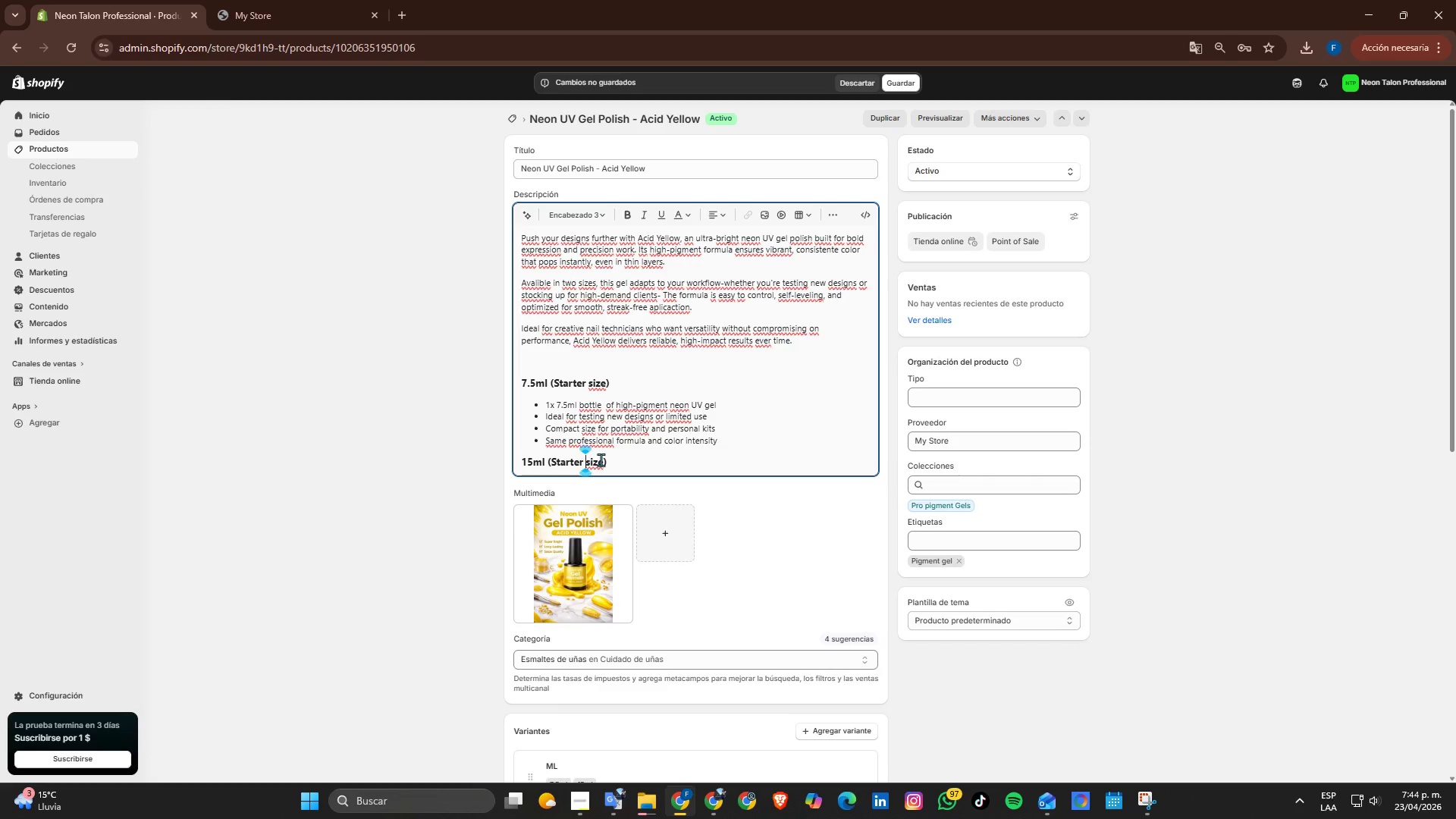 
key(Backspace)
key(Backspace)
key(Backspace)
key(Backspace)
key(Backspace)
key(Backspace)
key(Backspace)
type(P)
key(Backspace)
key(Backspace)
type(Por)
key(Backspace)
key(Backspace)
type(ro )
 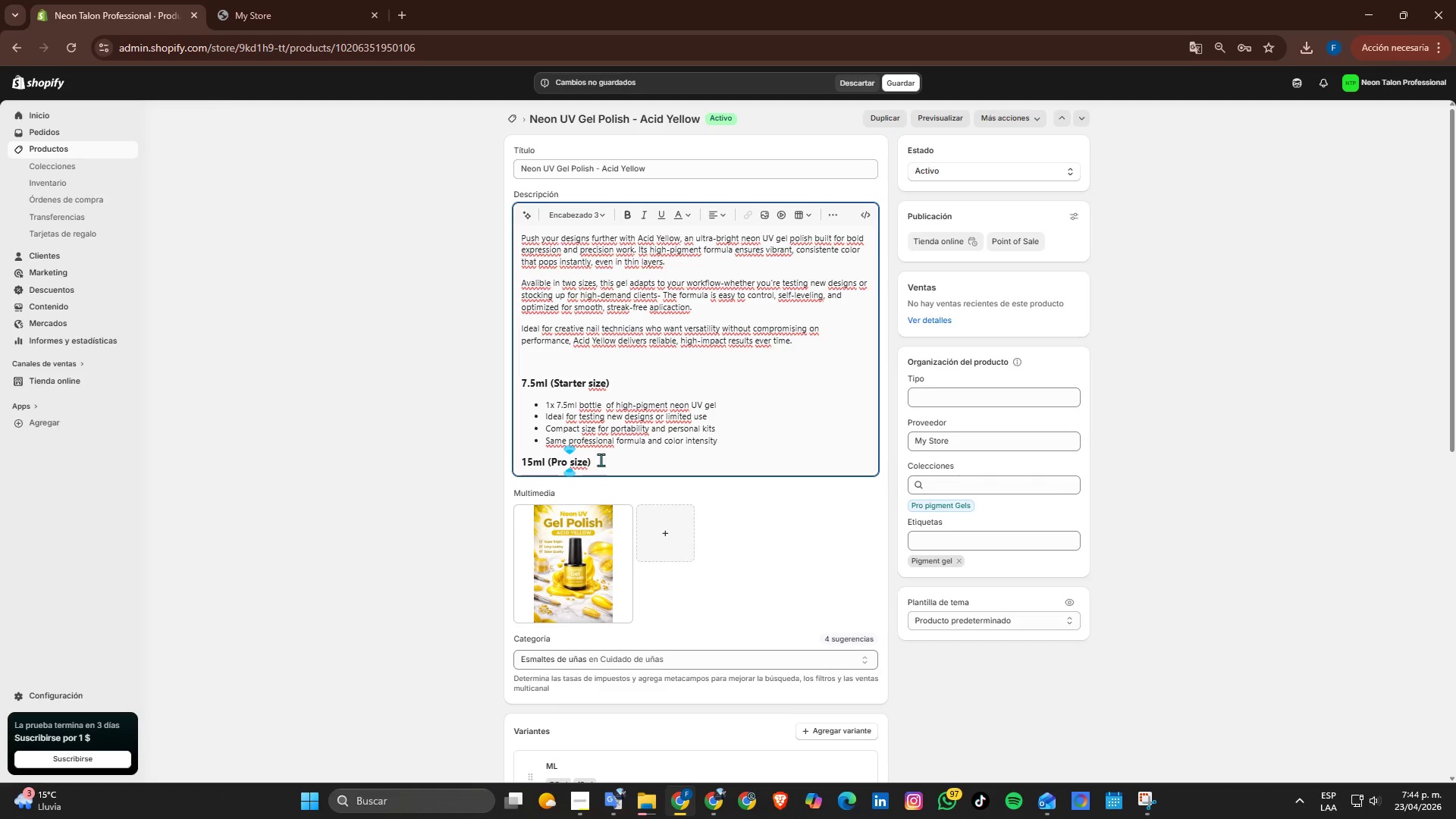 
left_click([601, 460])
 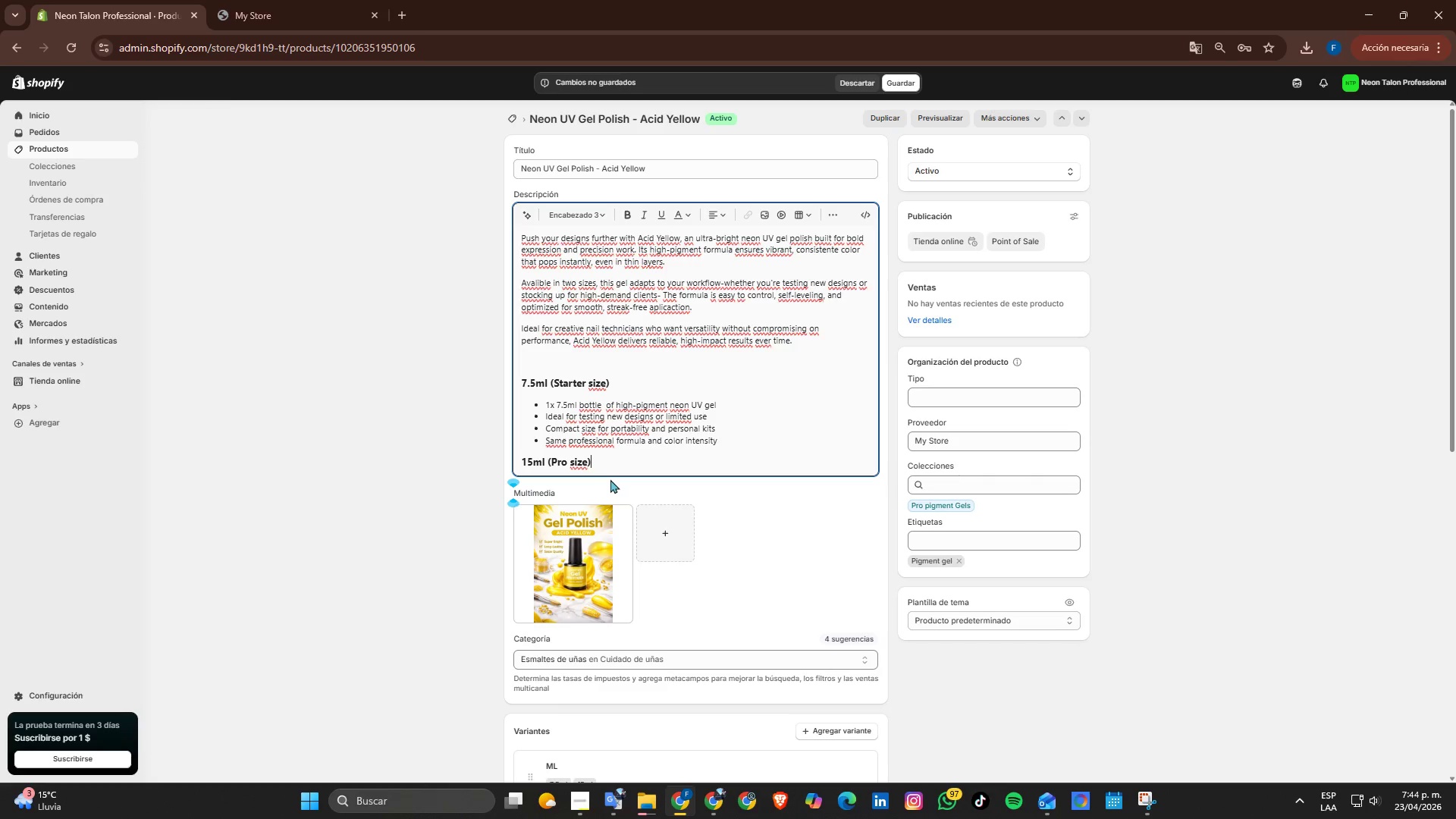 
left_click([602, 465])
 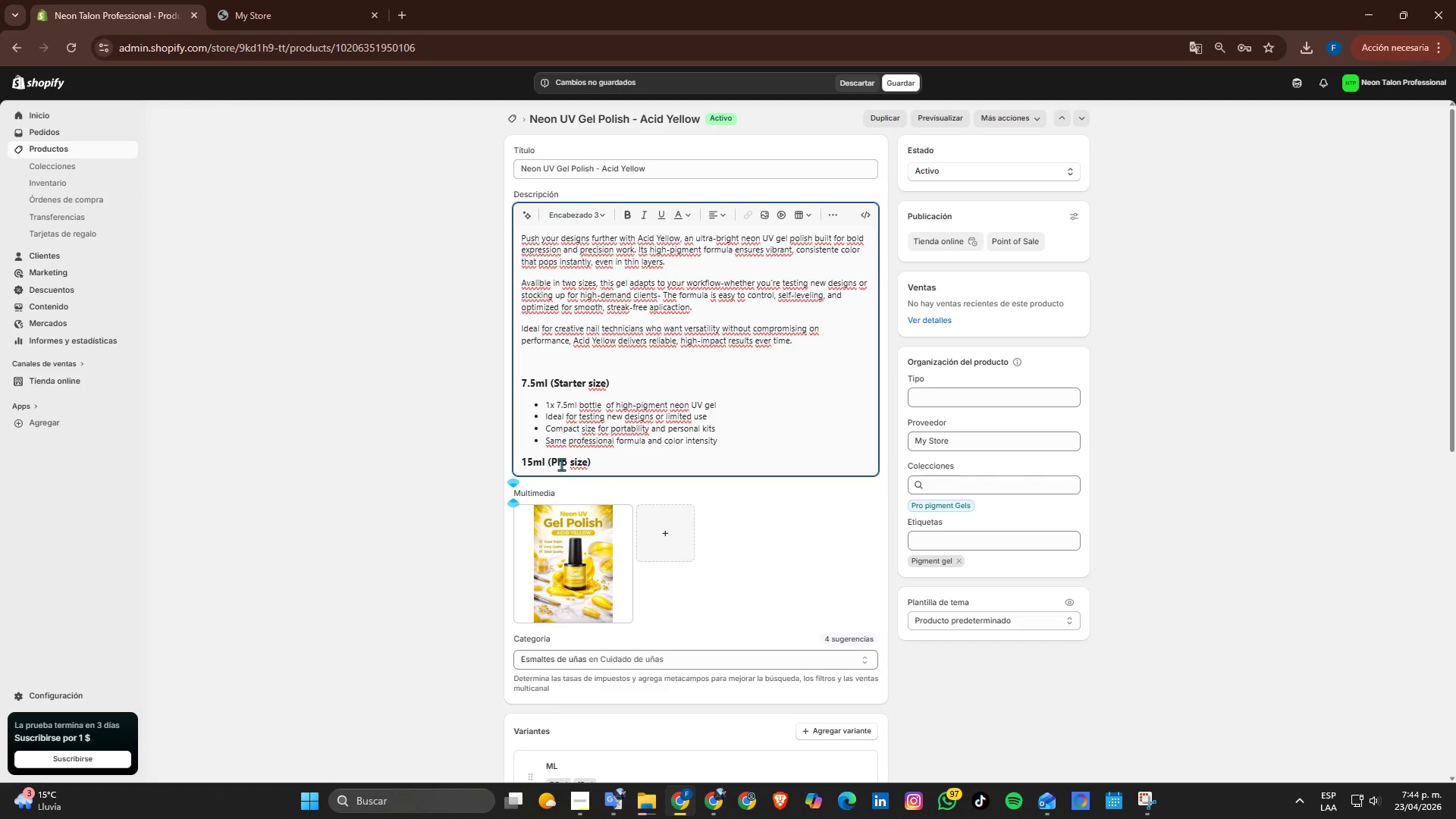 
left_click([575, 462])
 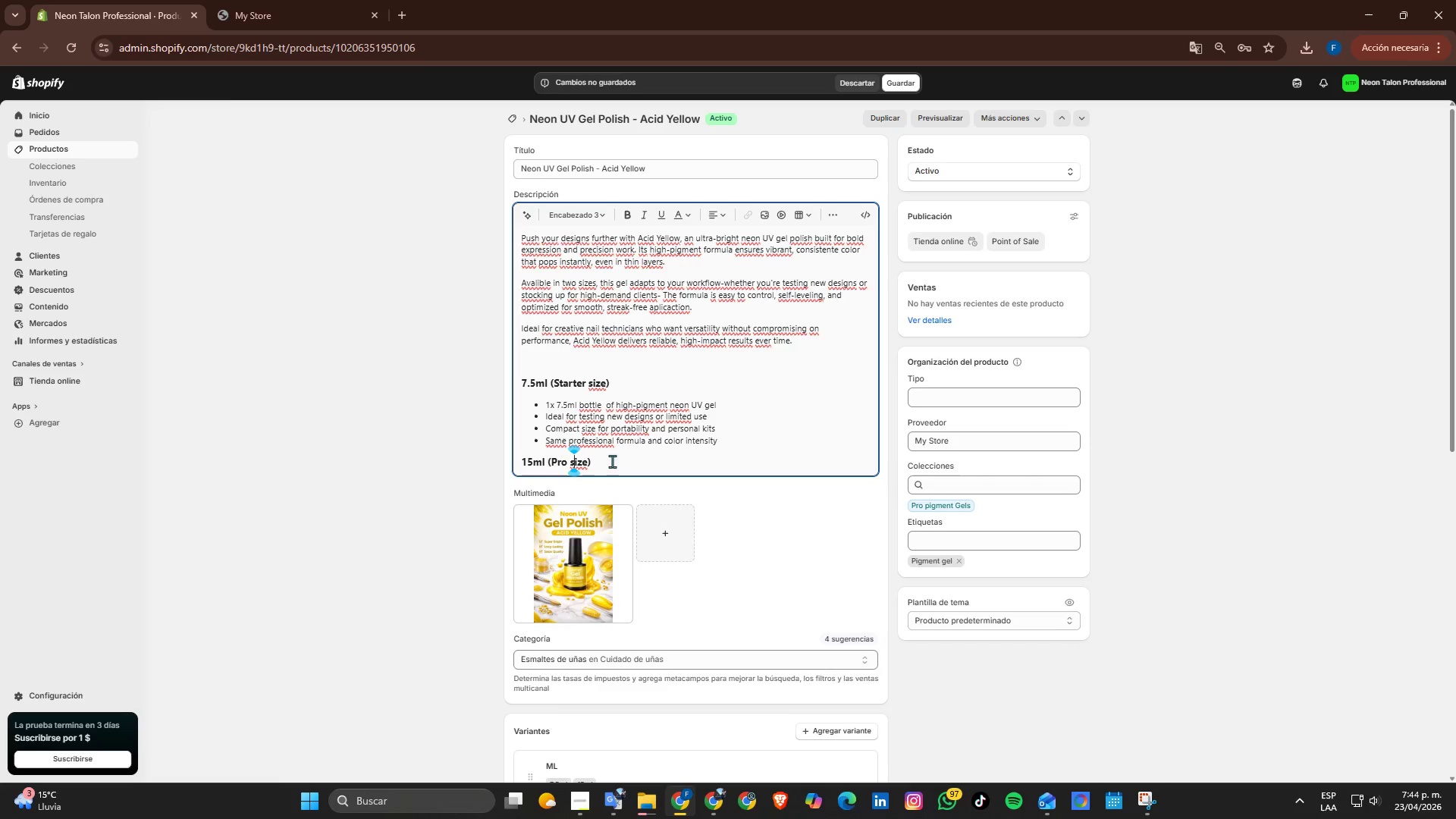 
key(ArrowLeft)
 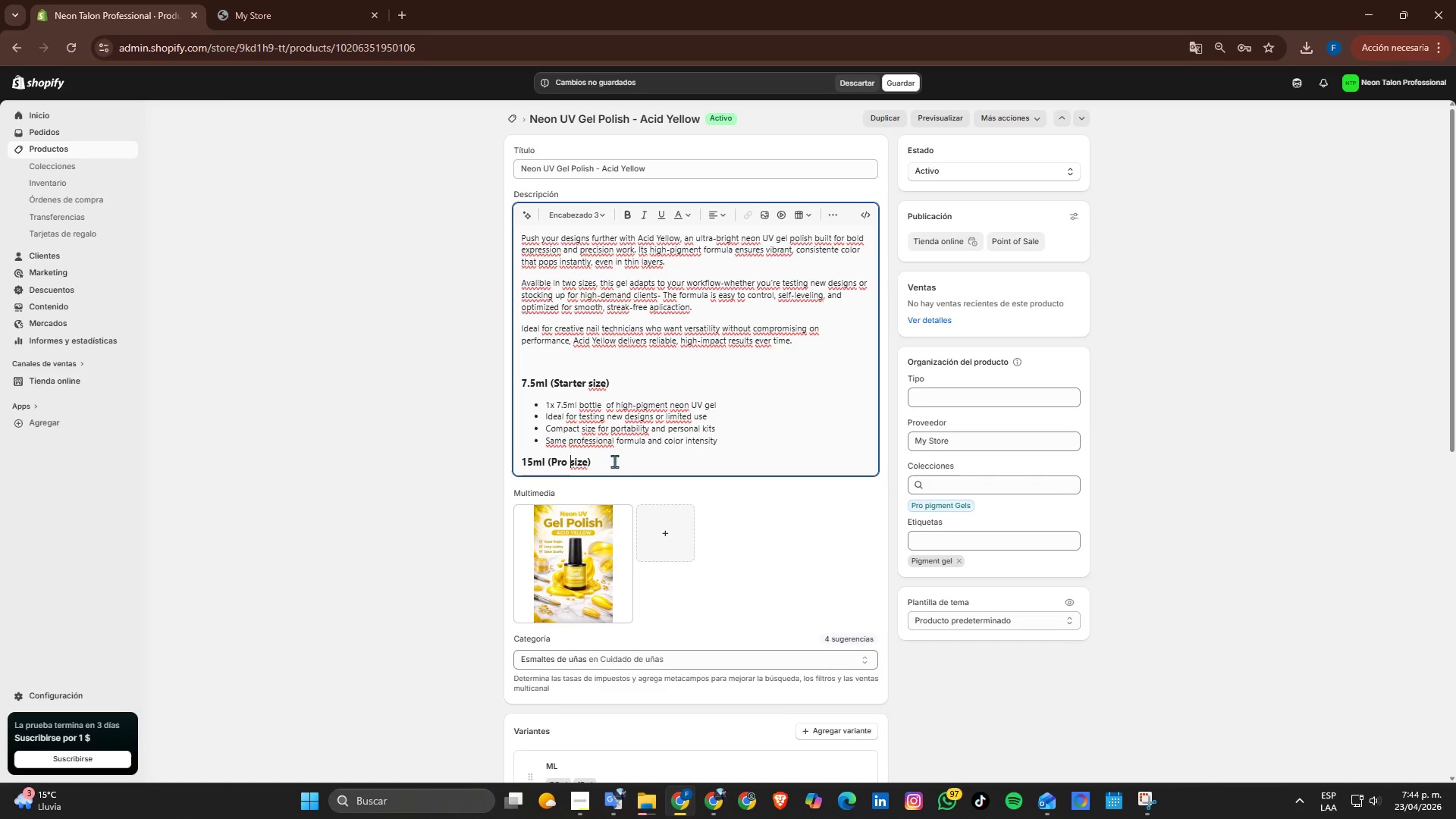 
key(ArrowLeft)
 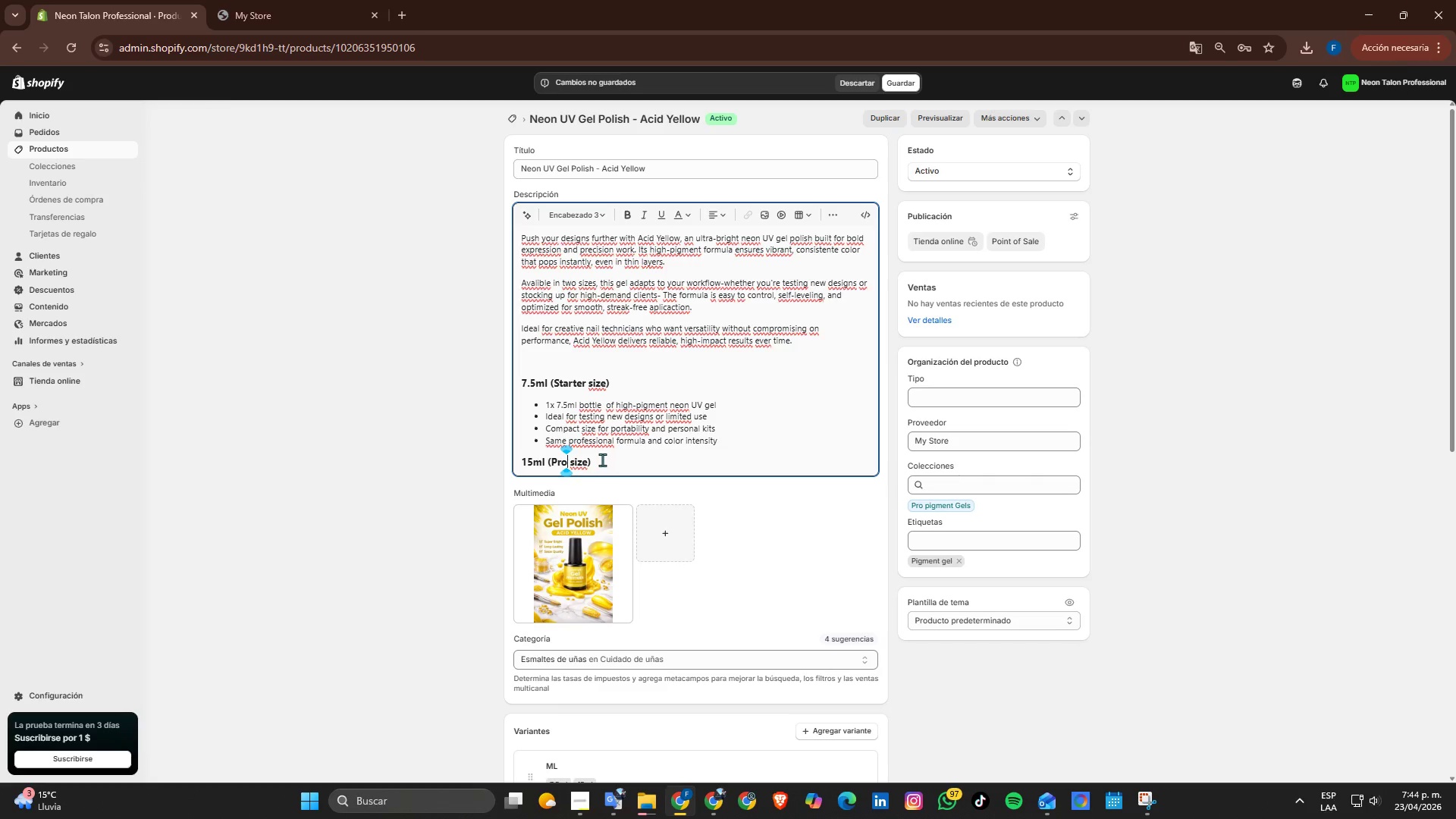 
key(ArrowRight)
 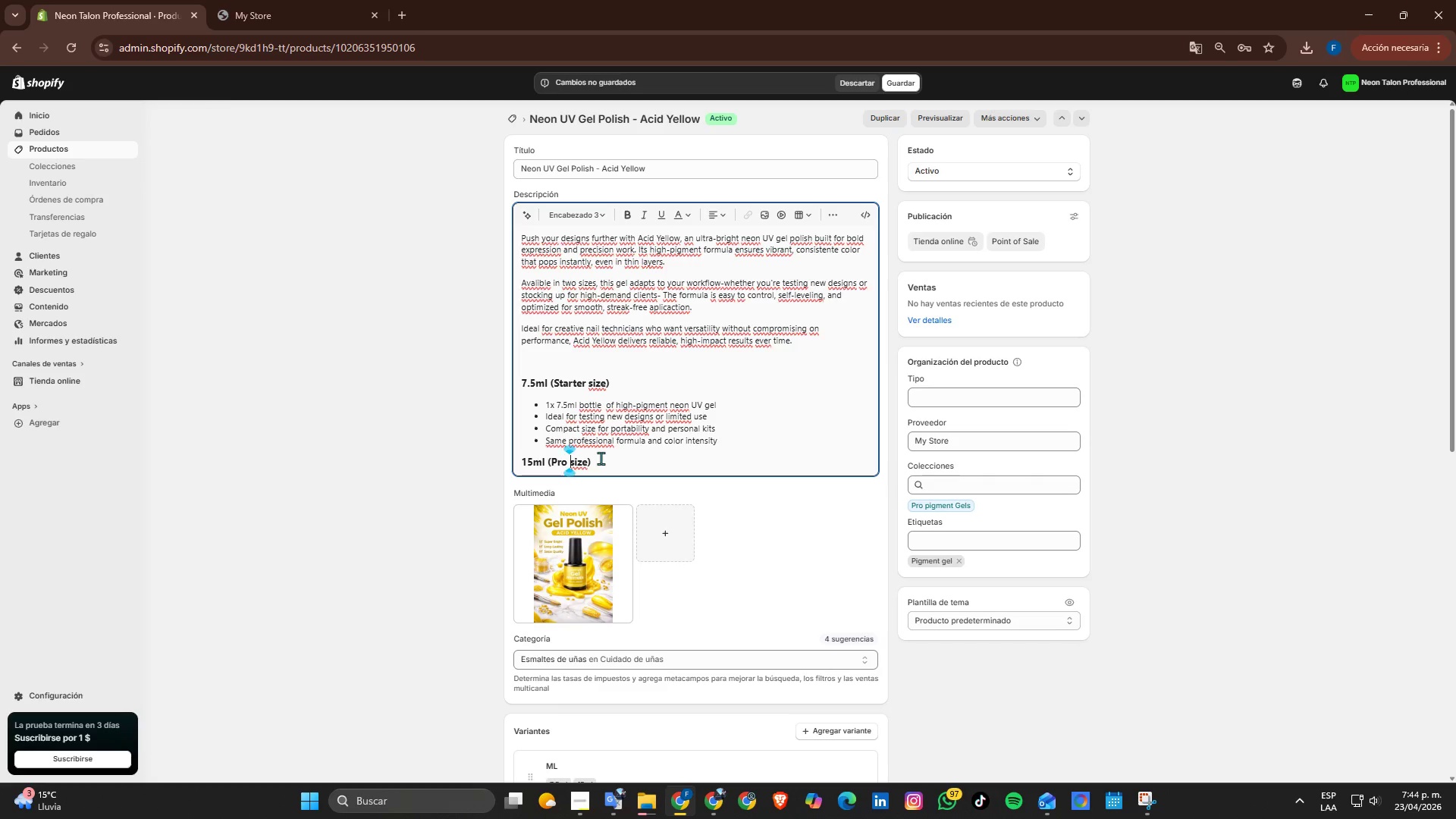 
left_click([601, 458])
 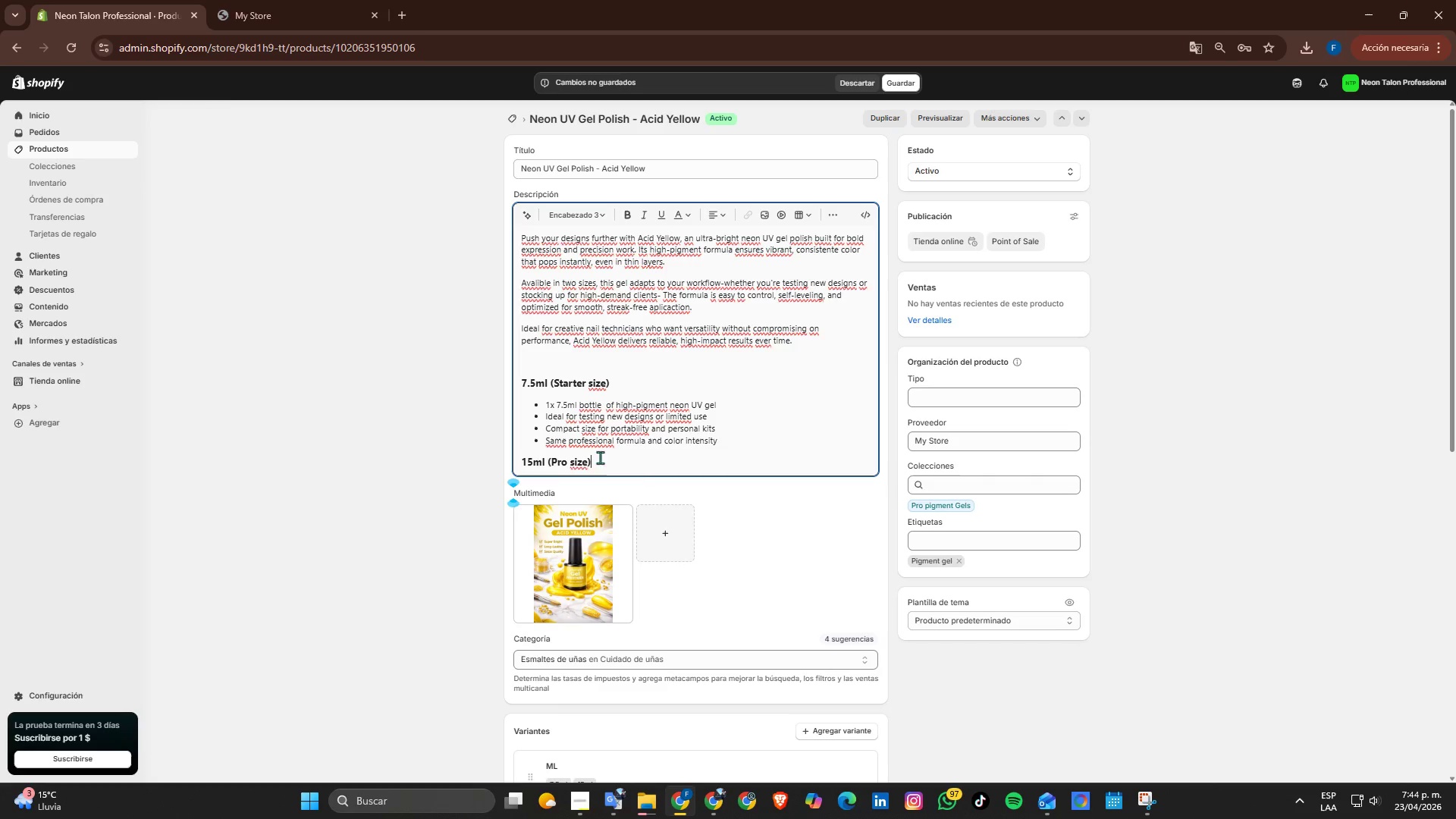 
key(Backspace)
 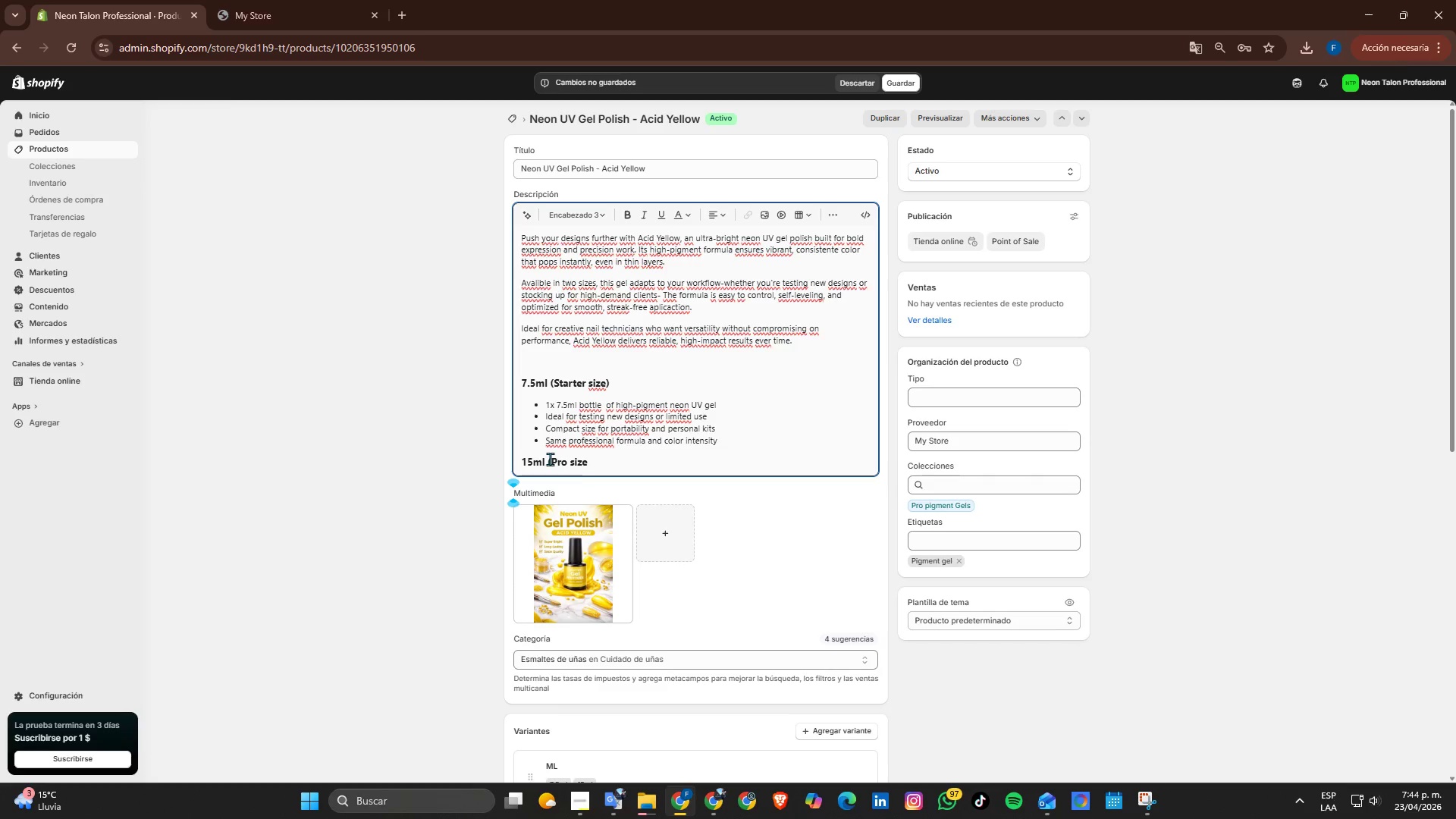 
left_click([552, 460])
 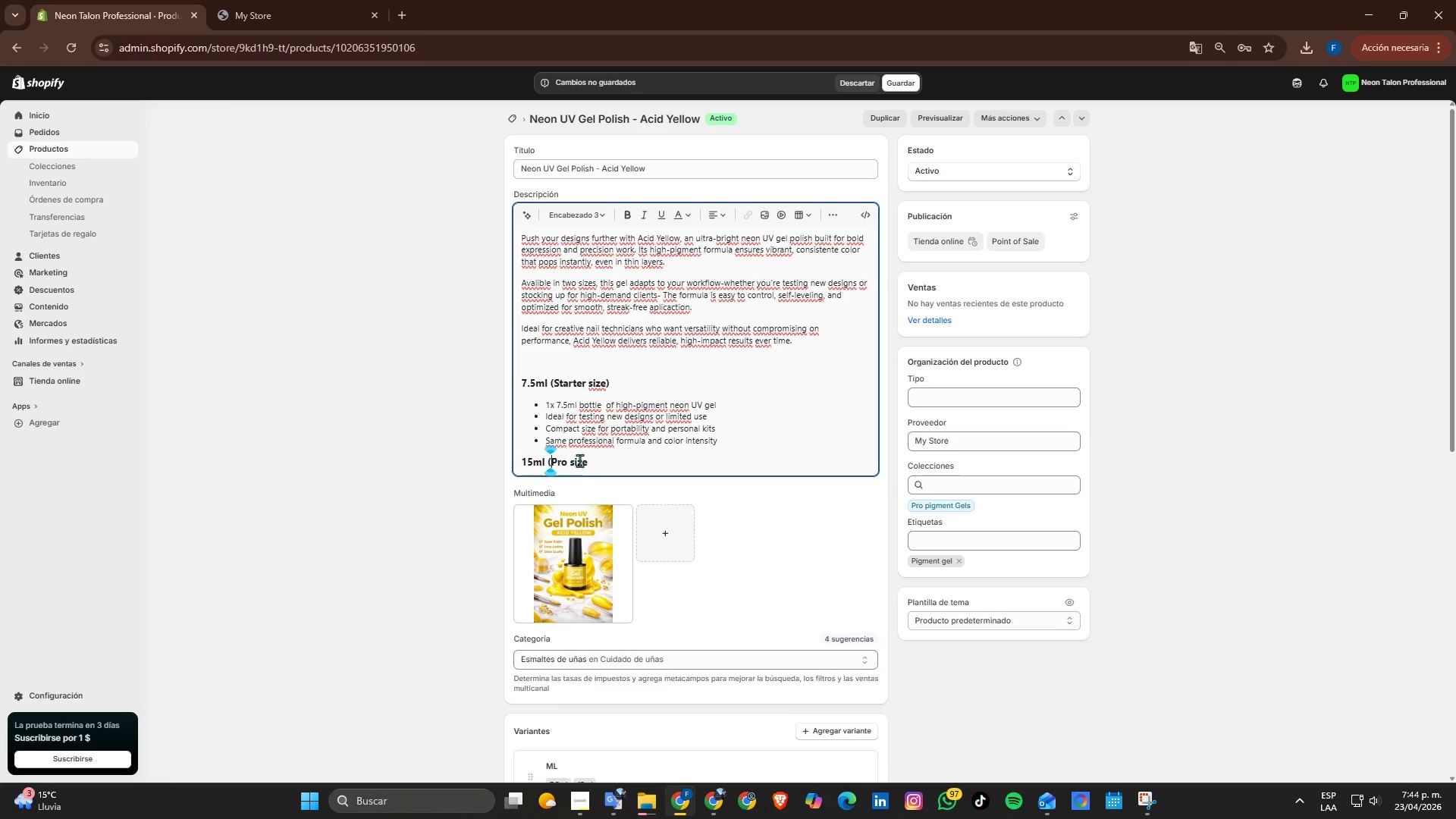 
key(Backspace)
 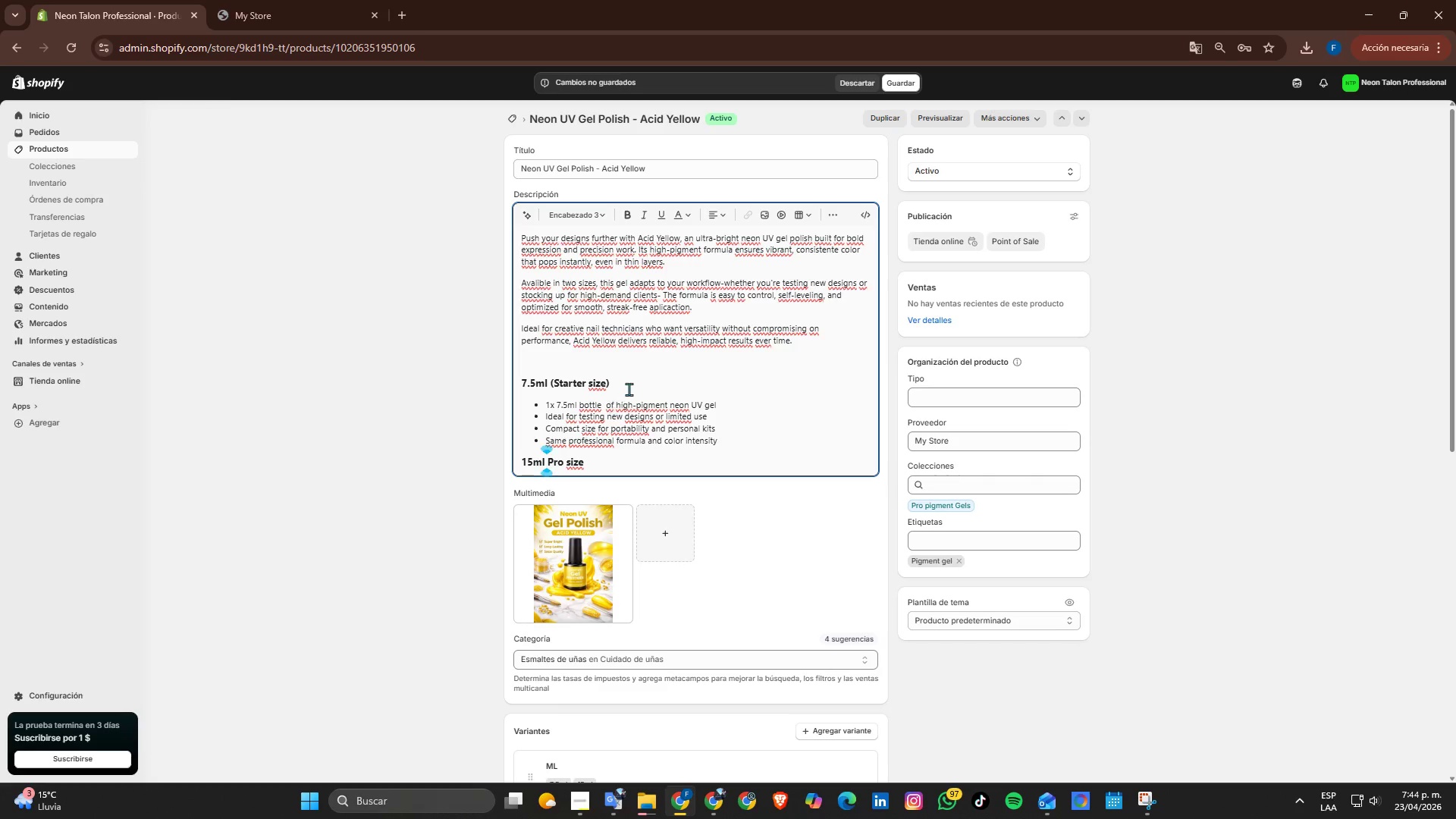 
left_click([630, 388])
 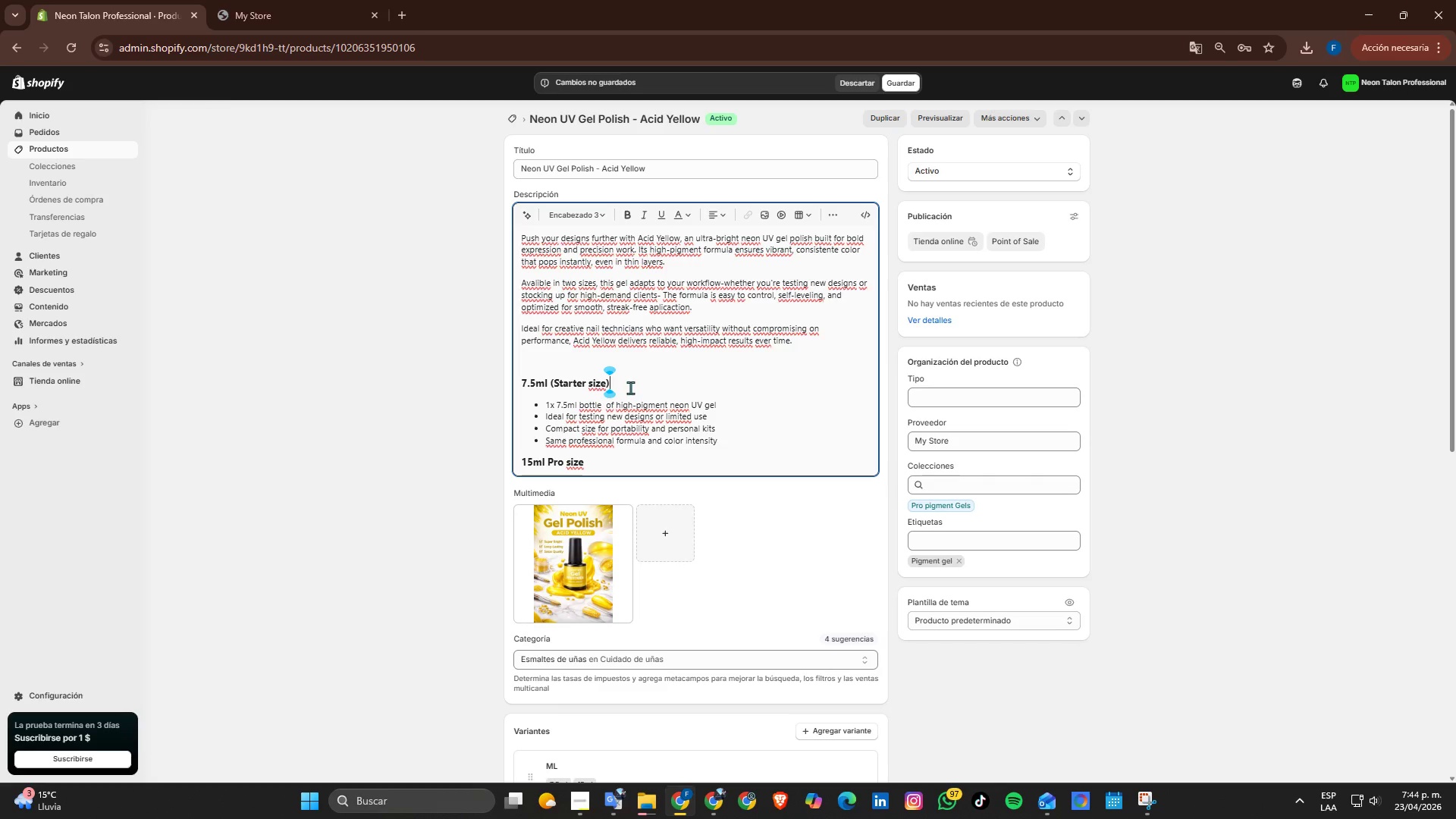 
key(Backspace)
 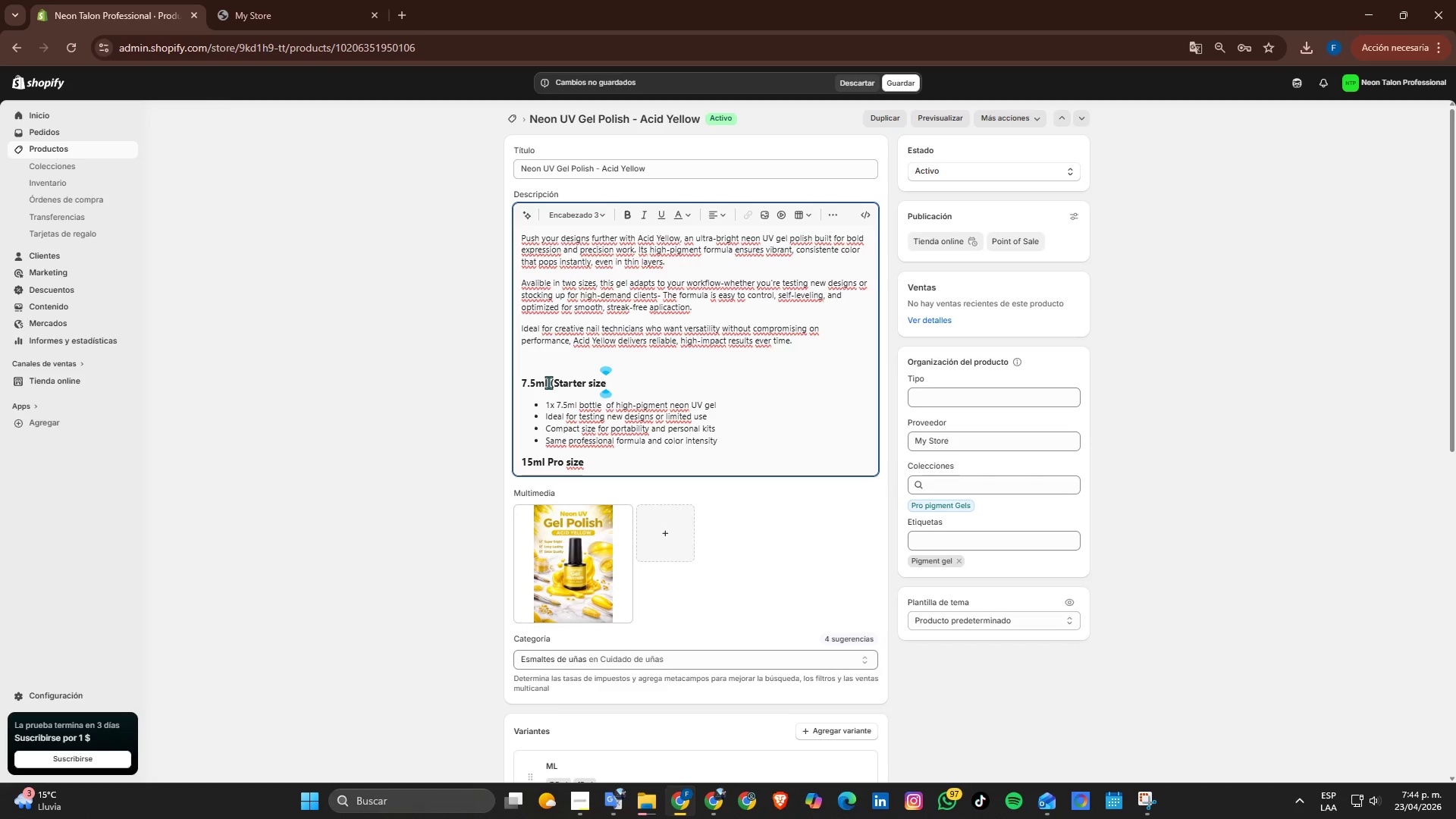 
key(Backspace)
 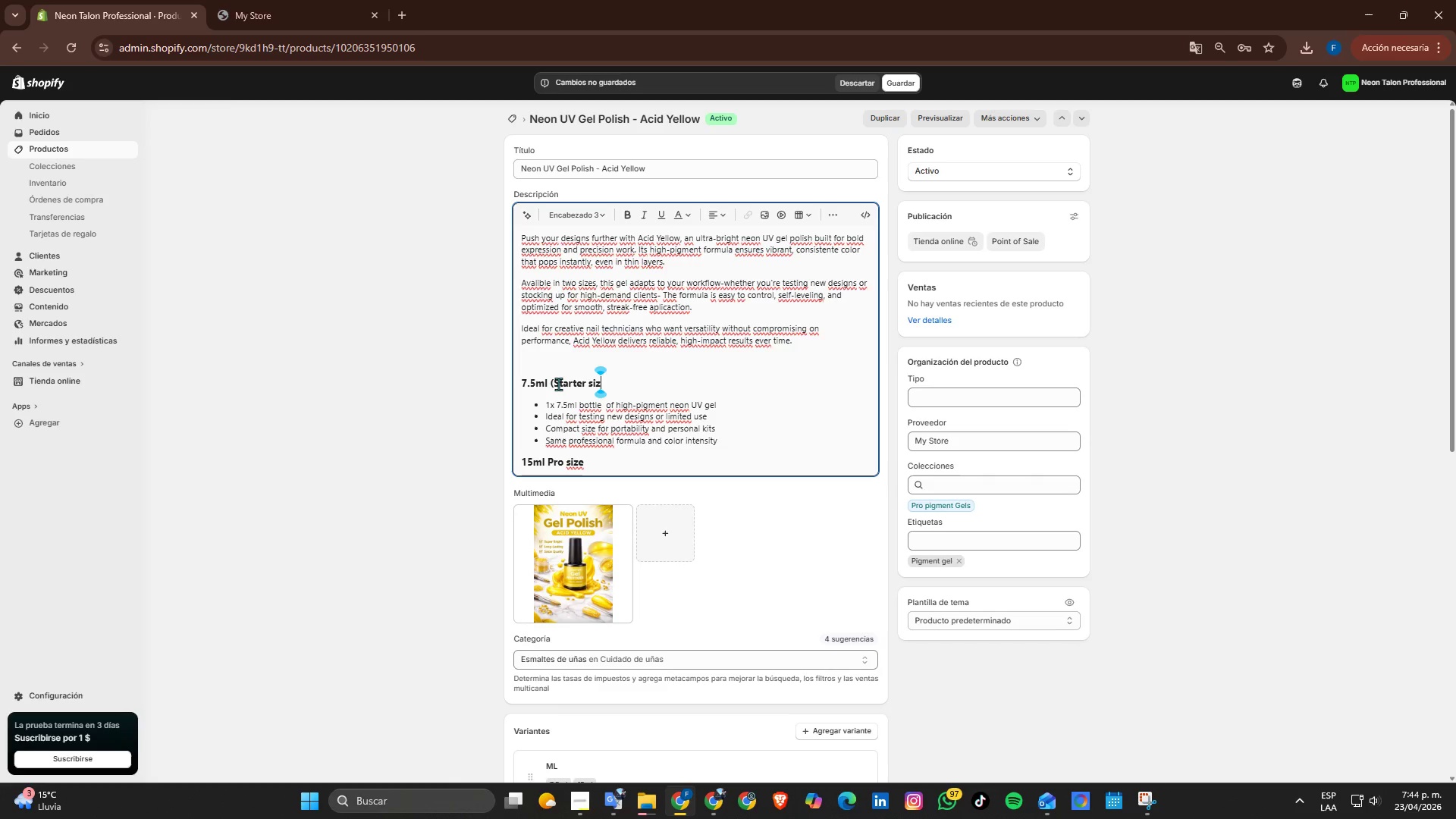 
left_click([558, 384])
 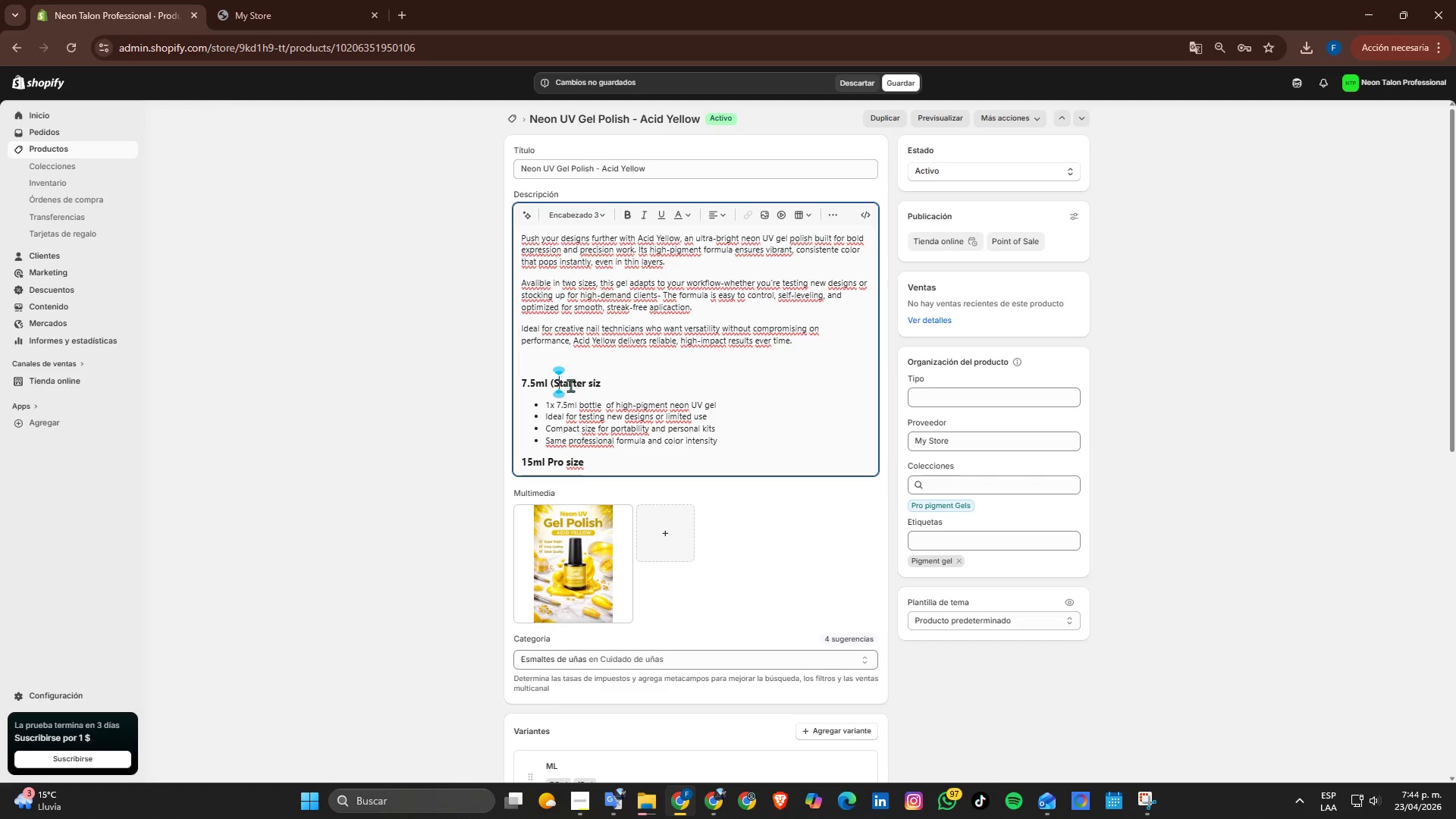 
key(ArrowLeft)
 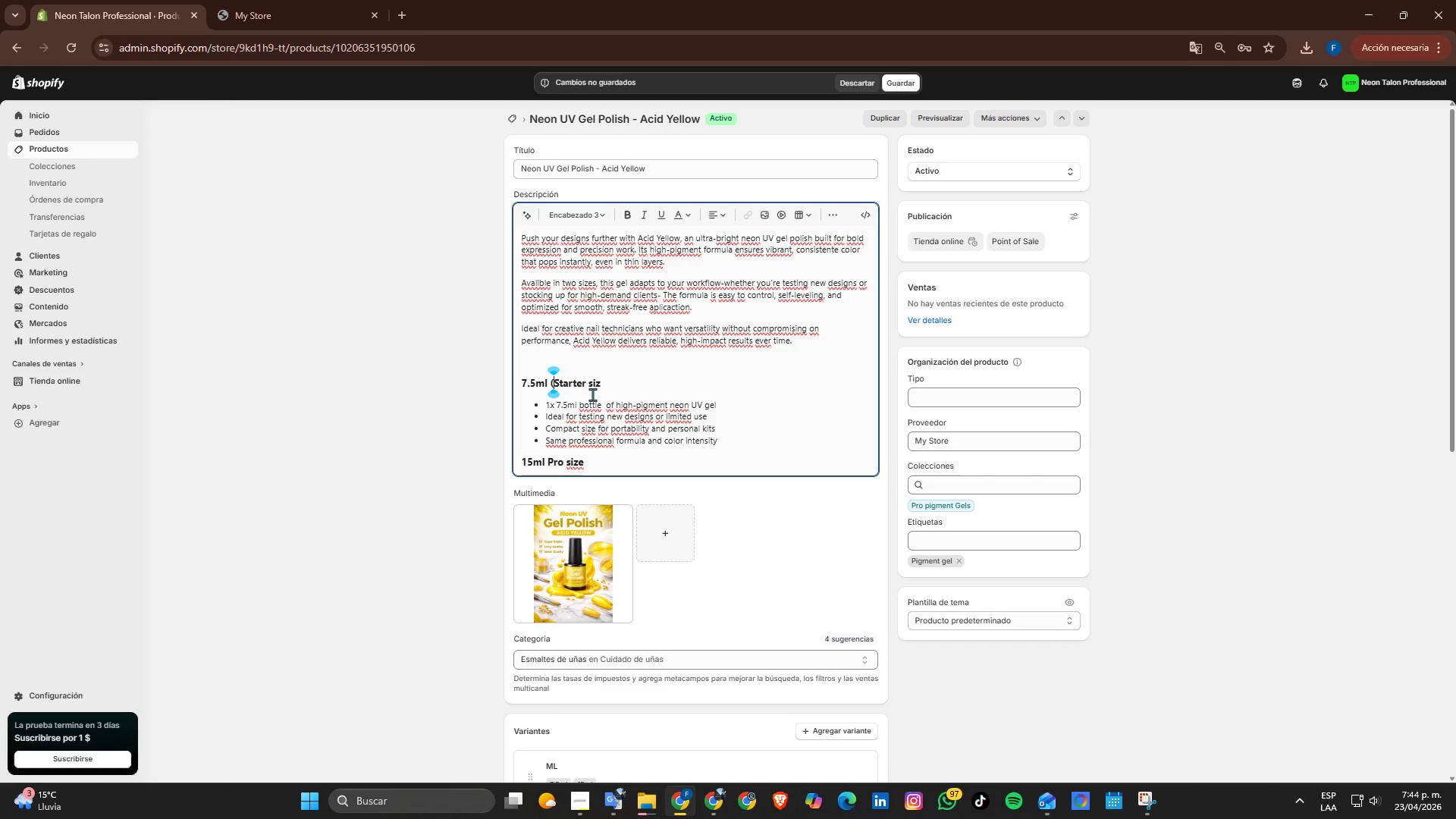 
key(Backspace)
 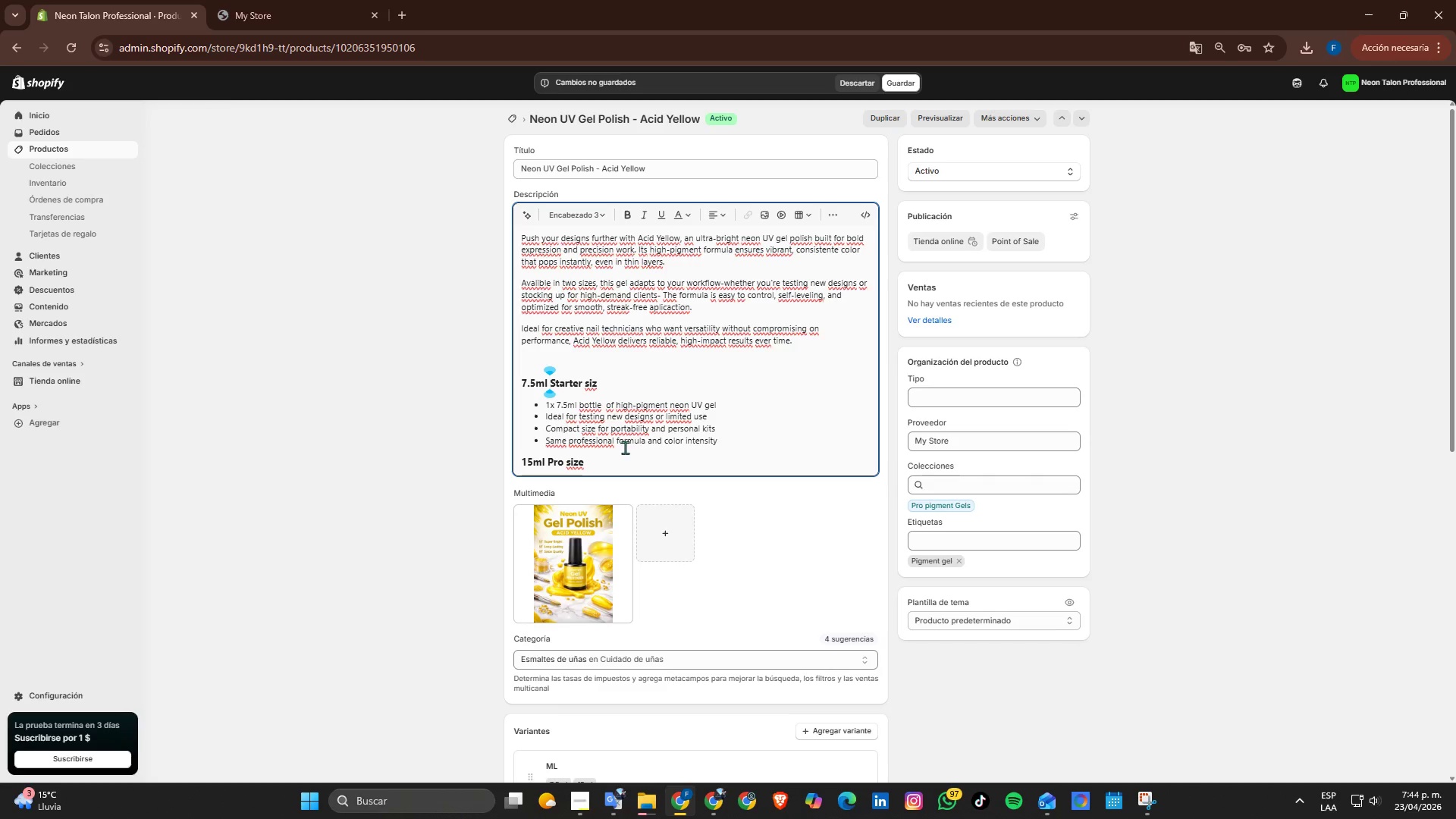 
left_click([625, 447])
 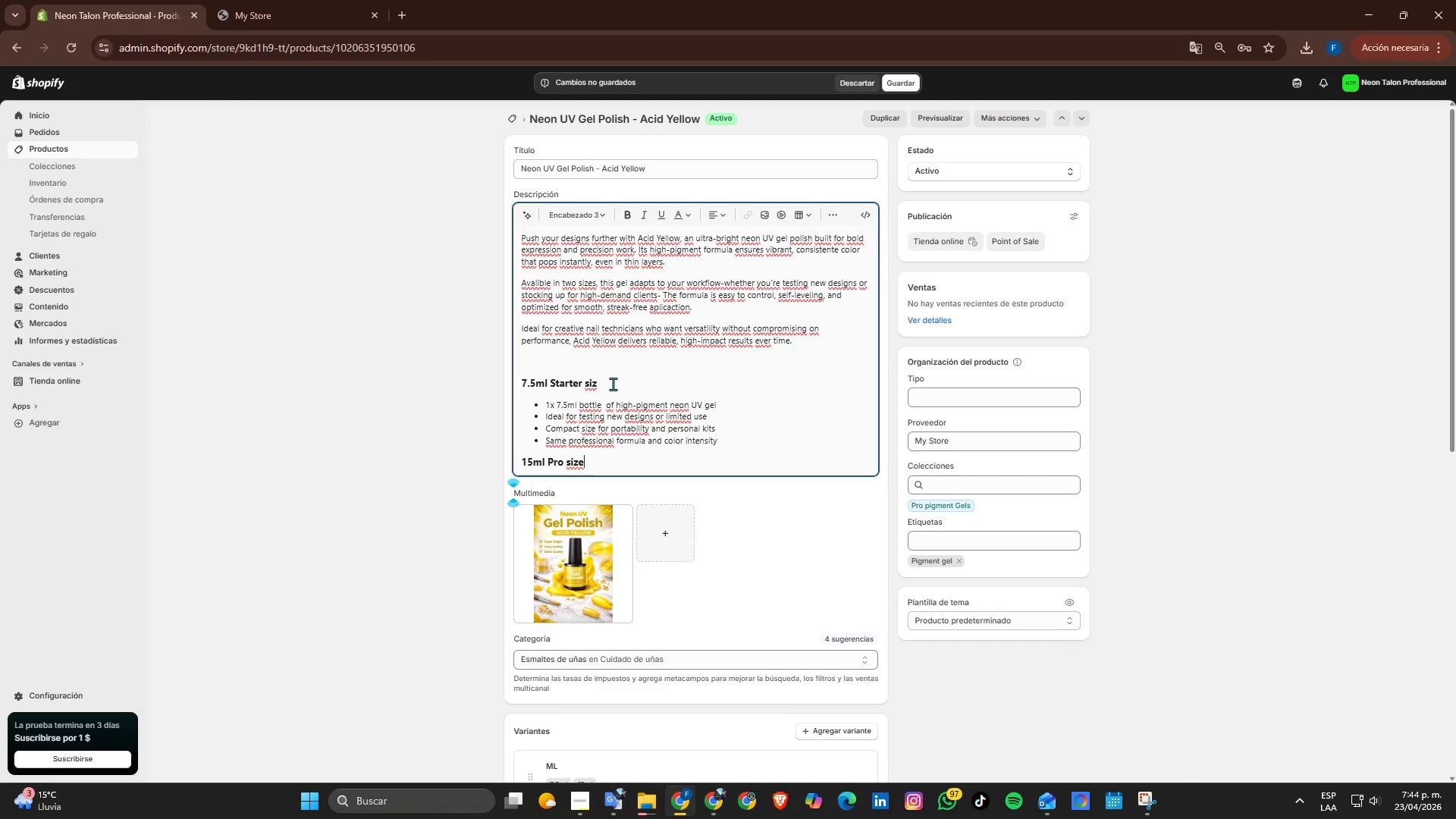 
left_click([613, 384])
 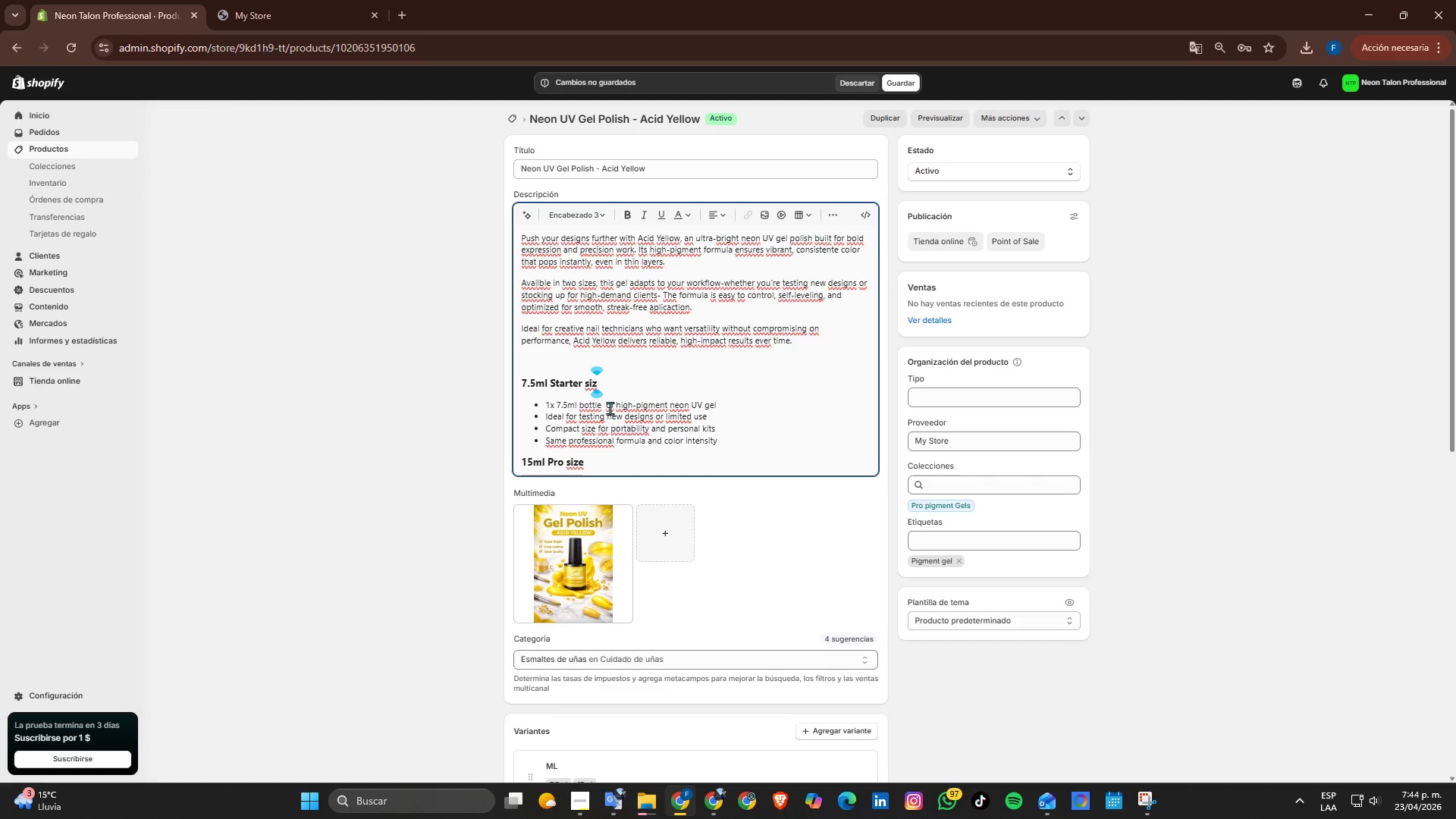 
key(E)
 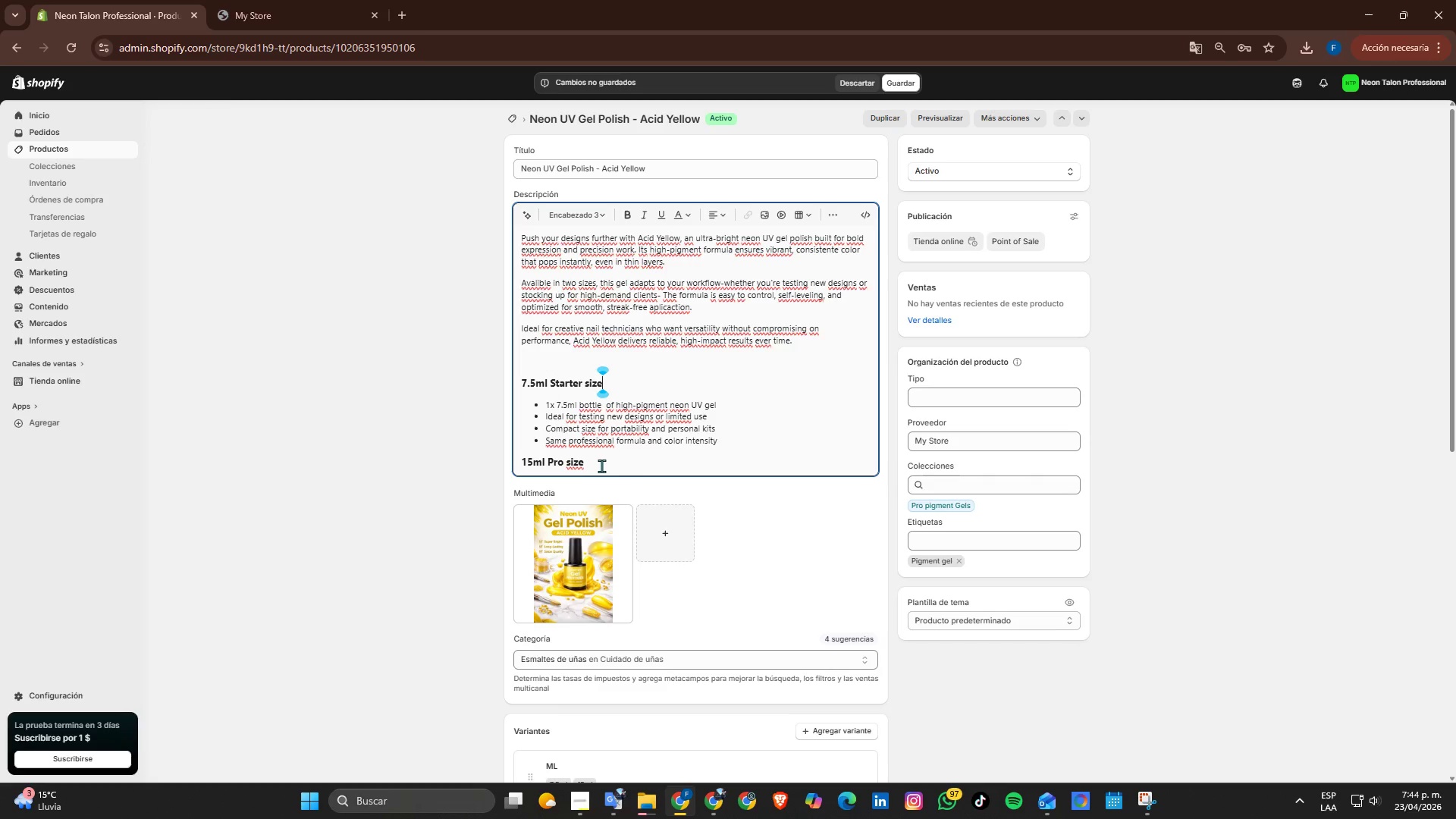 
left_click([601, 466])
 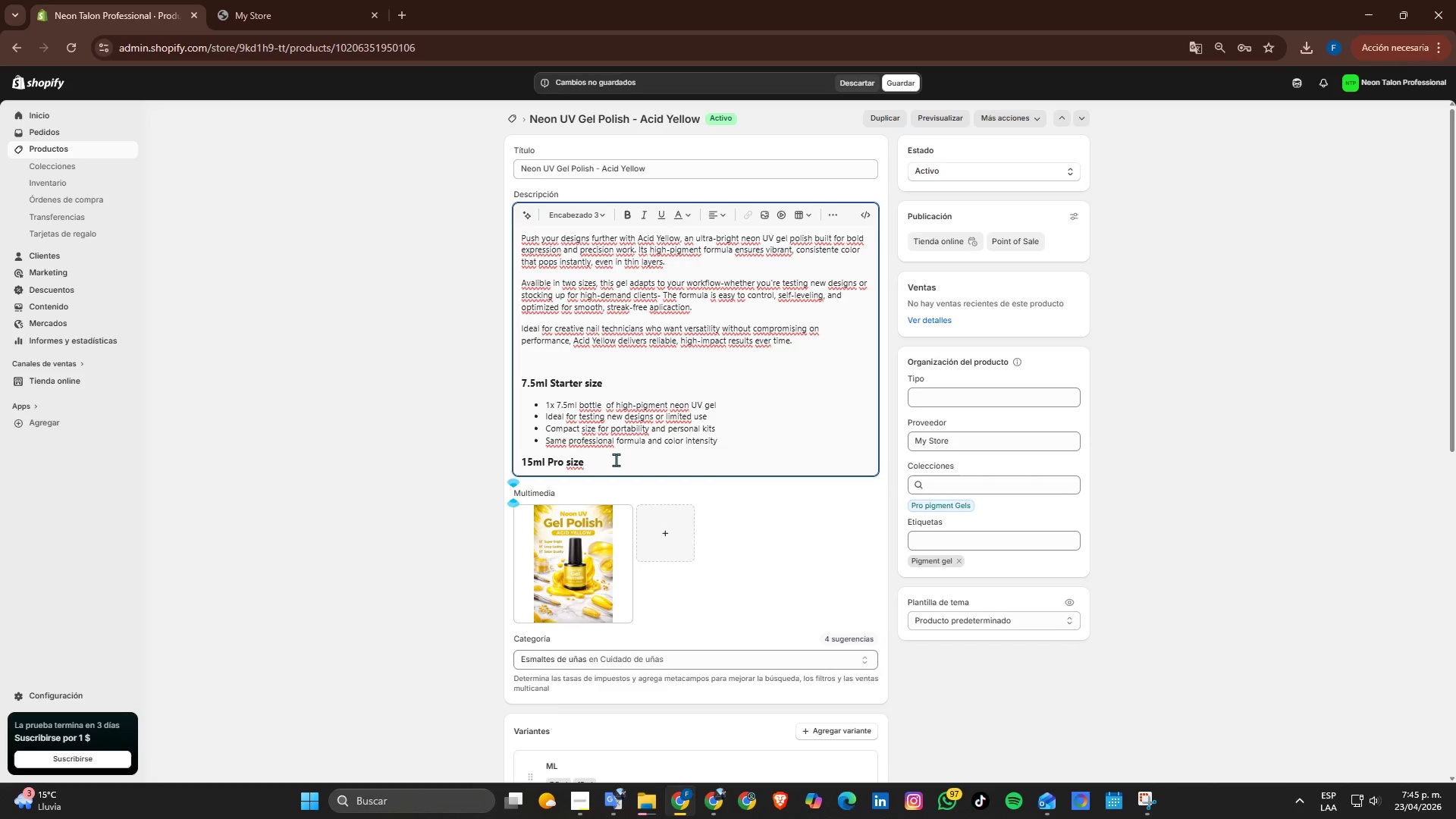 
key(Enter)
 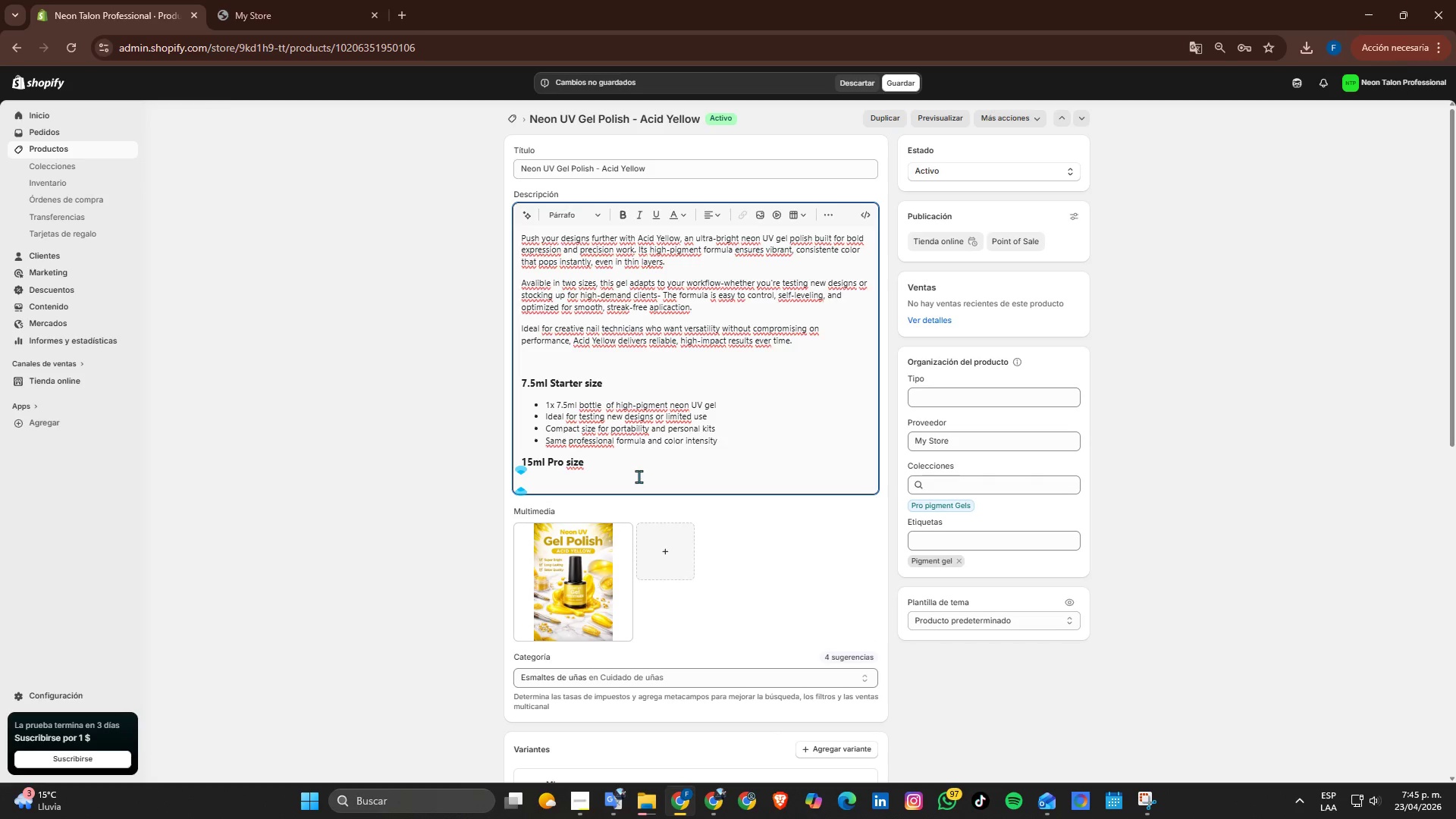 
key(Numpad1)
 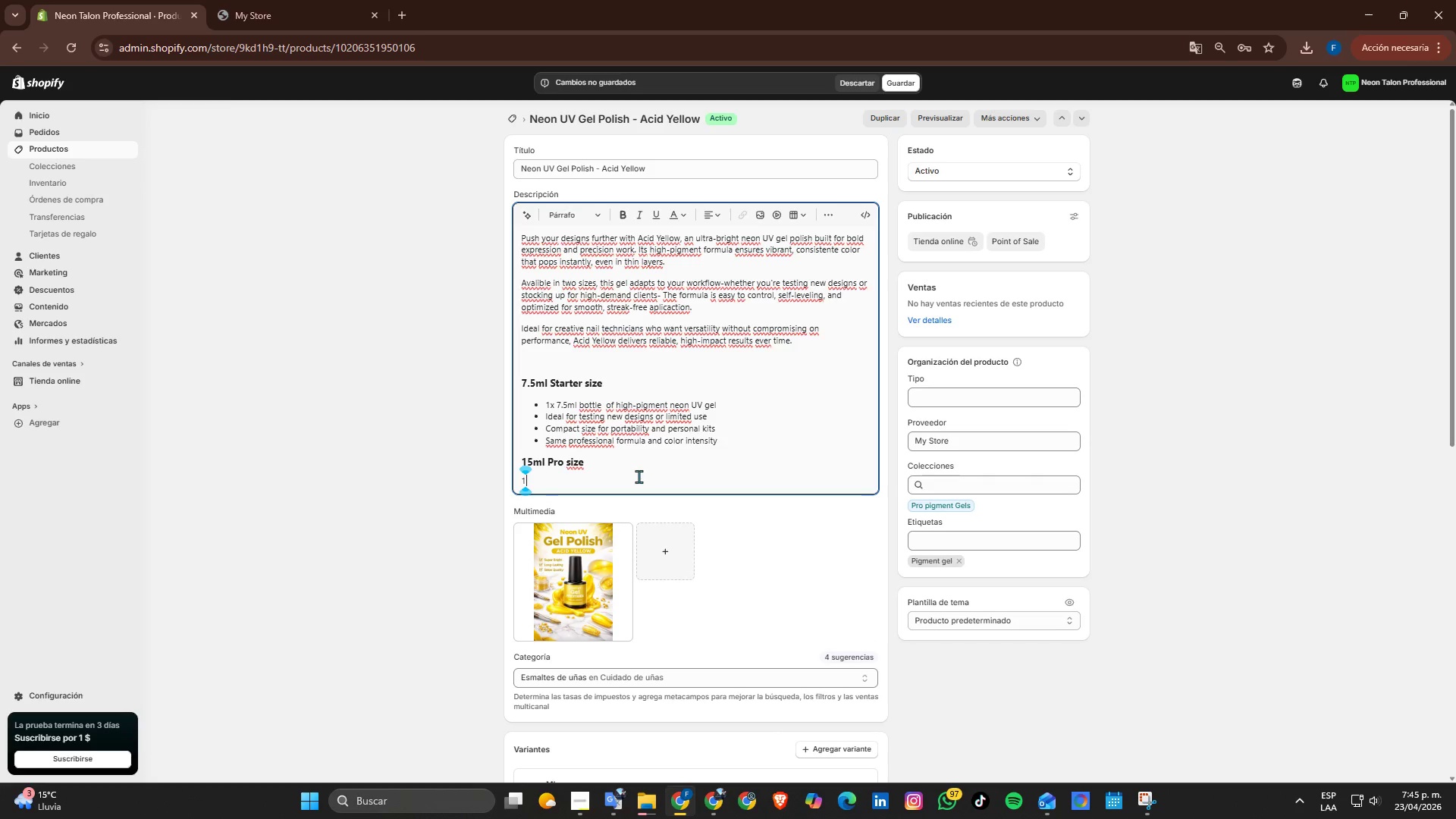 
key(X)
 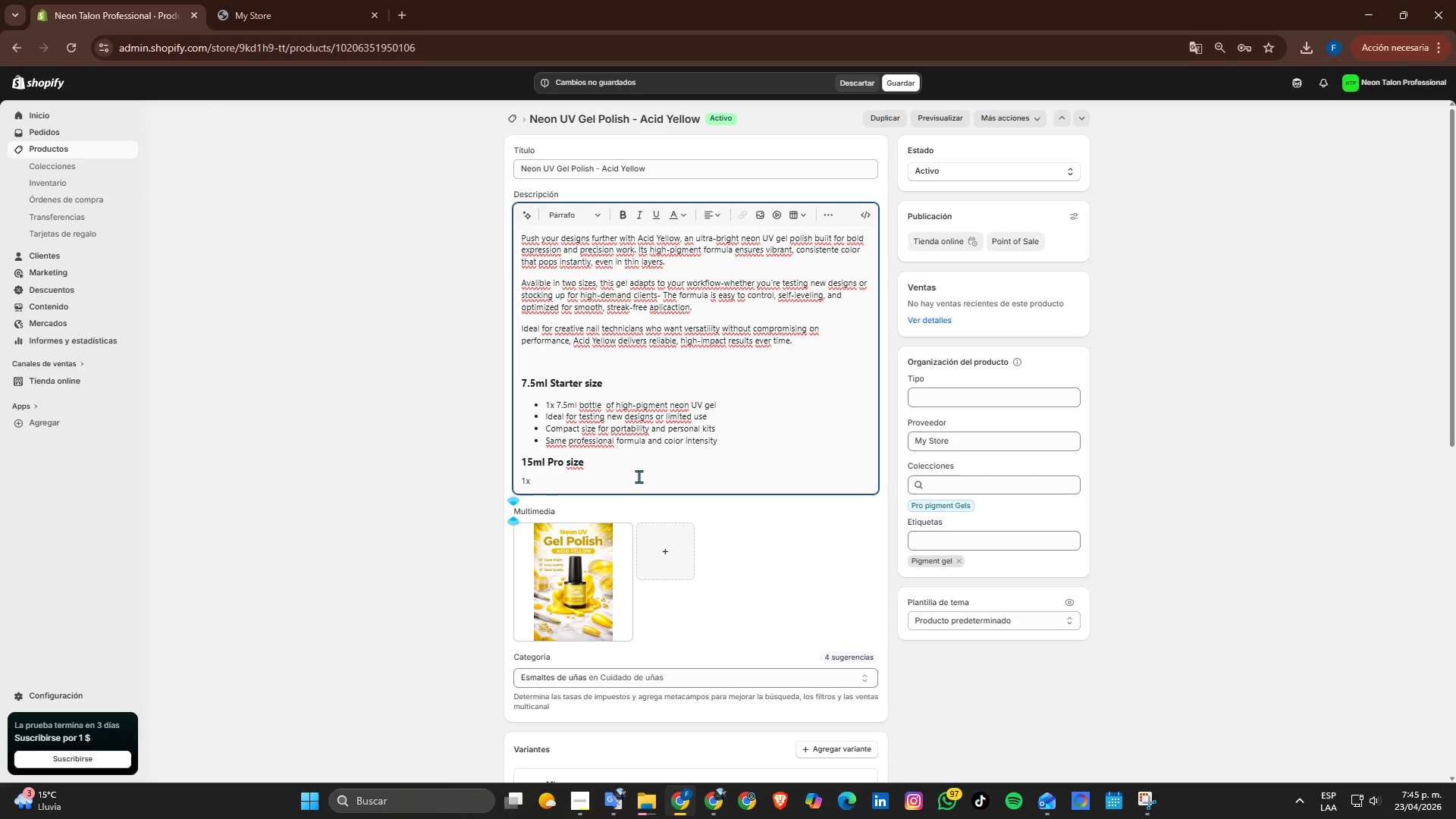 
key(Space)
 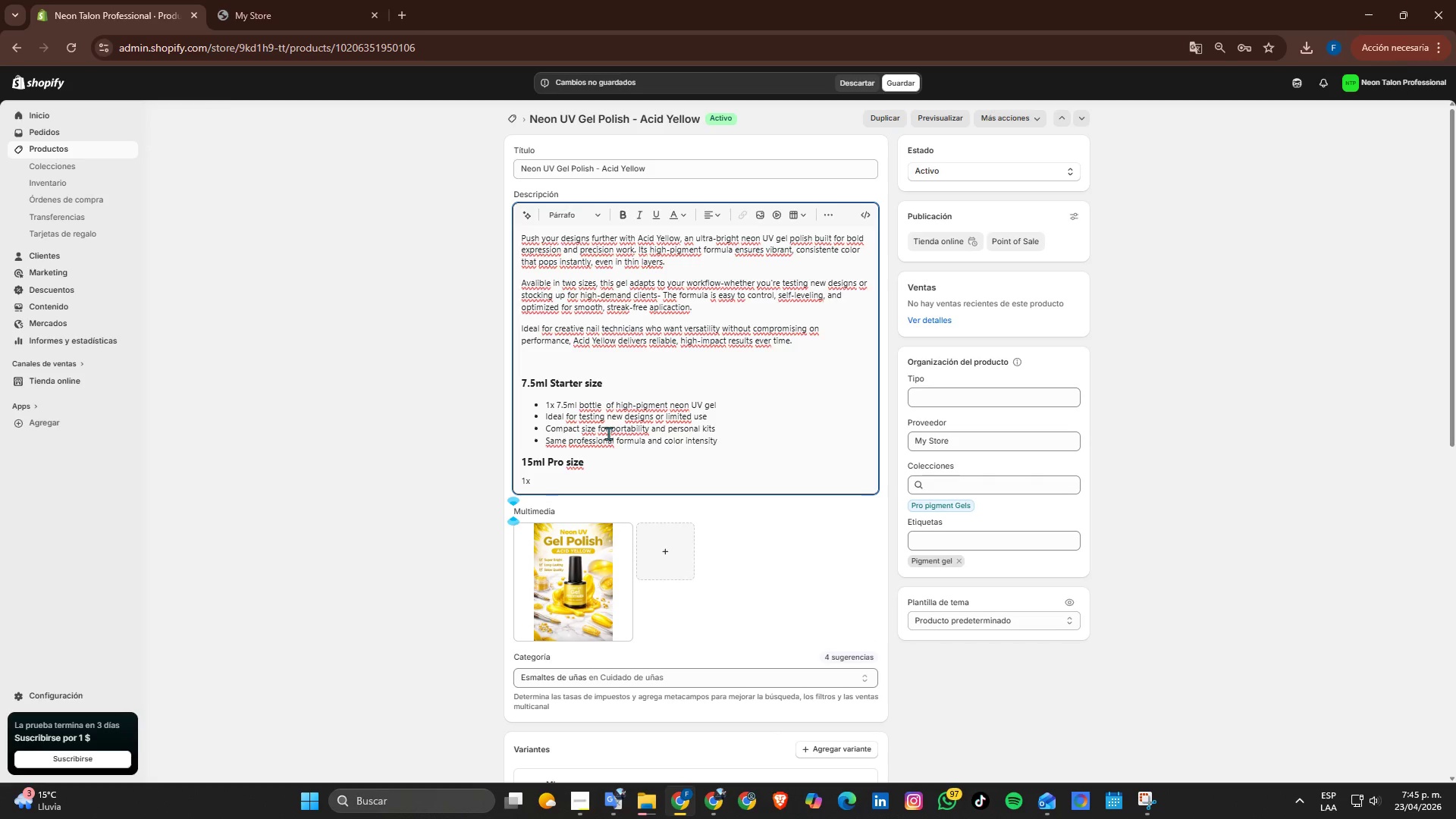 
left_click_drag(start_coordinate=[721, 405], to_coordinate=[546, 406])
 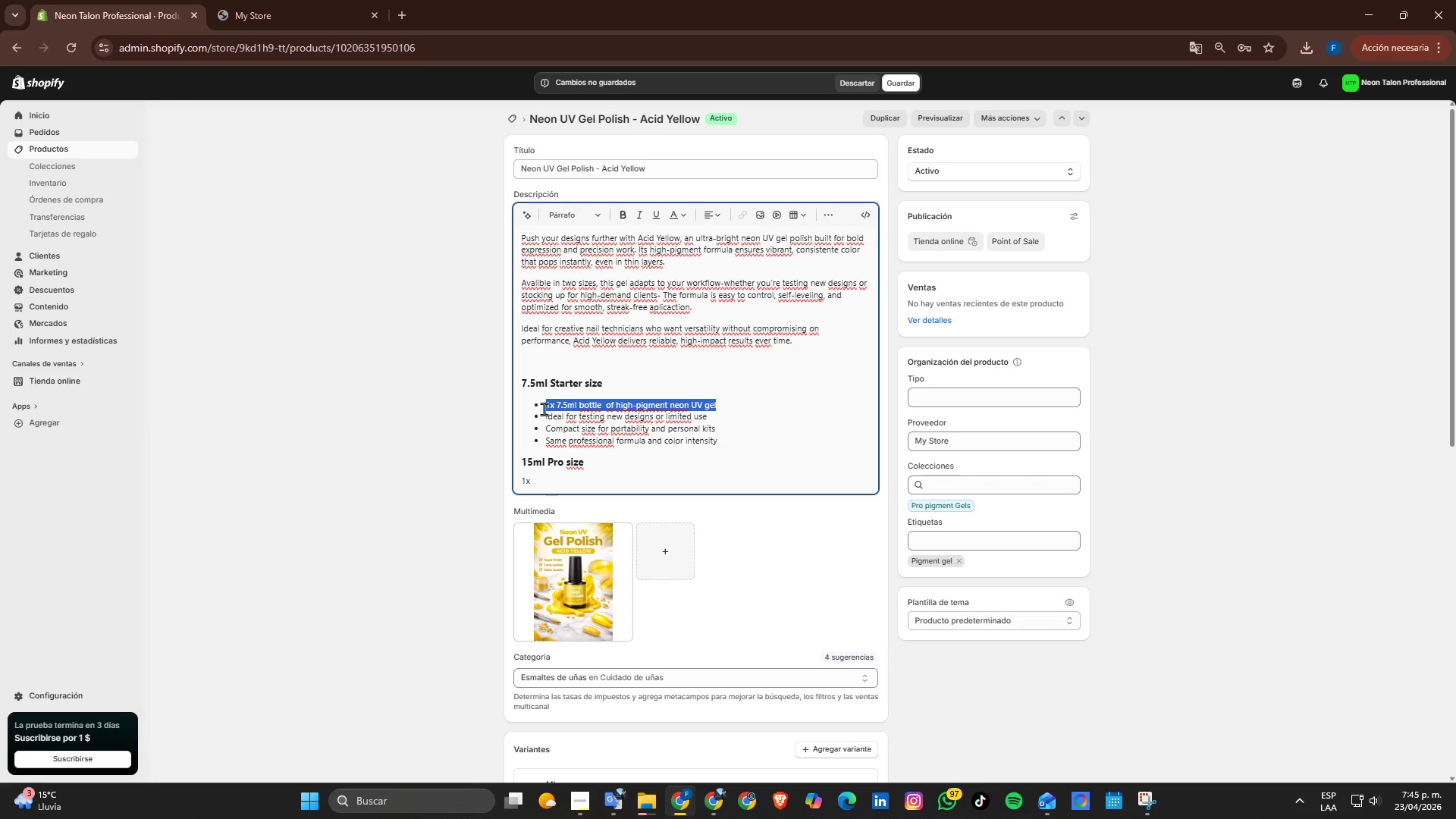 
key(Control+ControlLeft)
 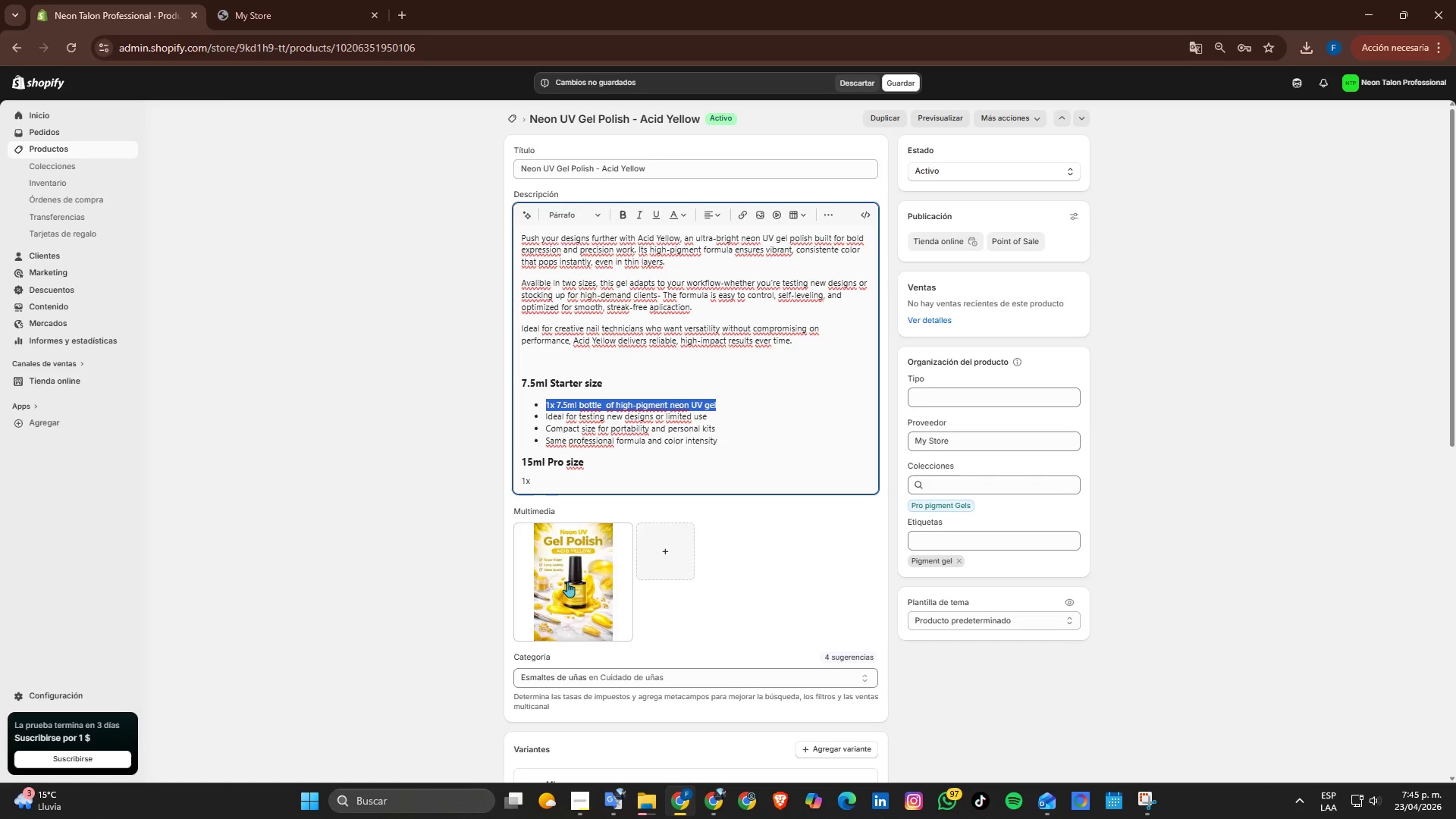 
key(Control+C)
 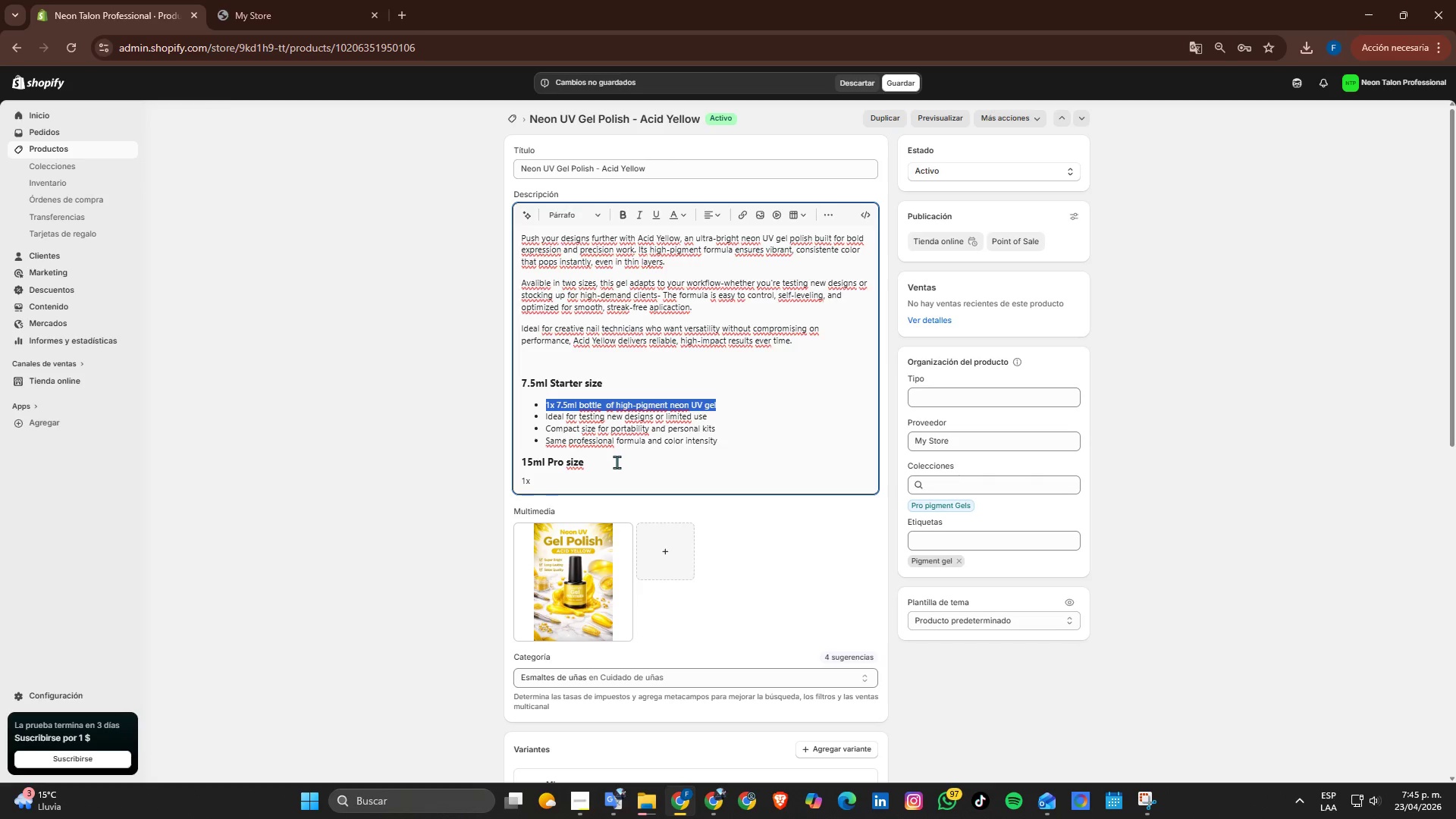 
left_click([596, 485])
 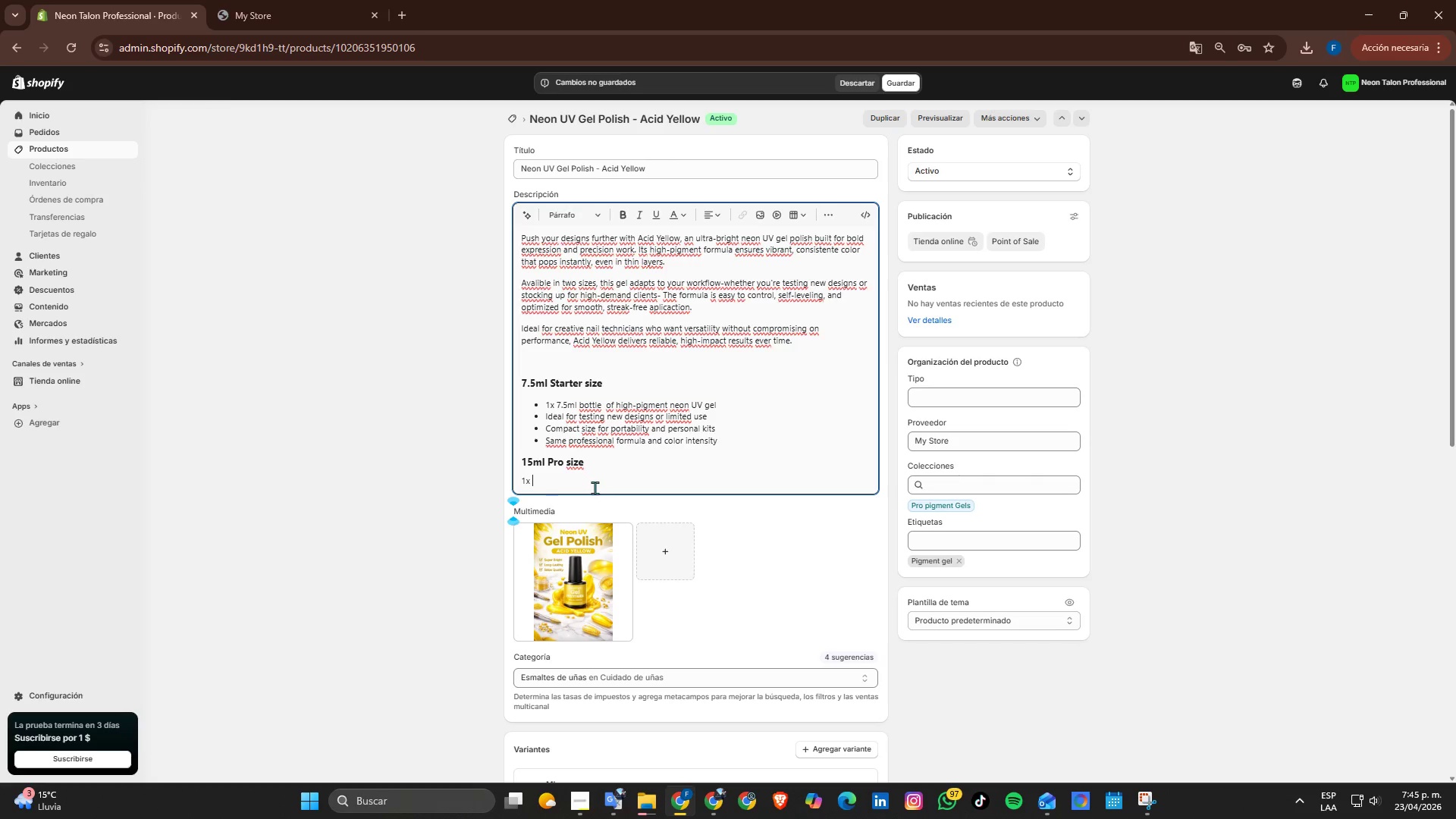 
key(Control+ControlLeft)
 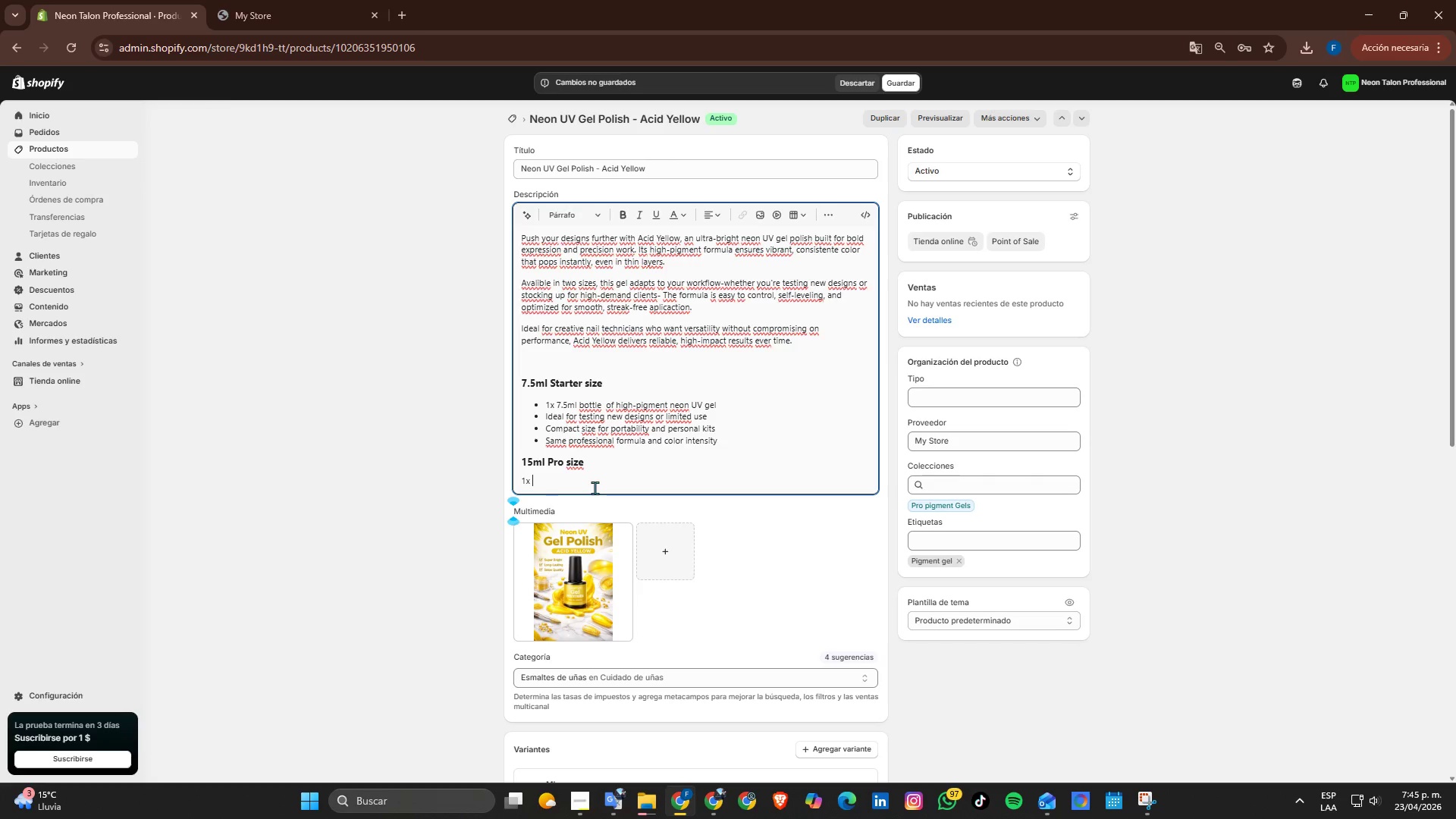 
key(Control+V)
 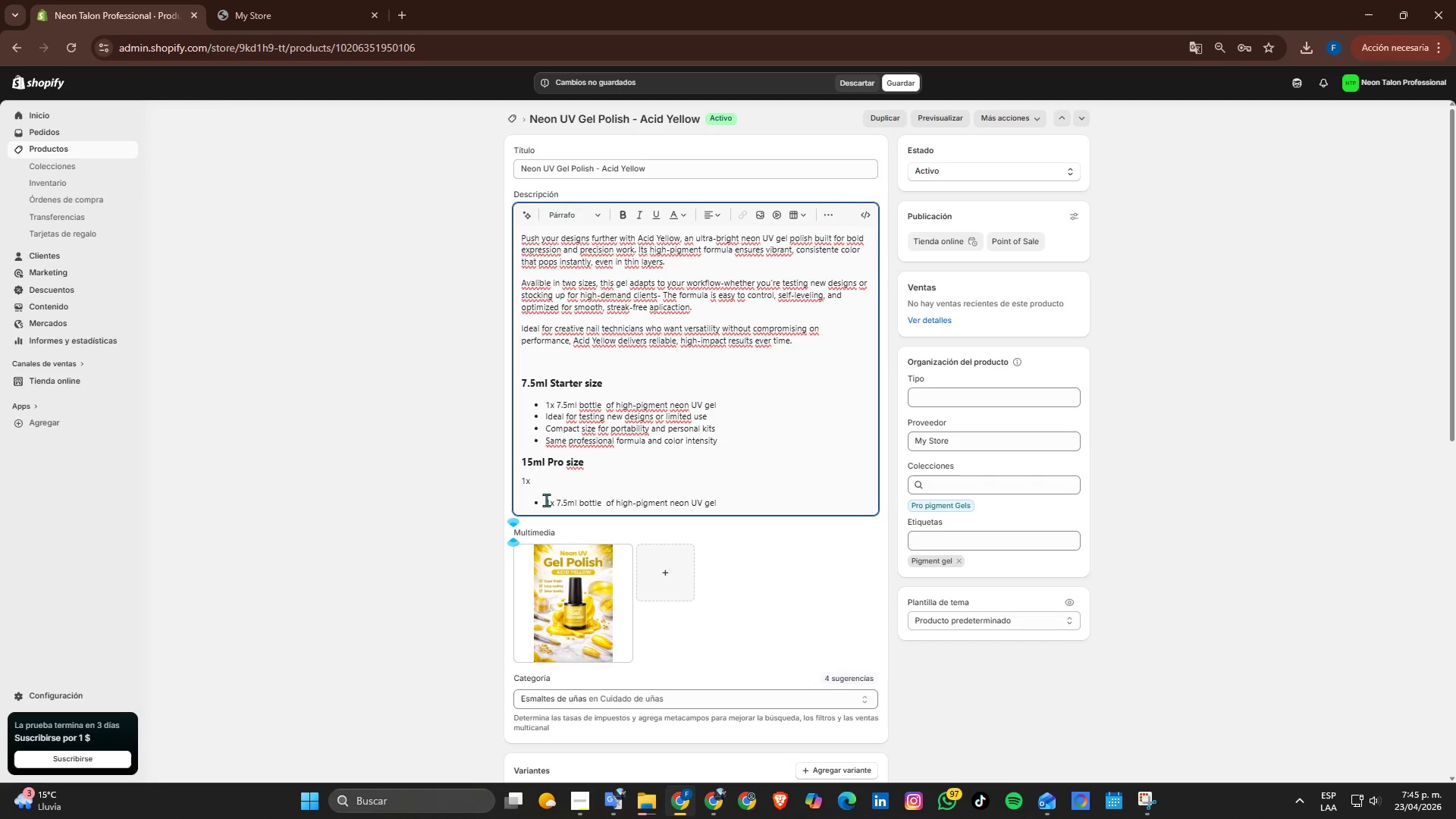 
left_click([543, 501])
 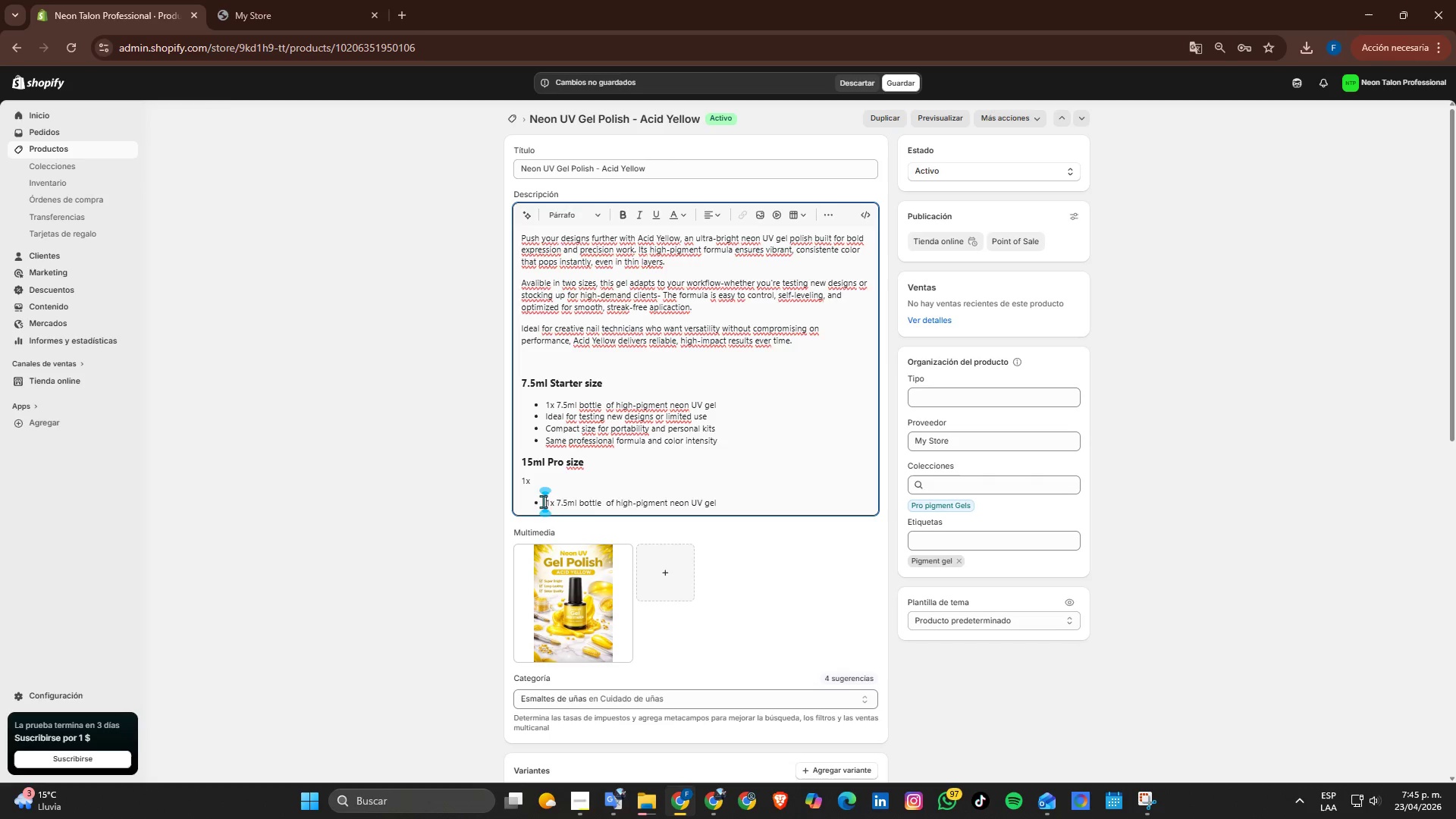 
key(Backspace)
 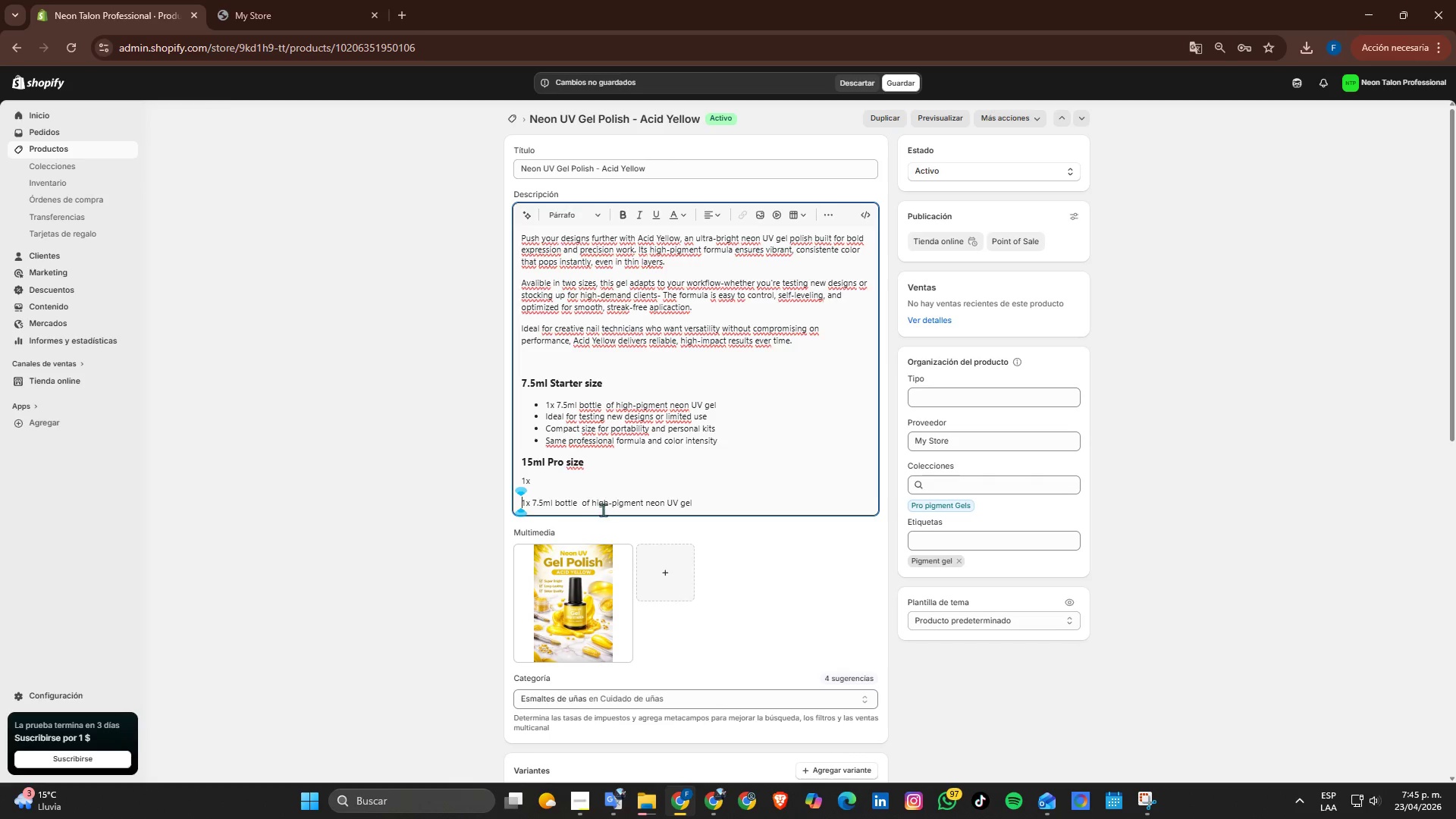 
key(Backspace)
 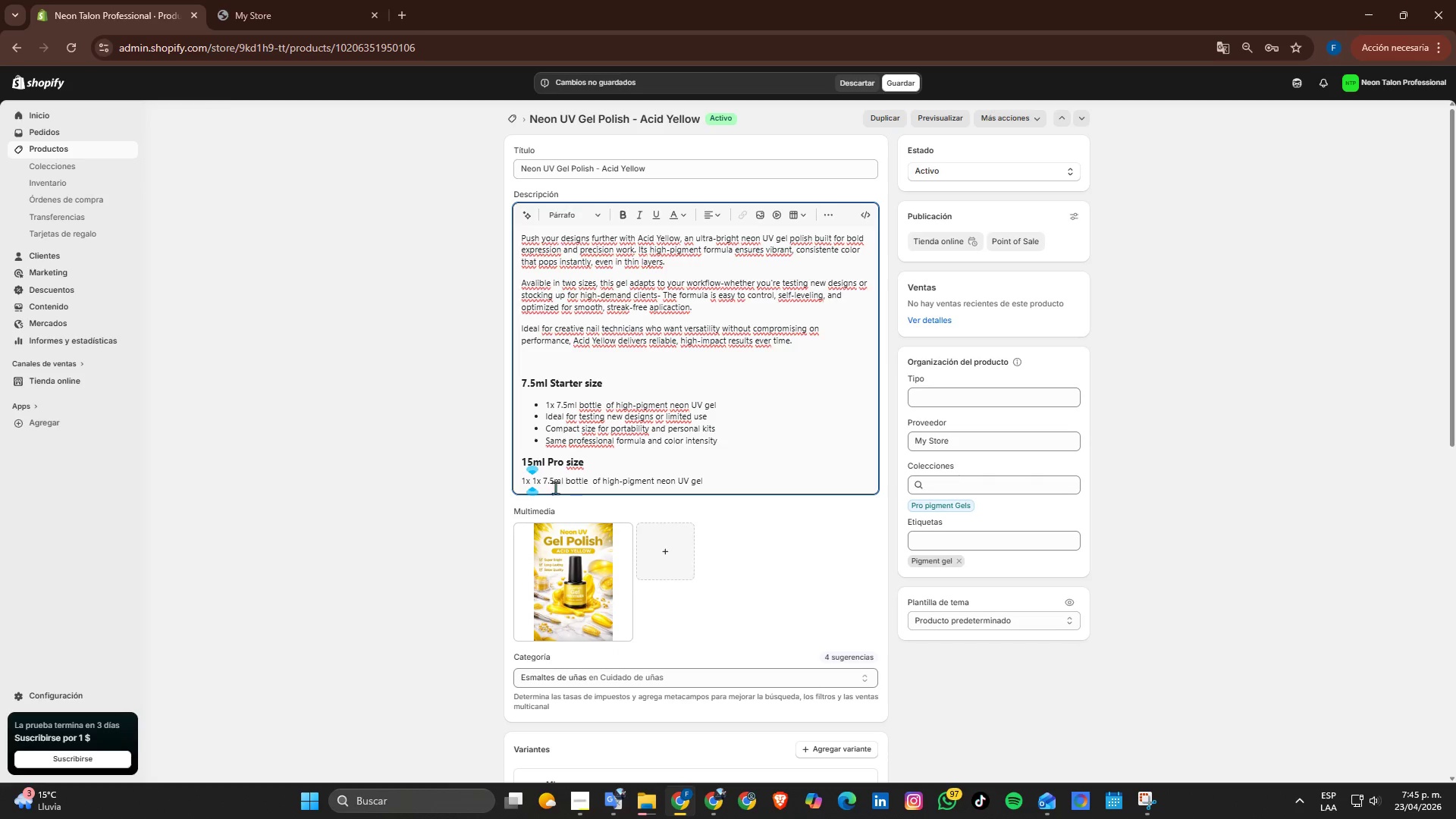 
key(Backspace)
 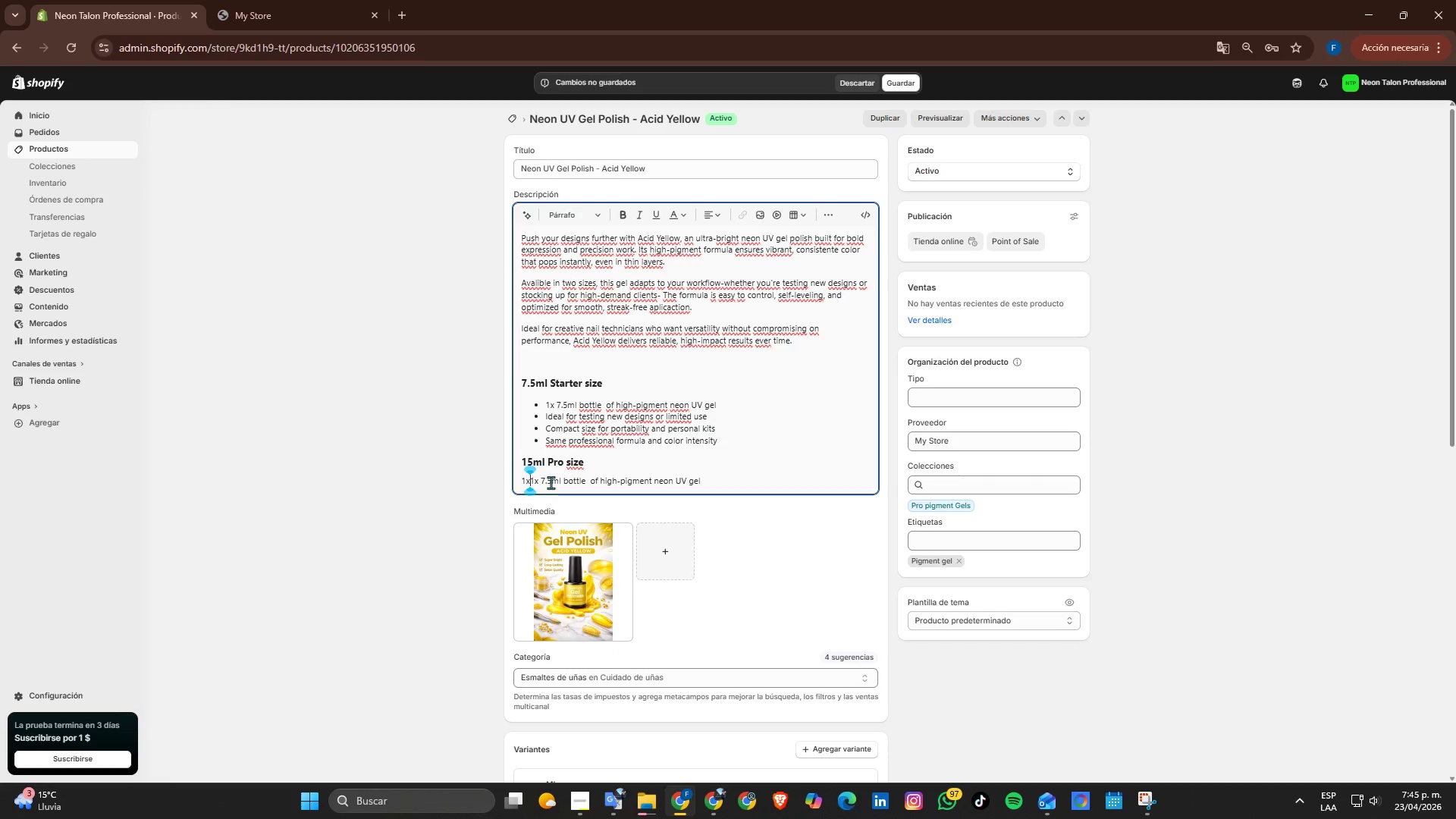 
key(Backspace)
 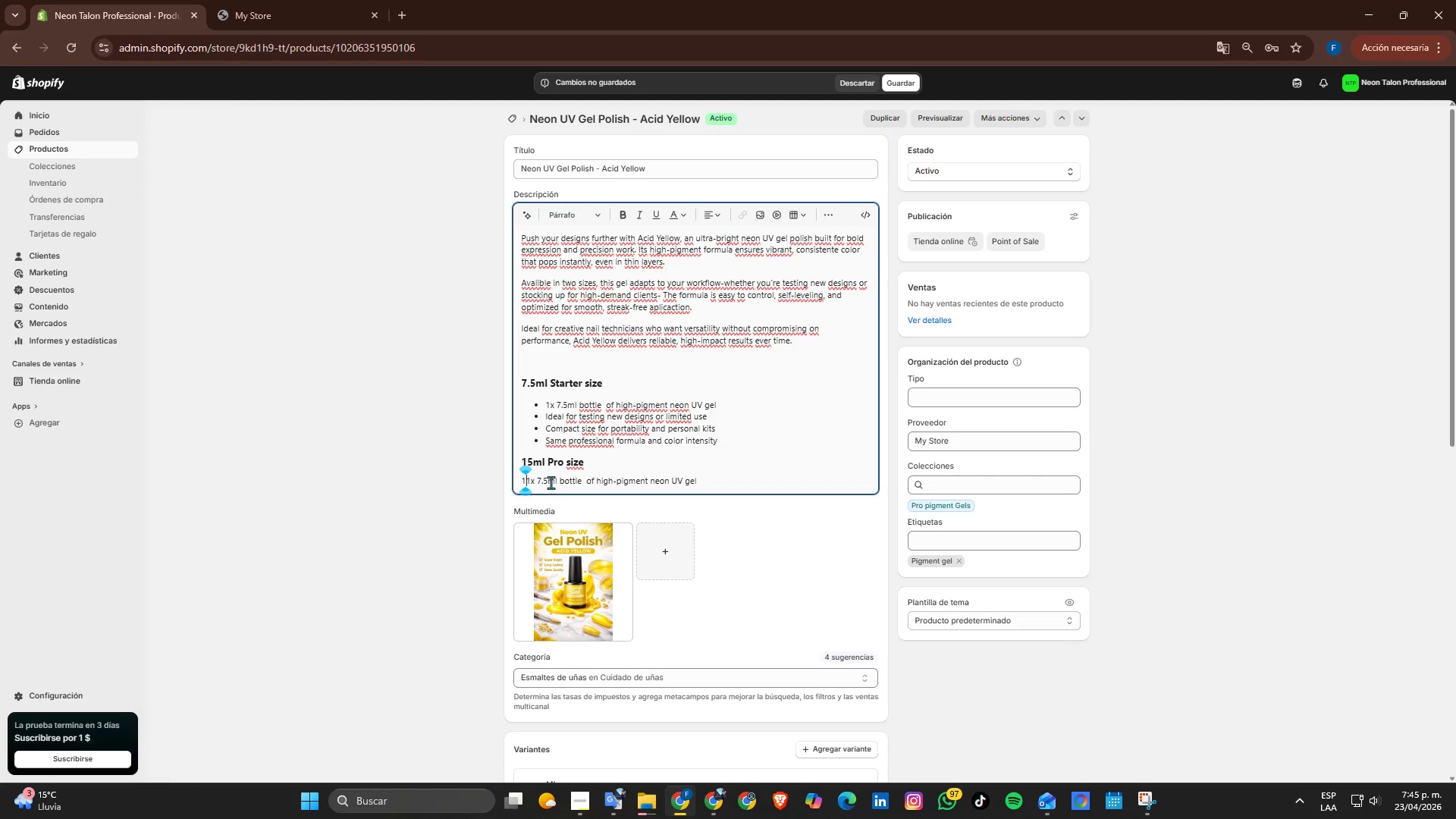 
key(Backspace)
 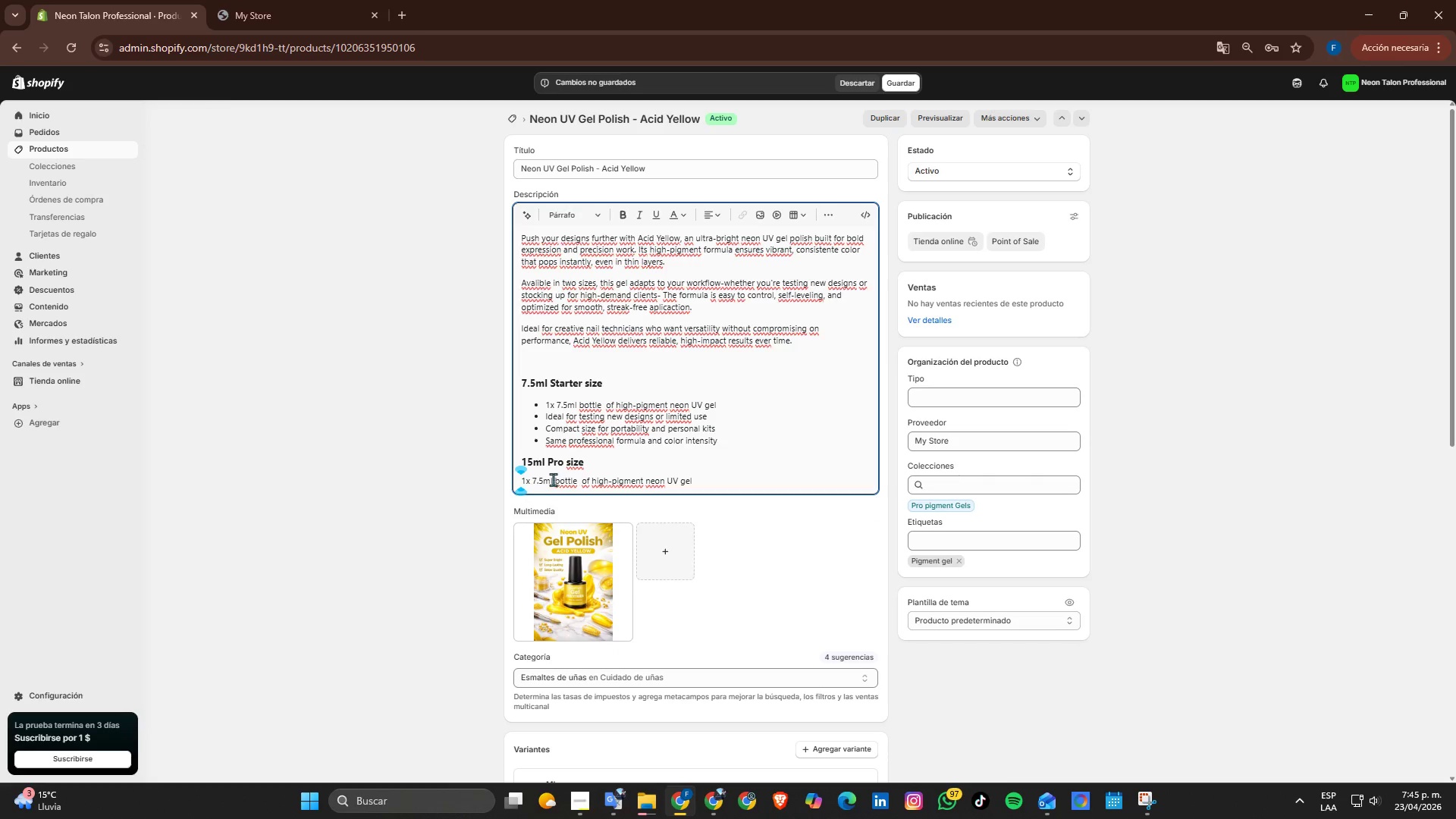 
left_click([548, 479])
 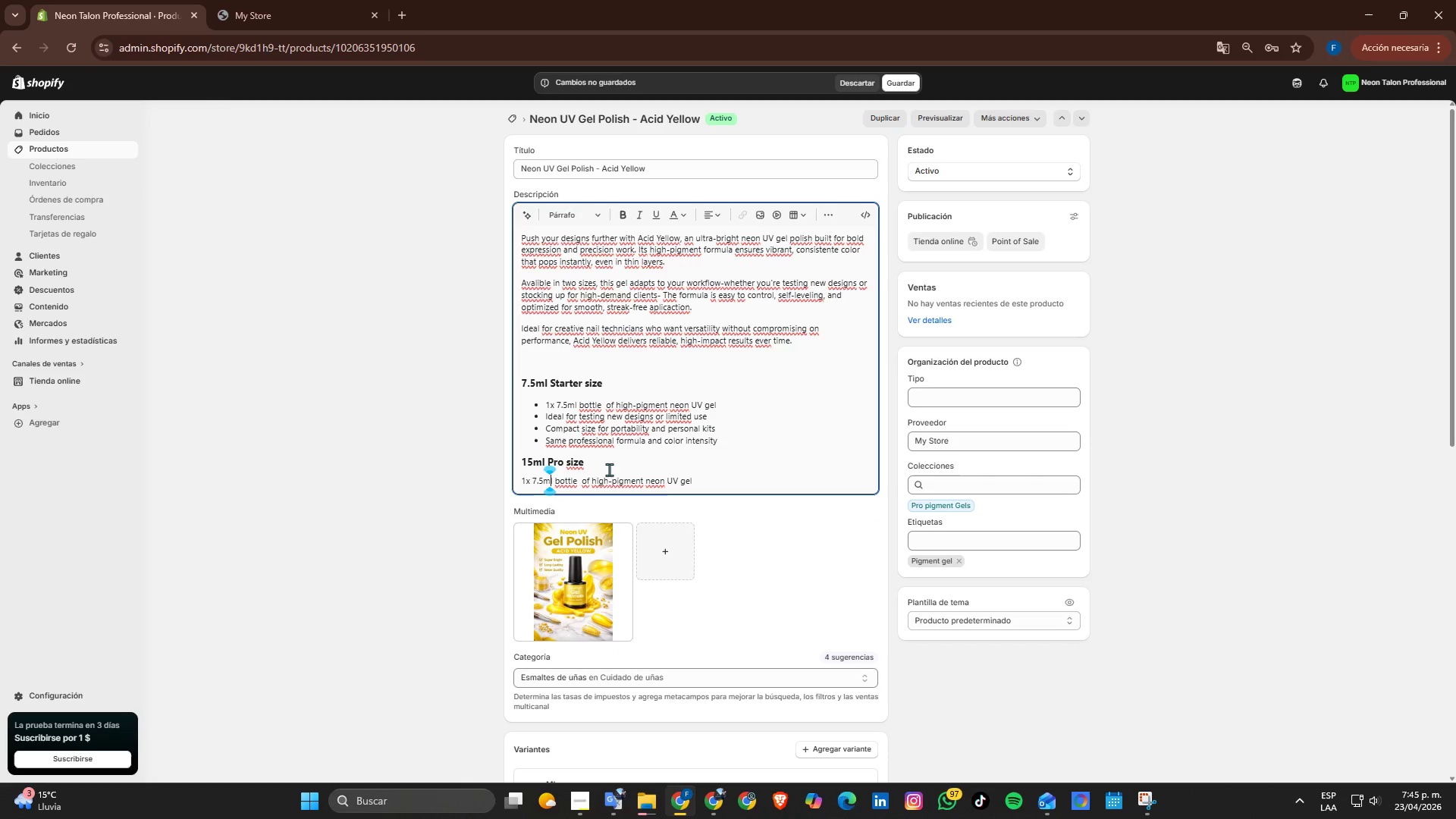 
key(Backspace)
 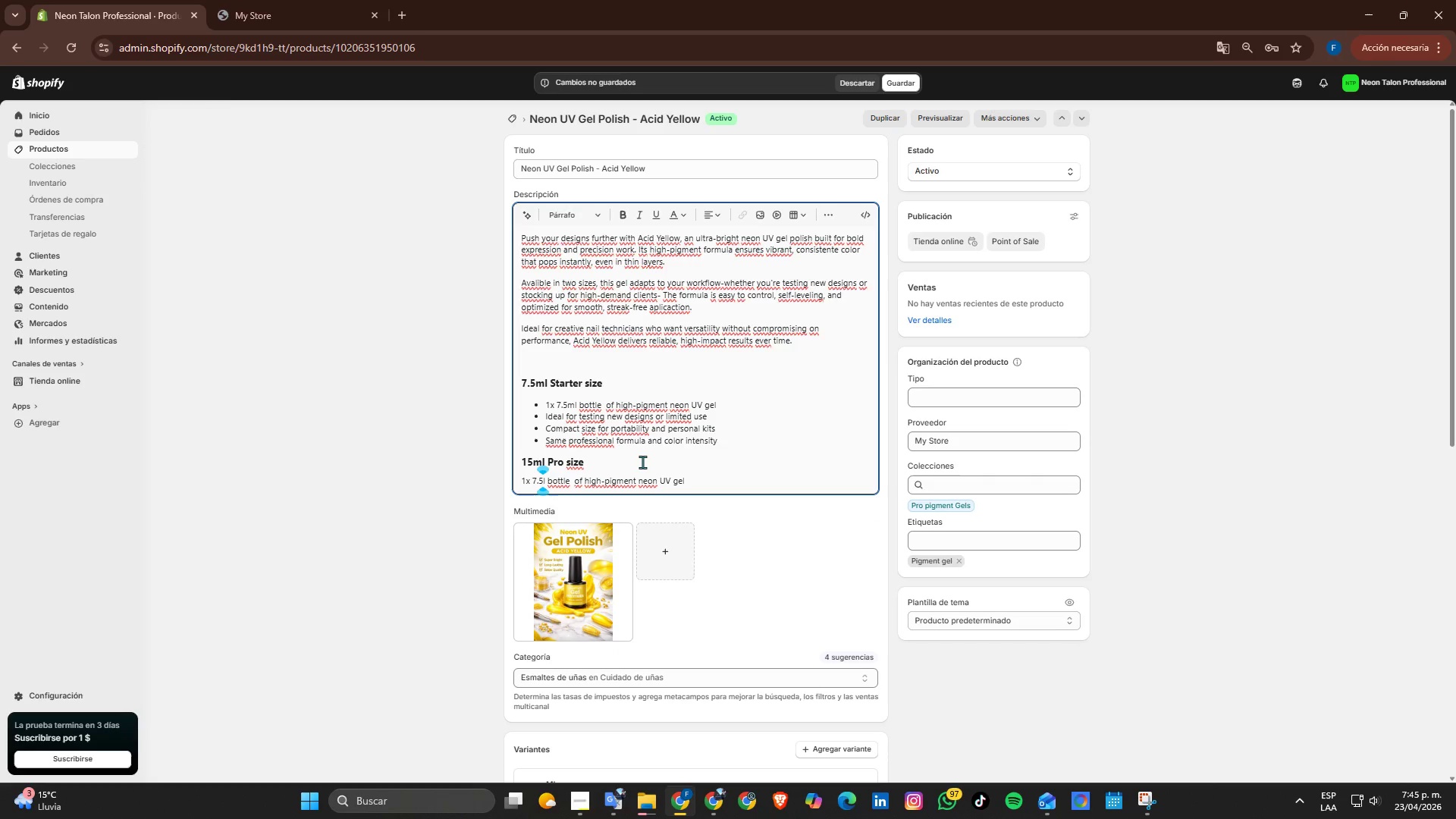 
key(Backspace)
 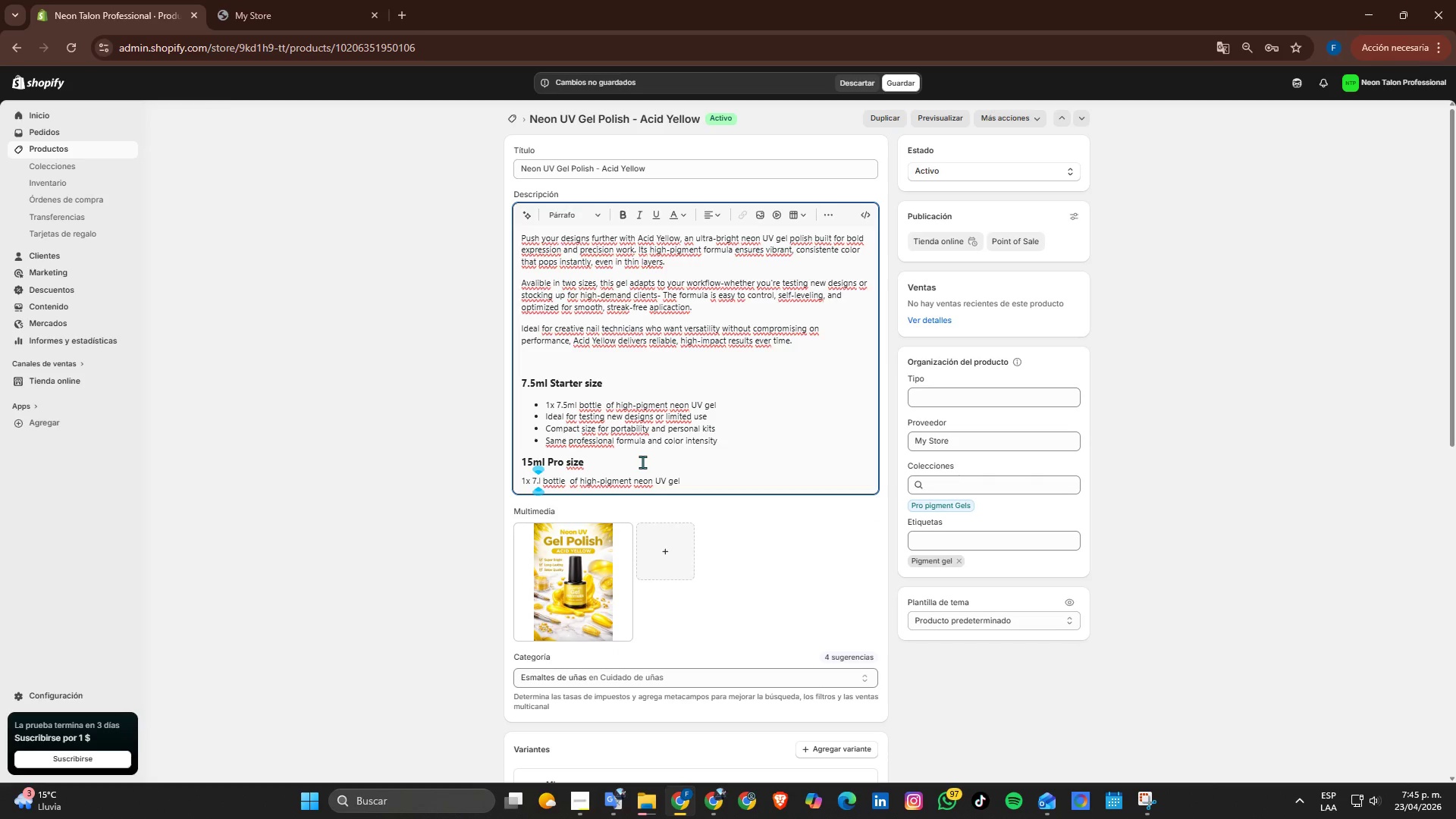 
key(Backspace)
 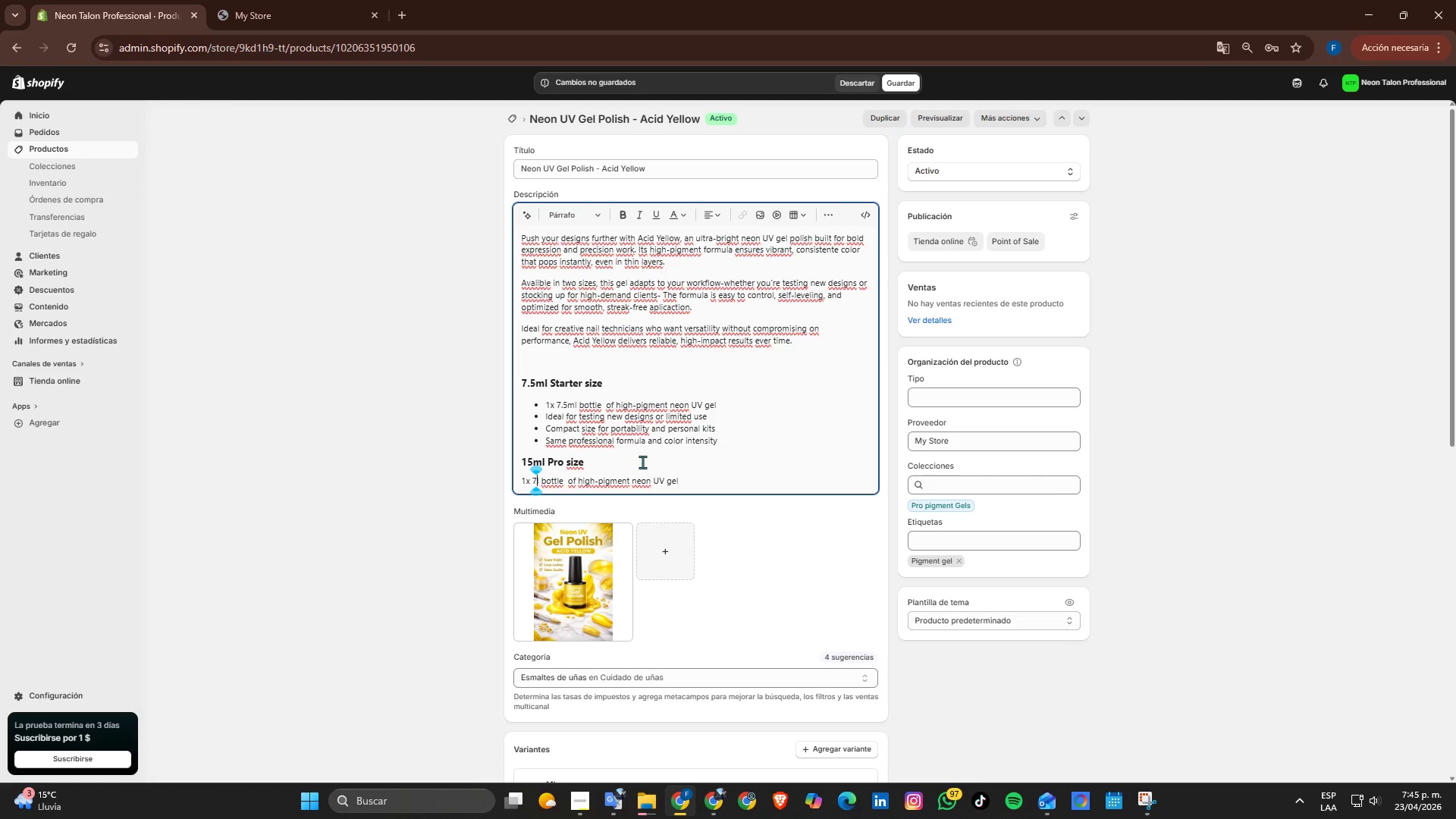 
key(Backspace)
 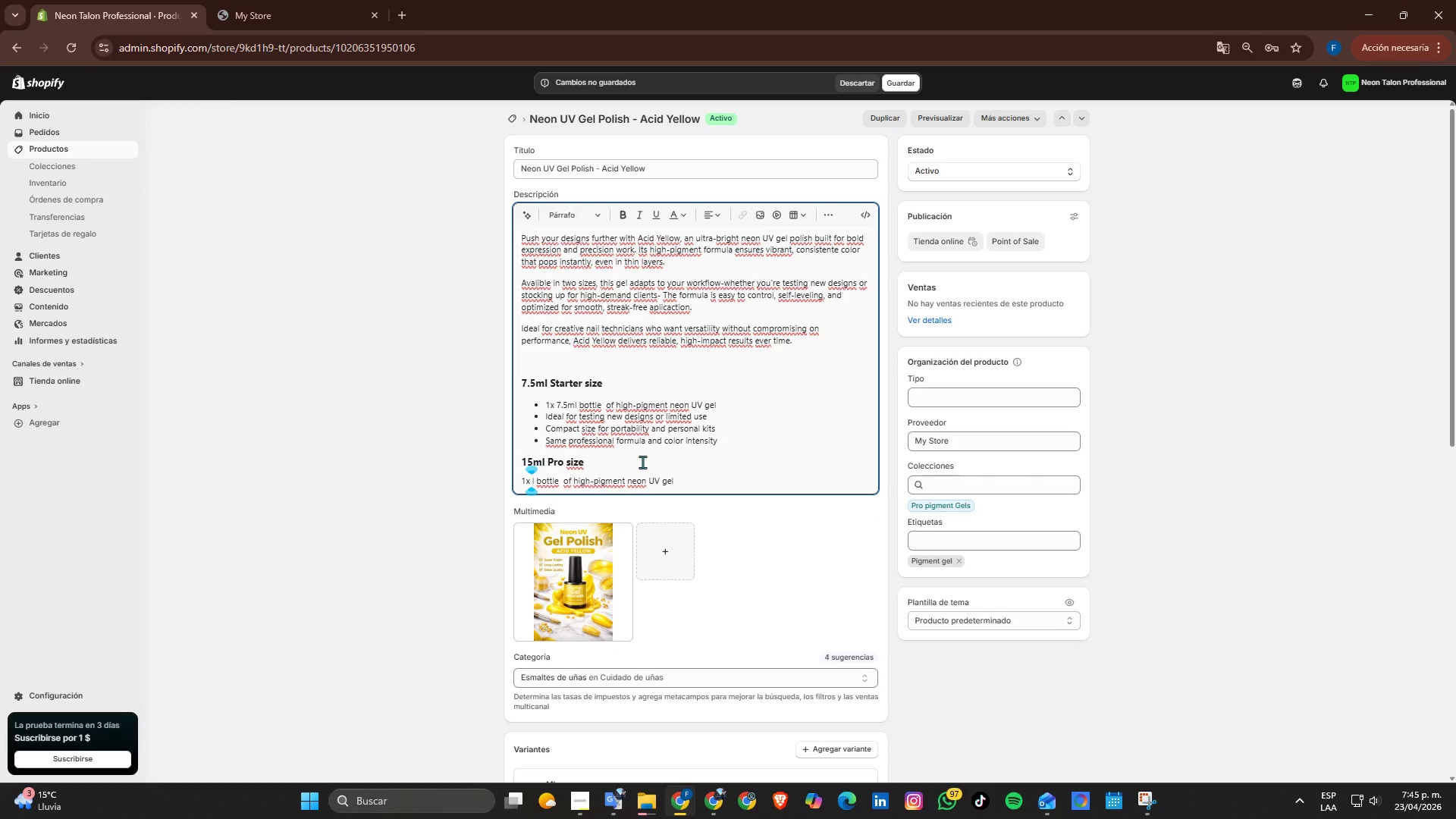 
key(Numpad1)
 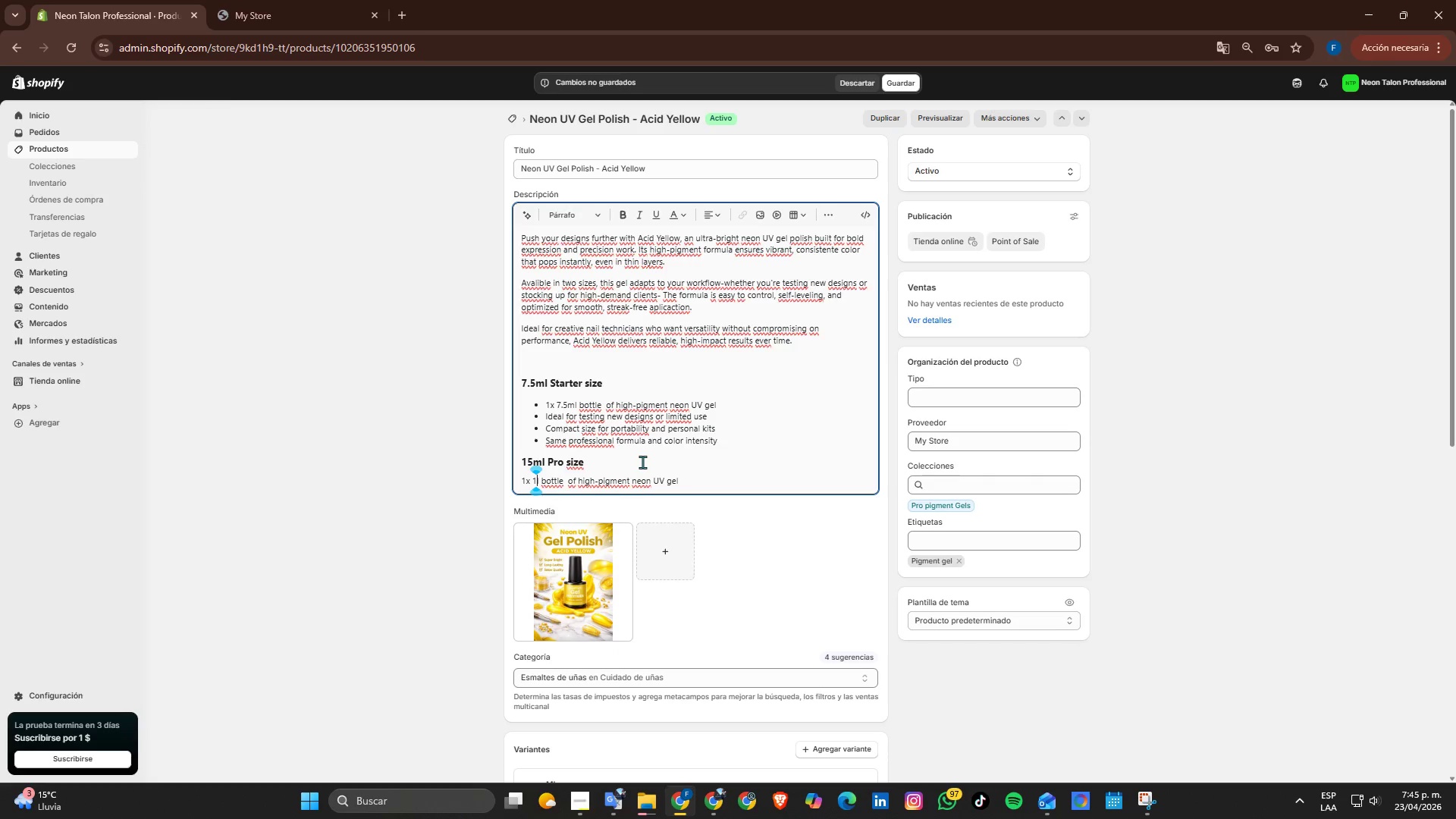 
key(Numpad5)
 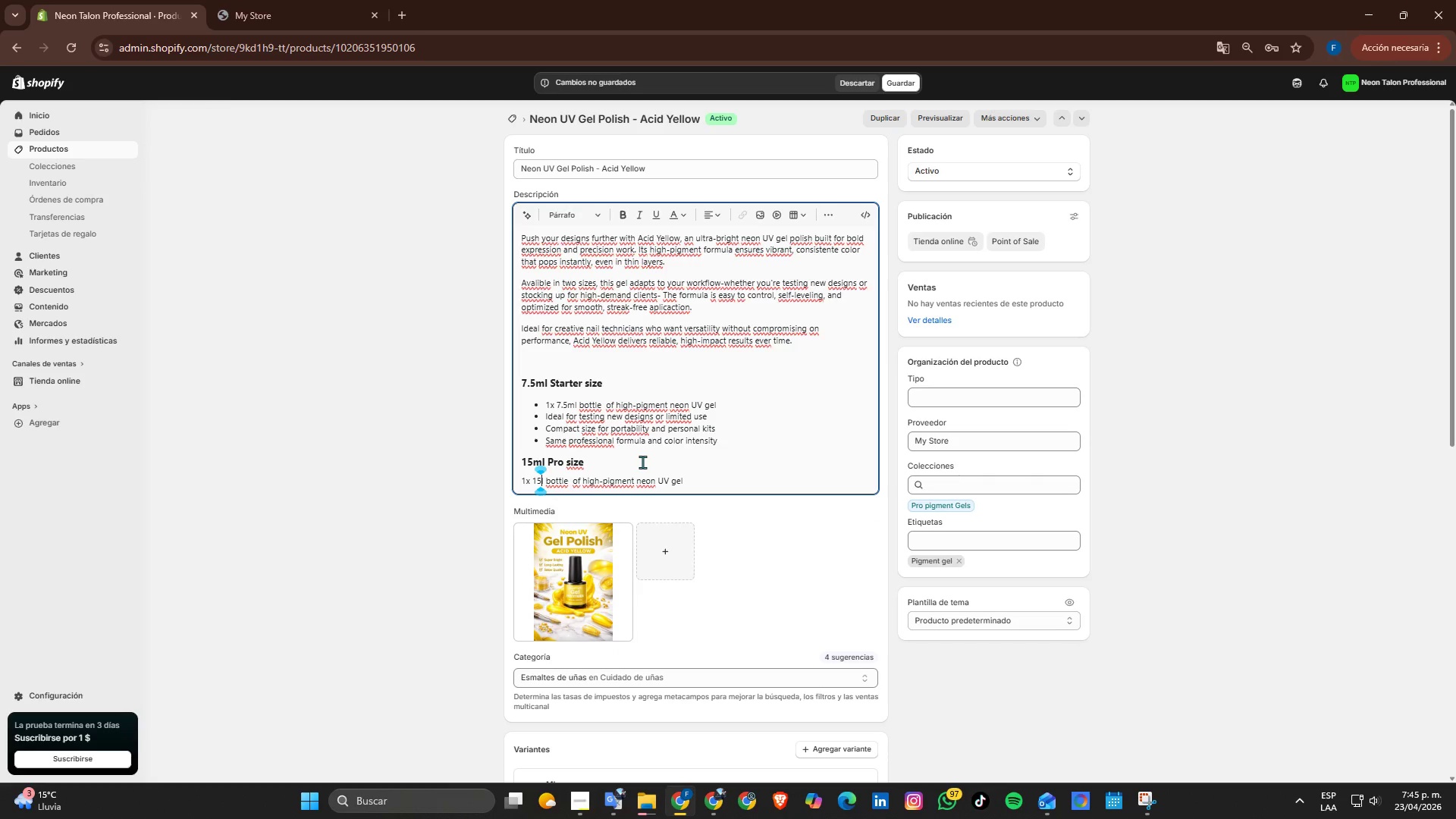 
key(M)
 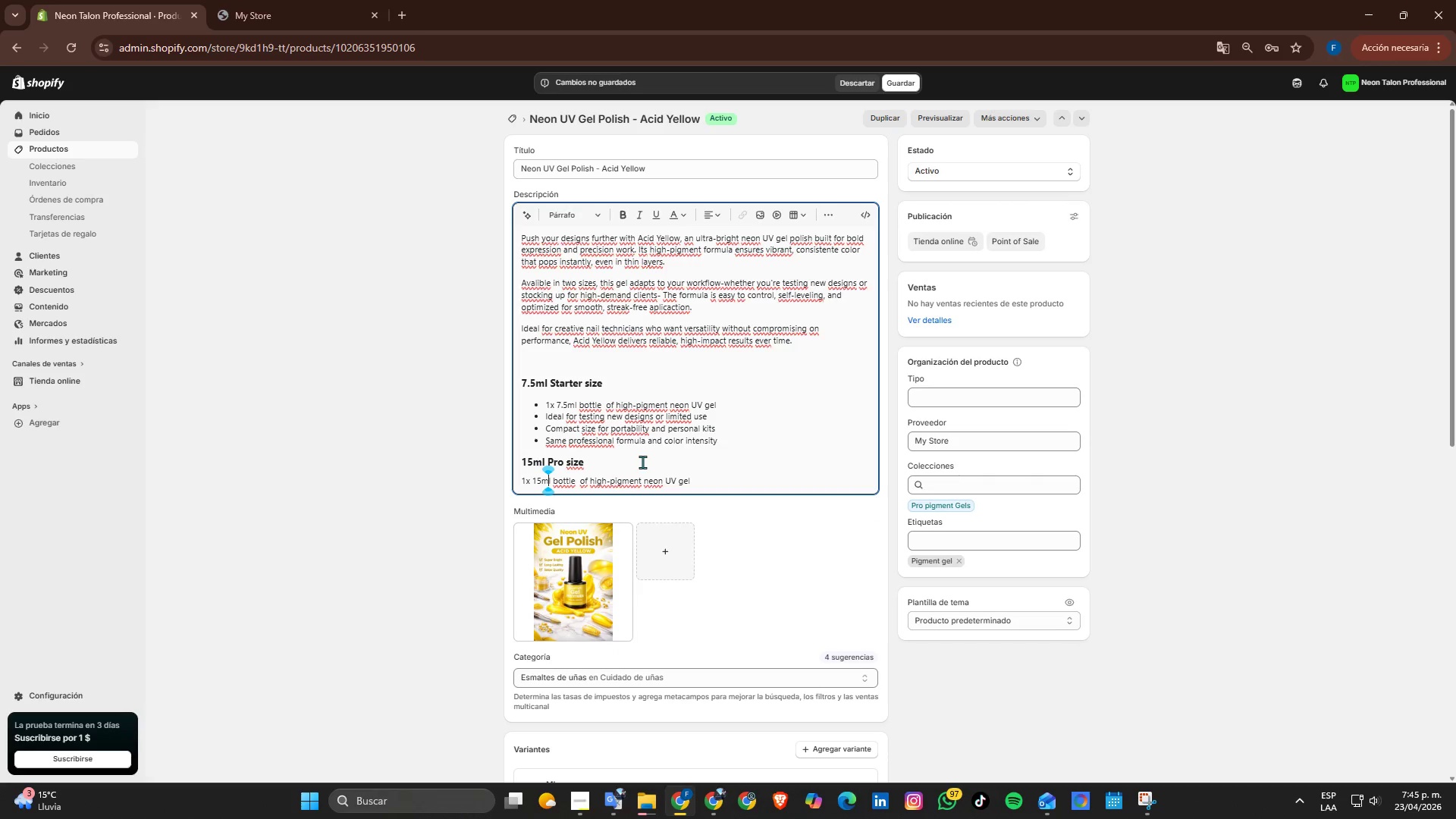 
left_click([760, 484])
 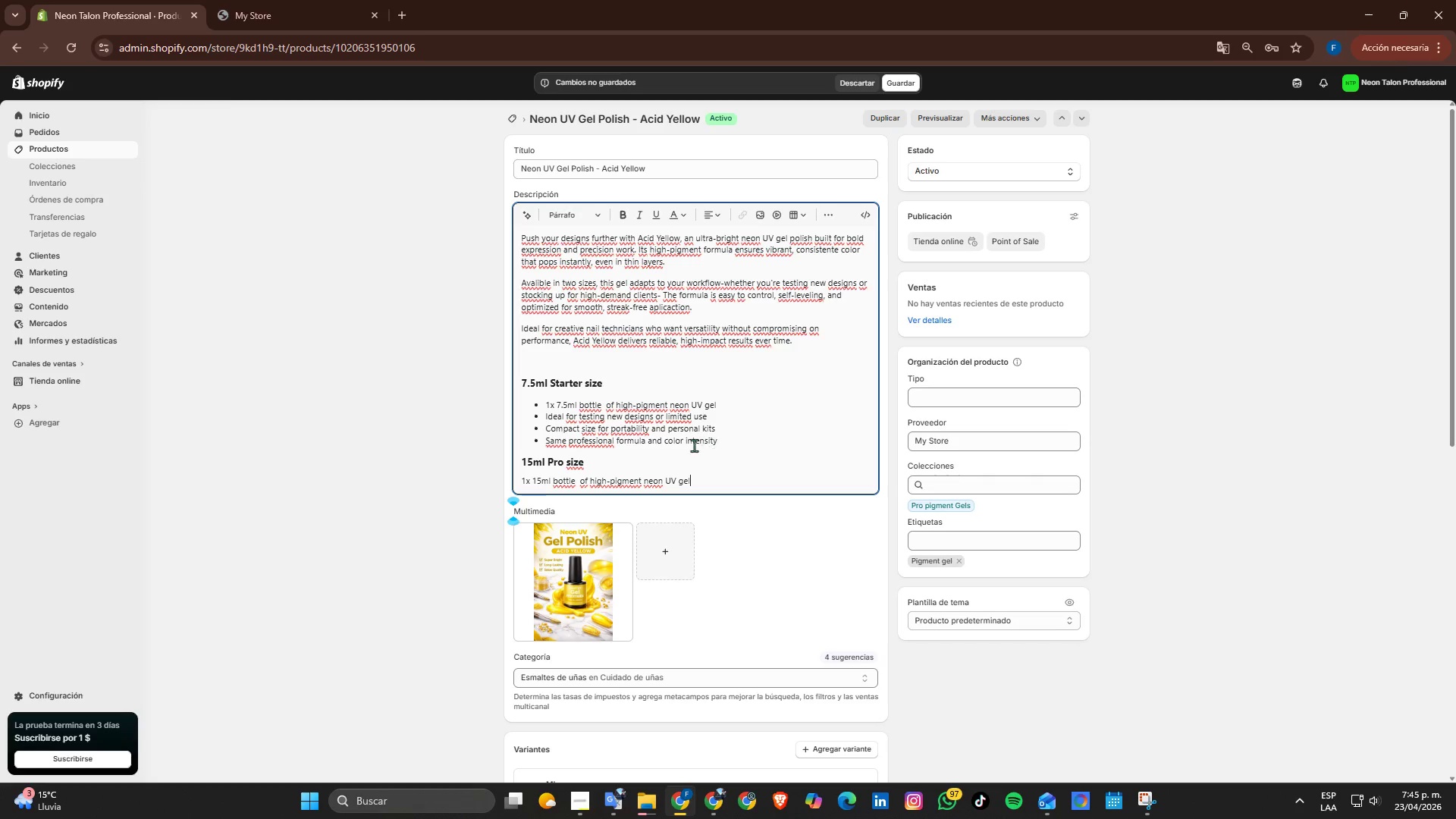 
key(Enter)
 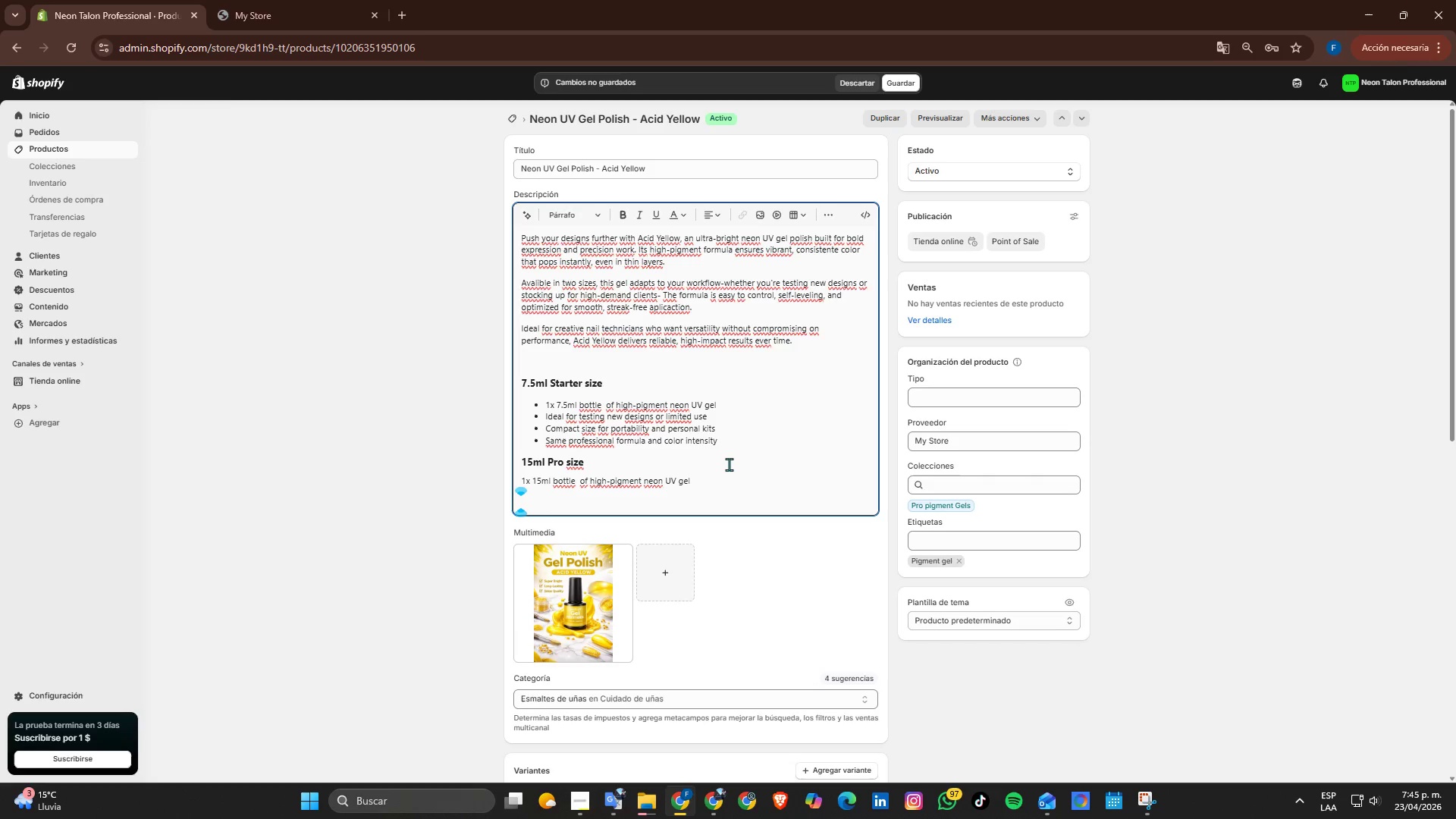 
type(Larger volume for frequent salon use)
 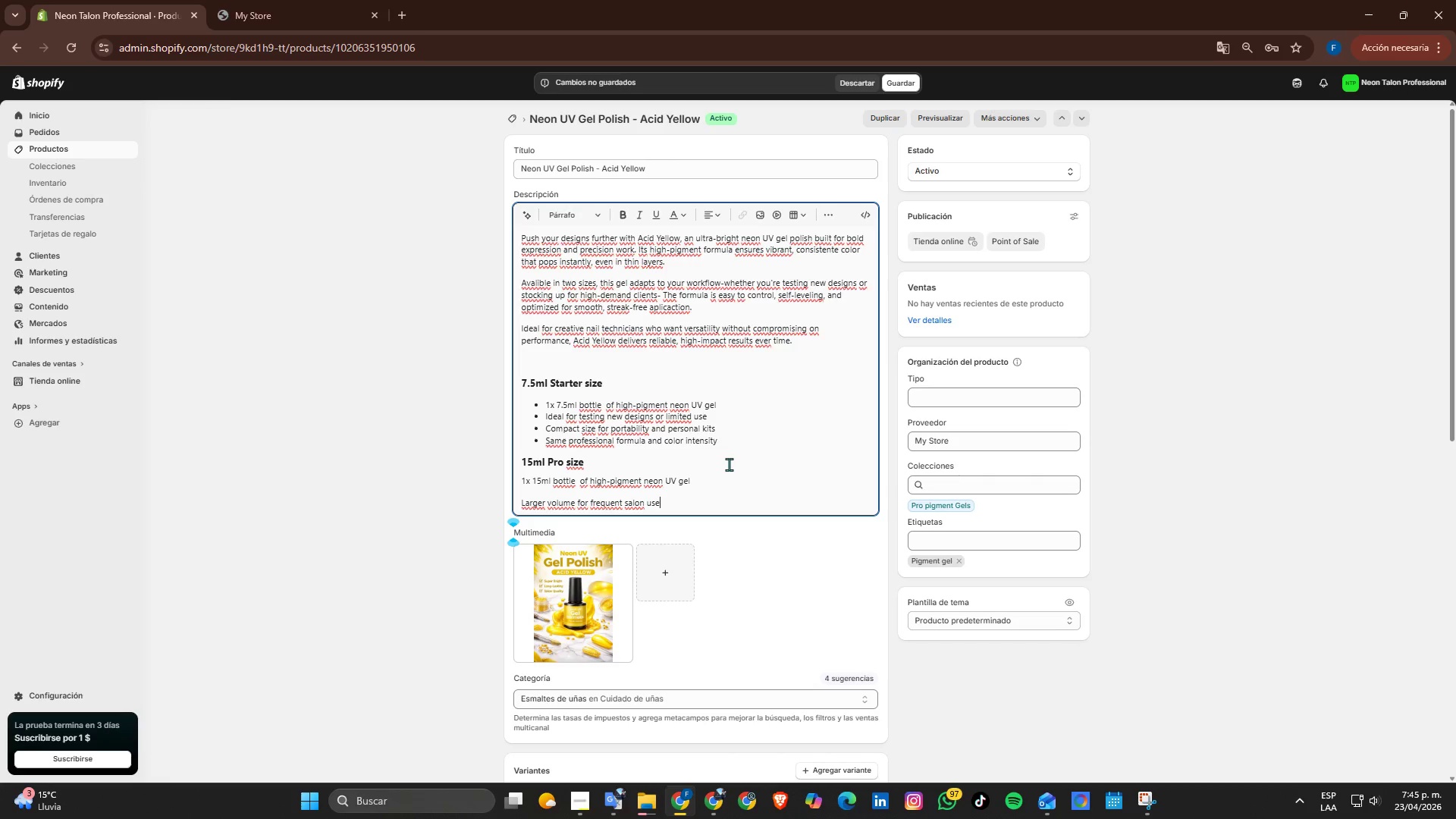 
key(Enter)
 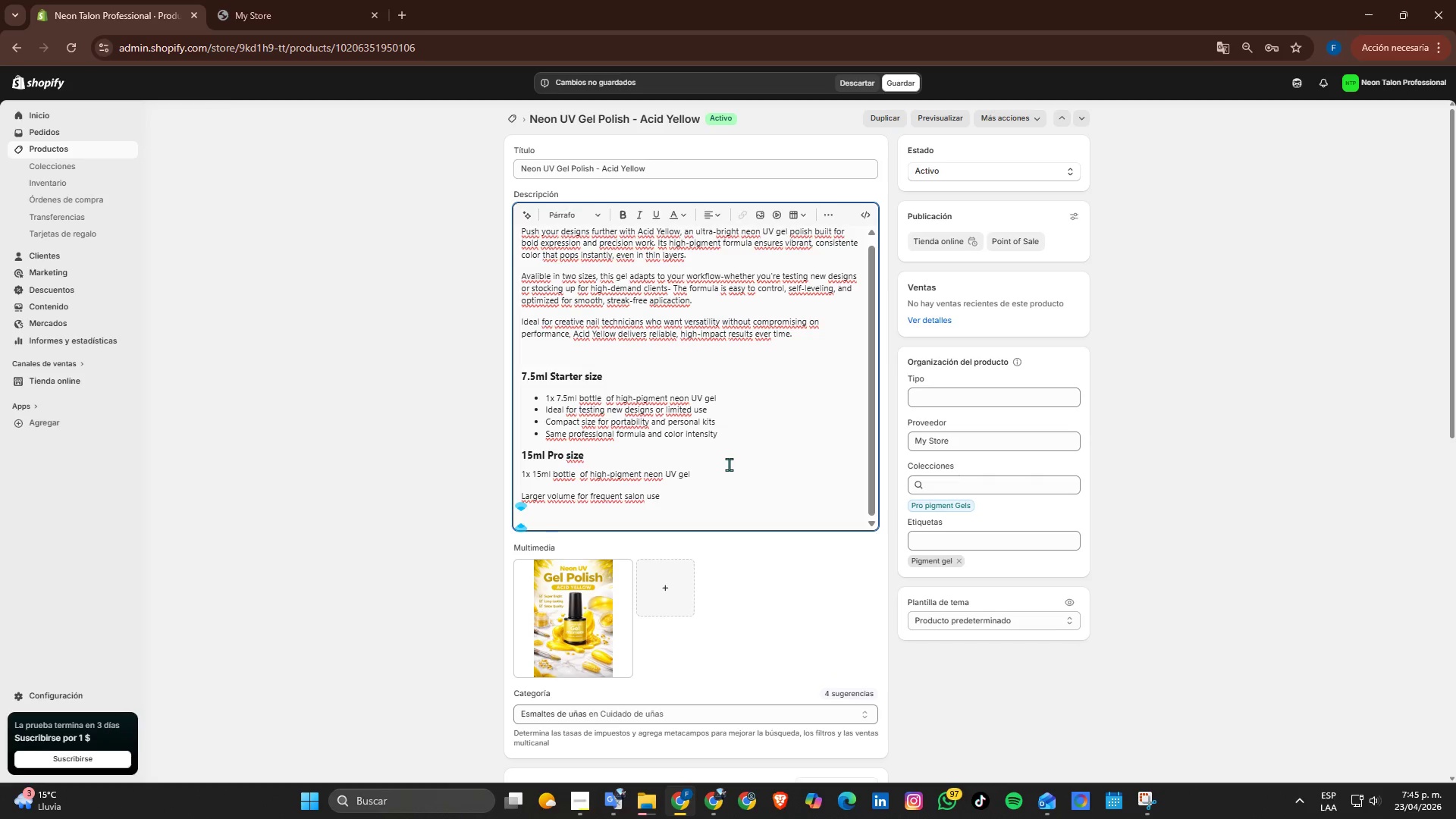 
type(c)
key(Backspace)
type(Cost-efficient for hihg)
key(Backspace)
key(Backspace)
type(gh client turnover)
 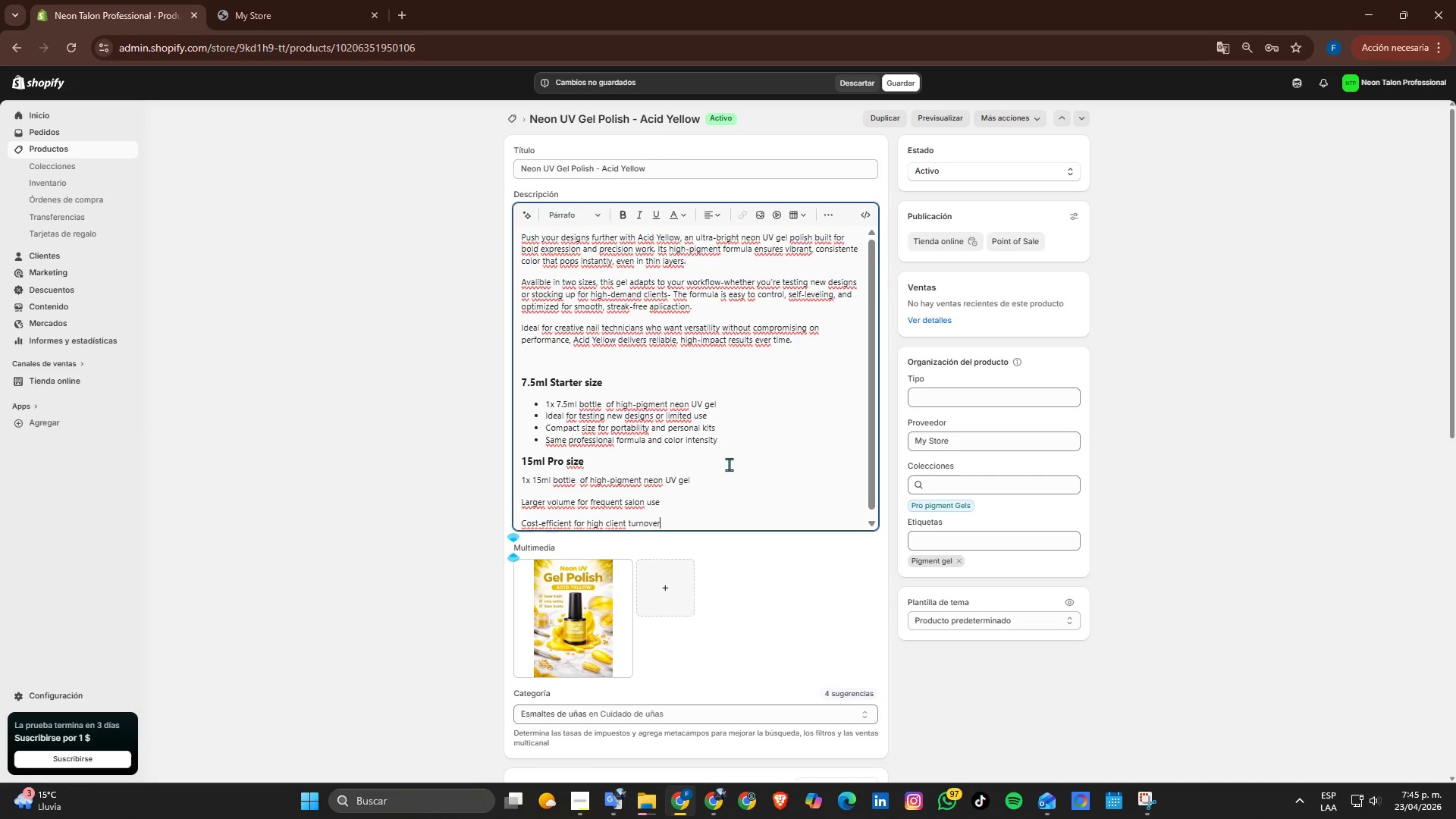 
key(Enter)
 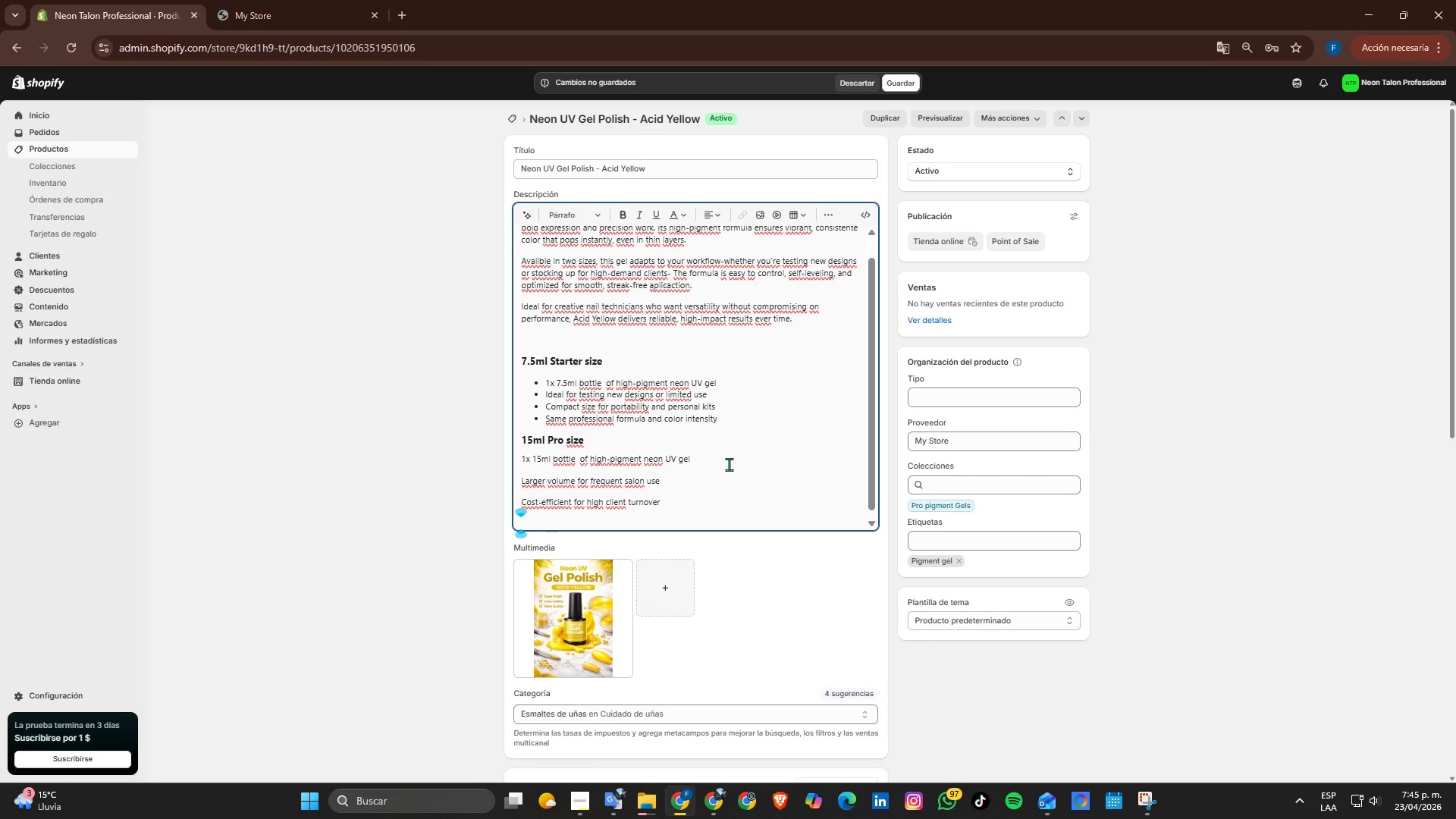 
type(Designed for consise)
key(Backspace)
type(tente )
key(Backspace)
type(, long-term perfon)
key(Backspace)
type(rmance)
 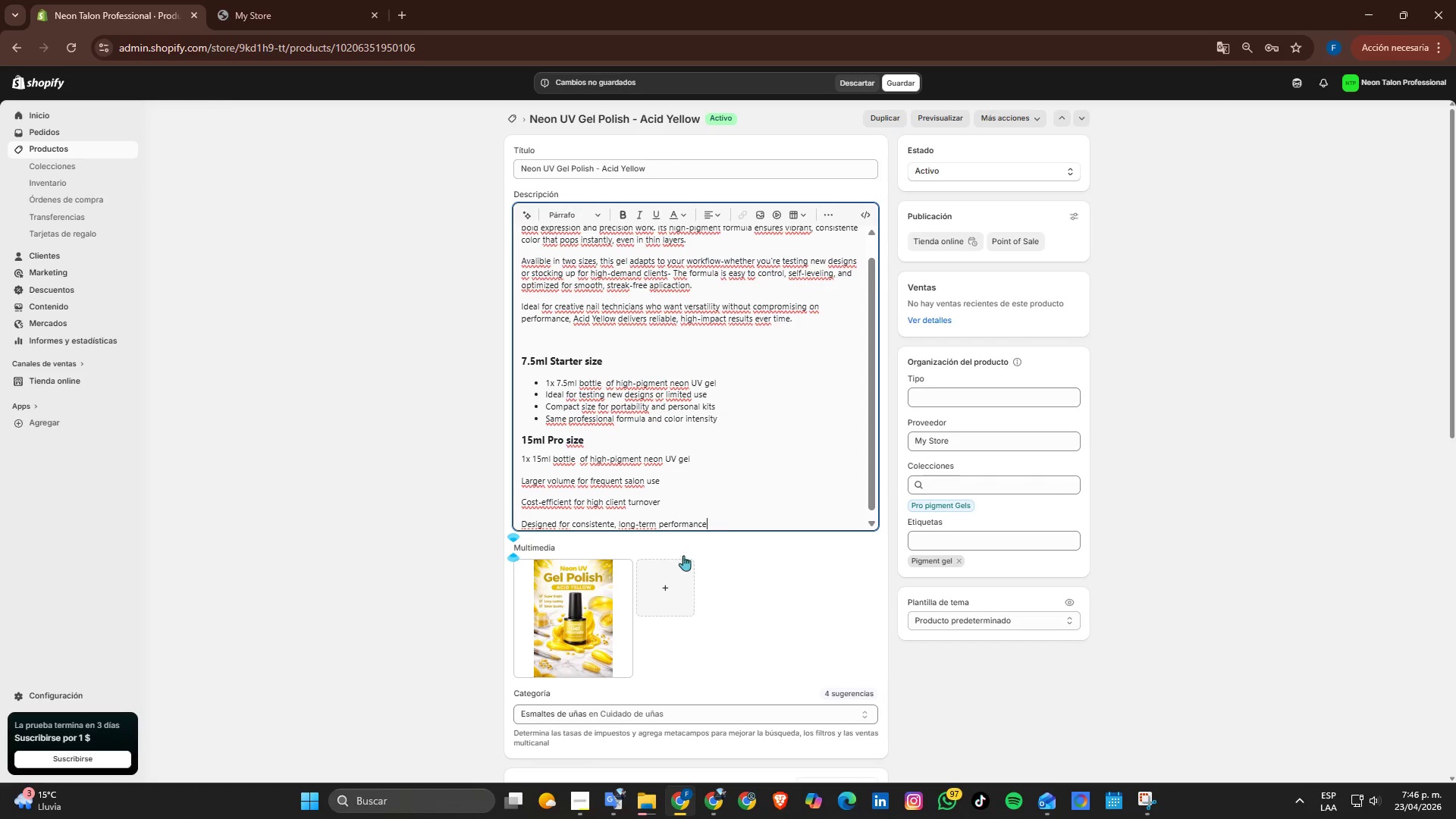 
left_click_drag(start_coordinate=[725, 528], to_coordinate=[495, 451])
 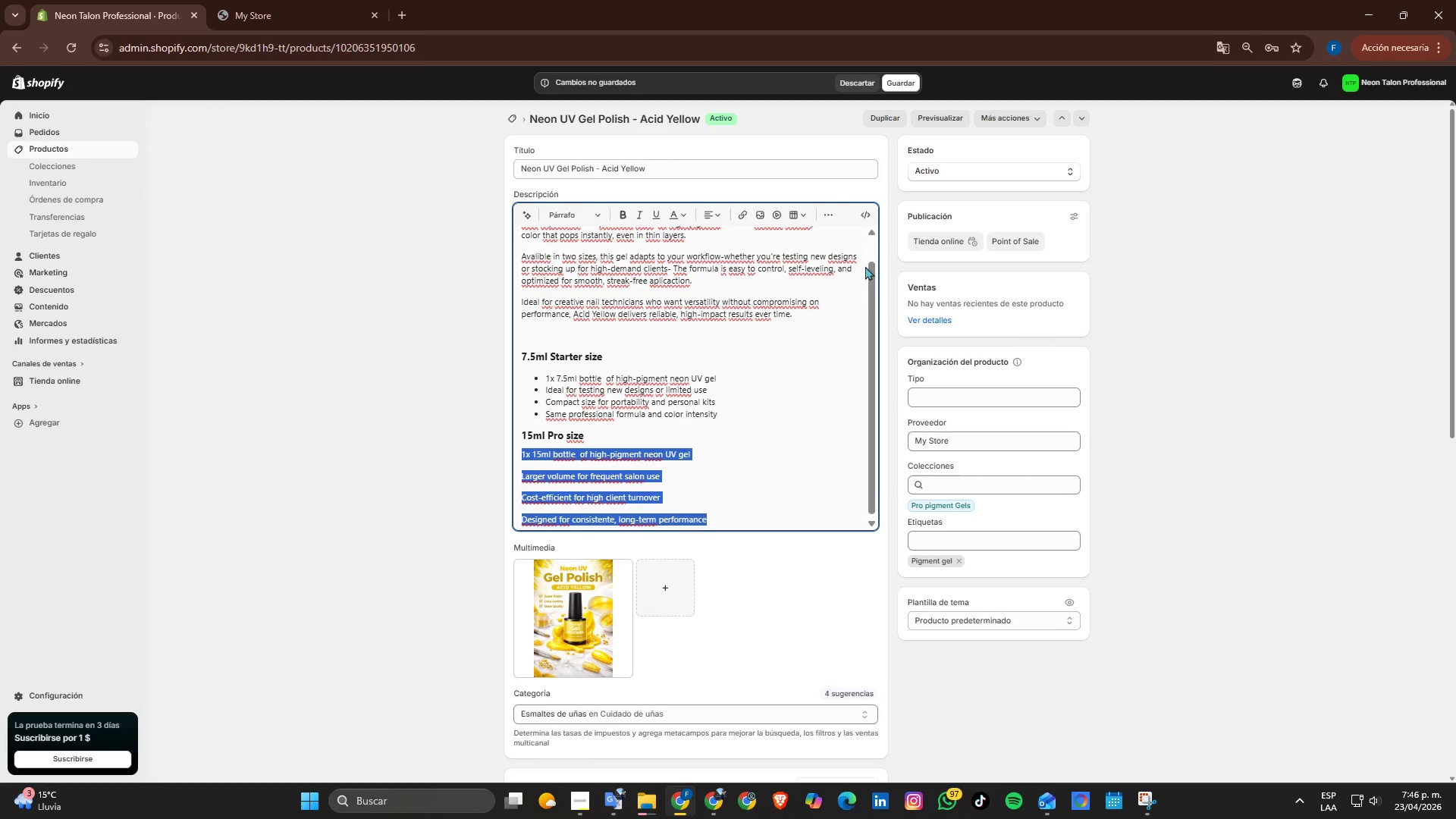 
left_click([828, 222])
 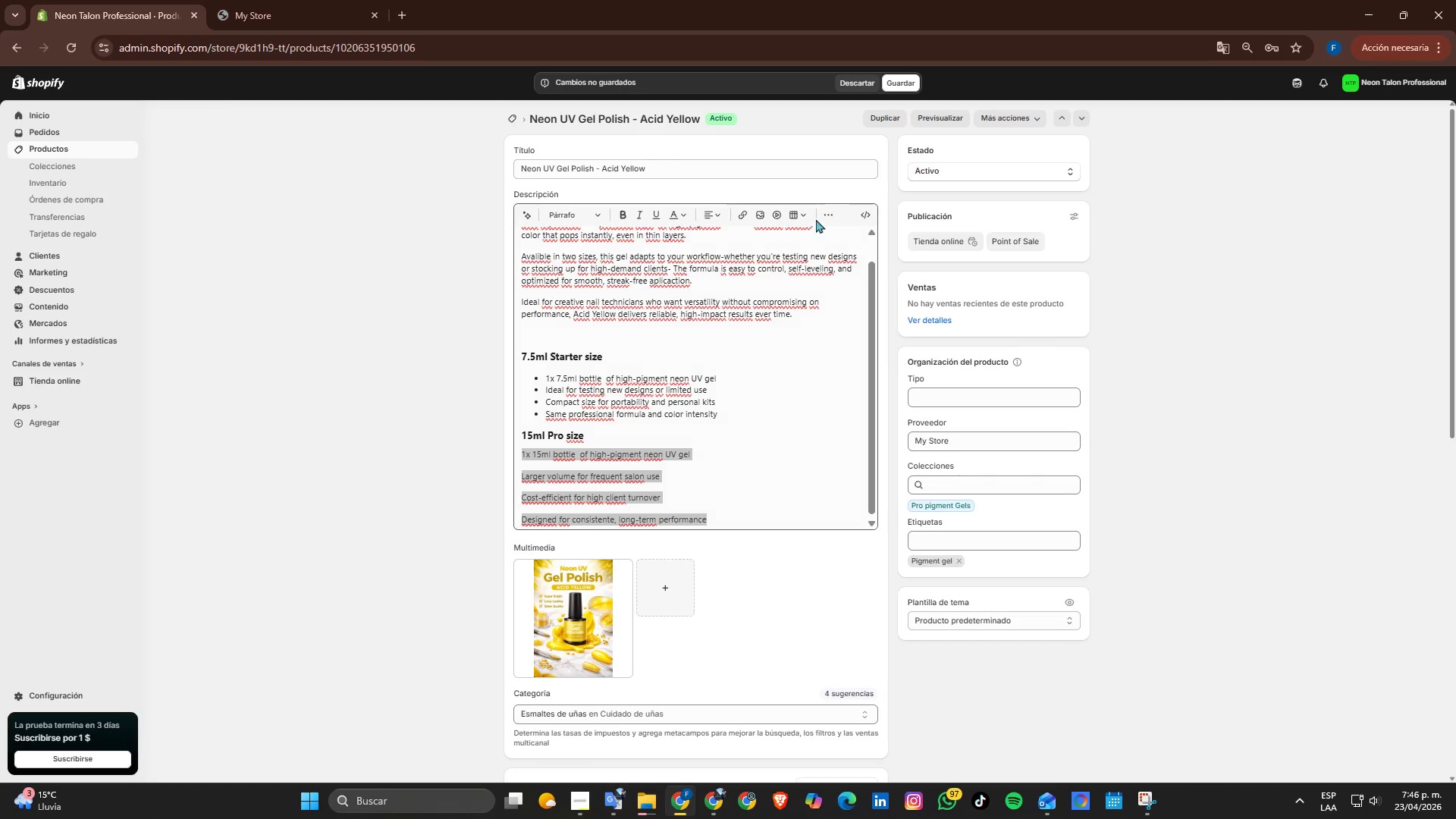 
left_click([824, 215])
 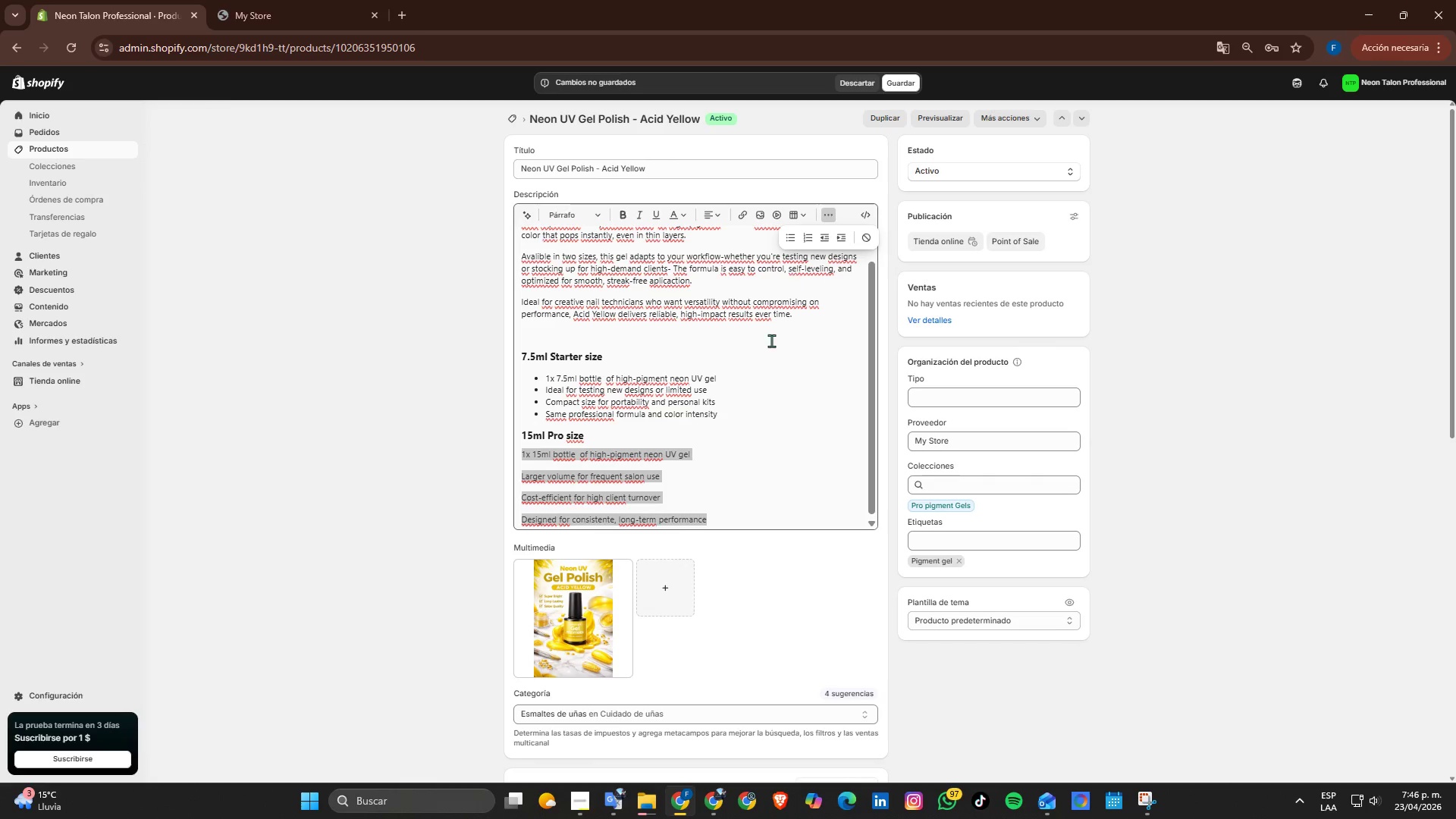 
left_click([722, 453])
 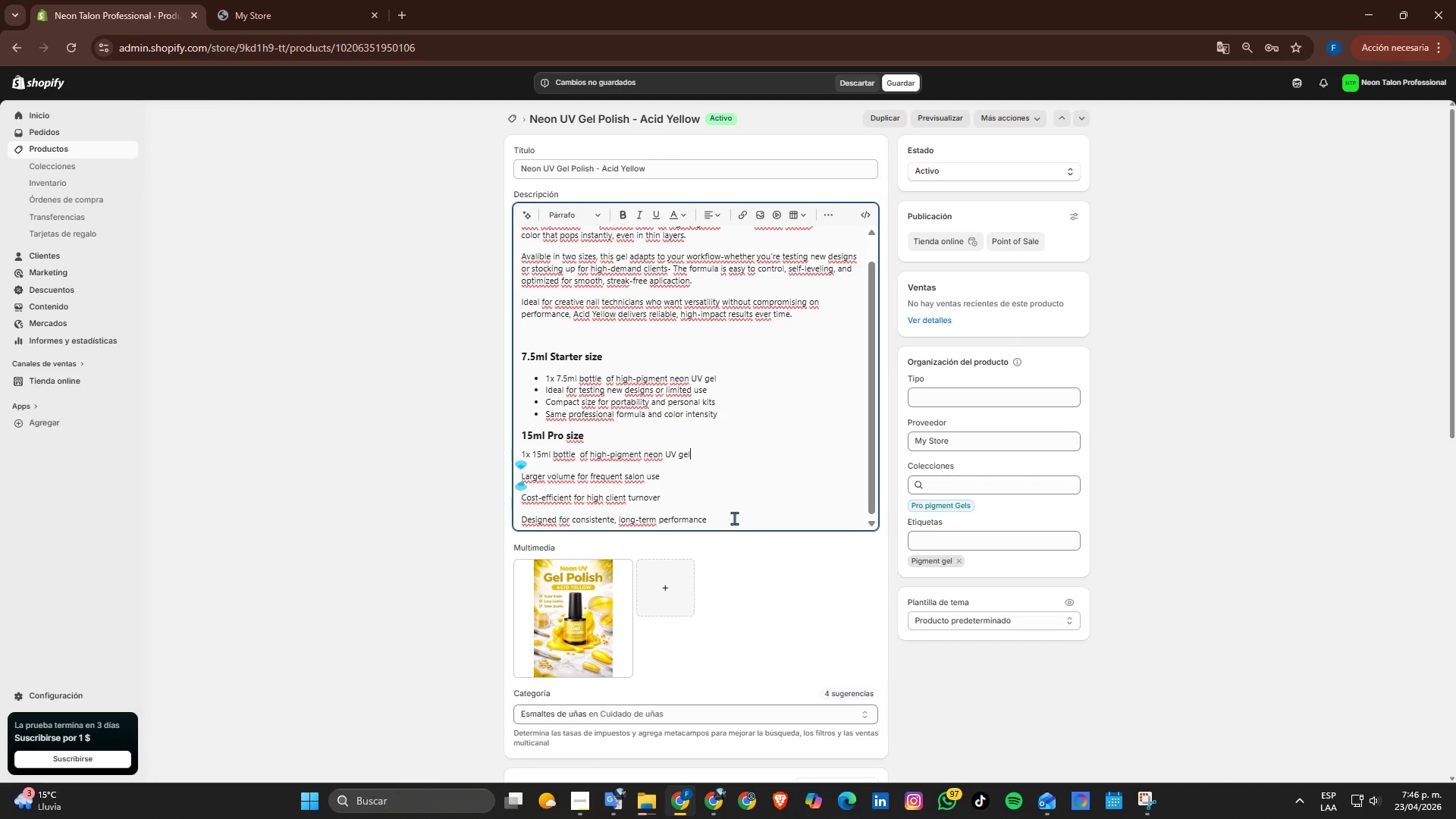 
left_click_drag(start_coordinate=[734, 518], to_coordinate=[497, 445])
 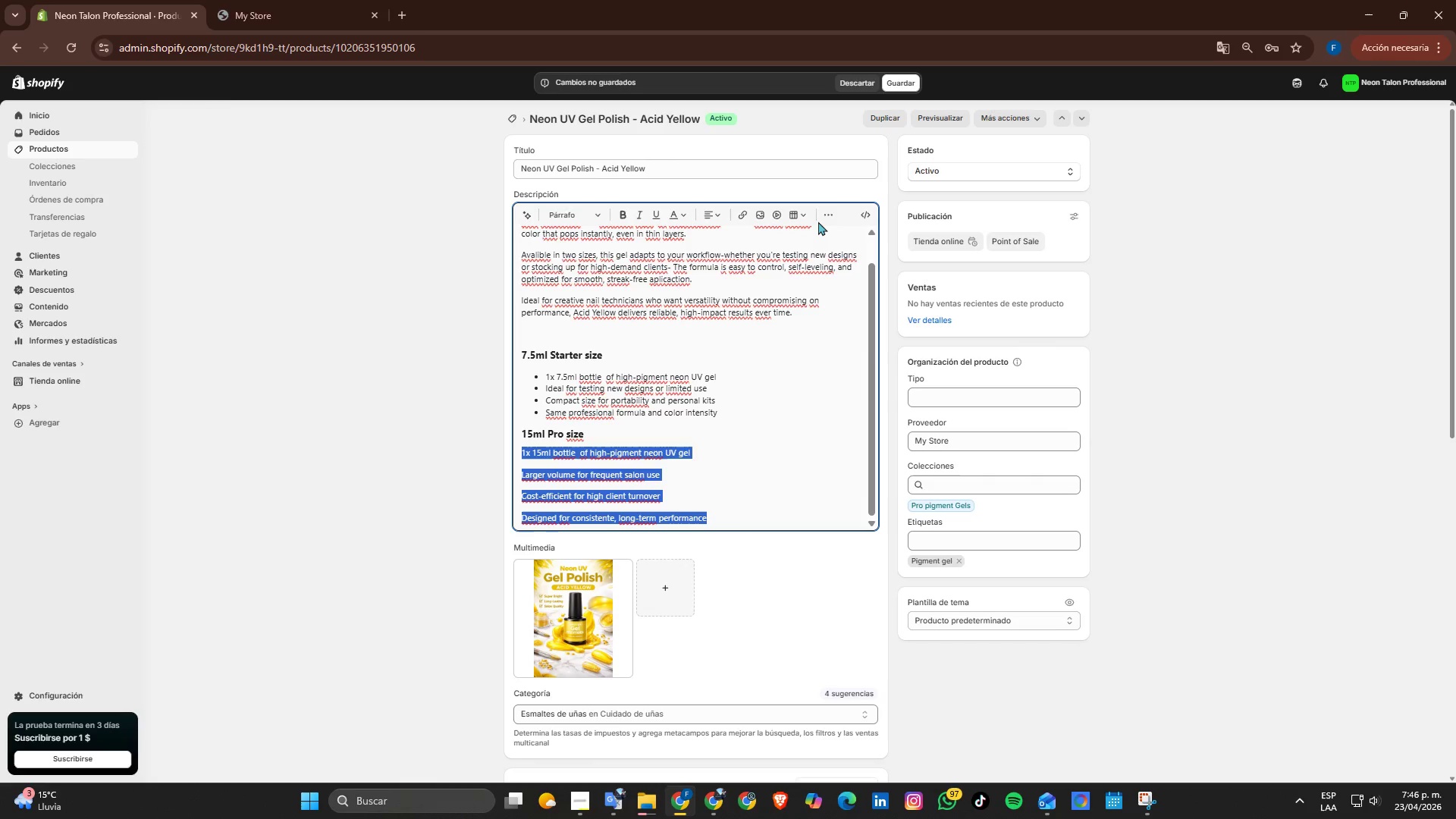 
left_click([825, 218])
 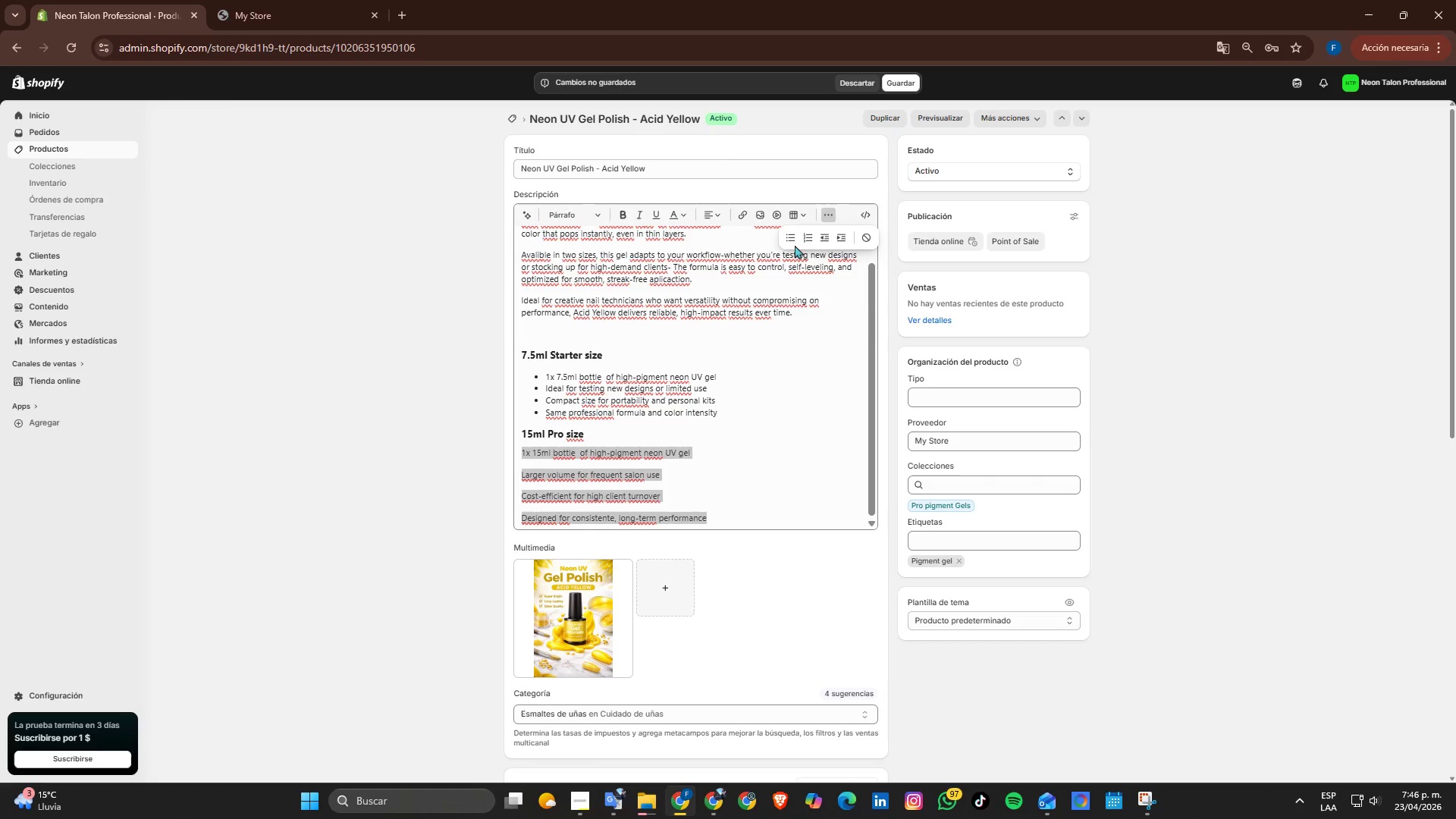 
left_click([792, 242])
 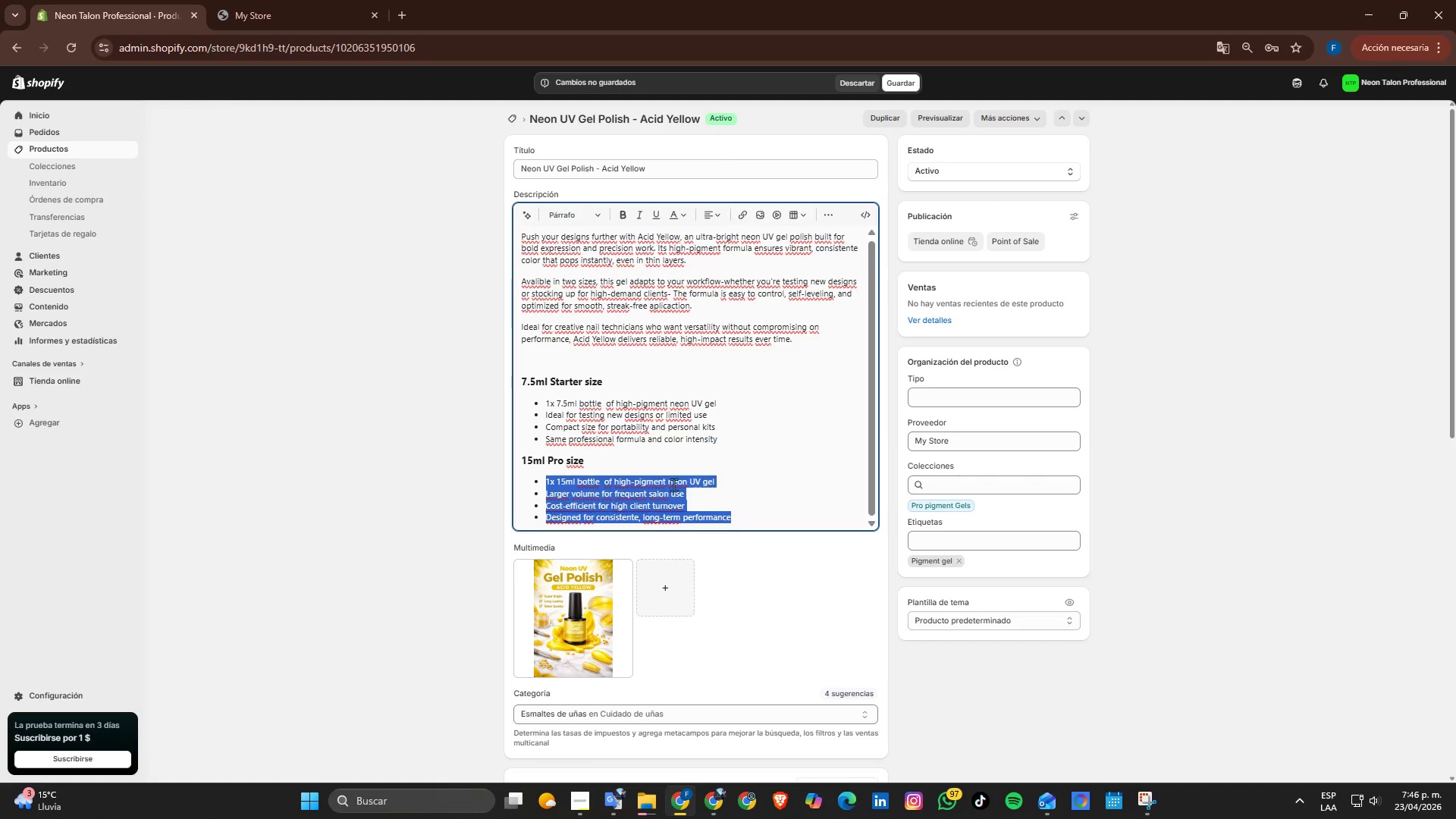 
left_click([670, 488])
 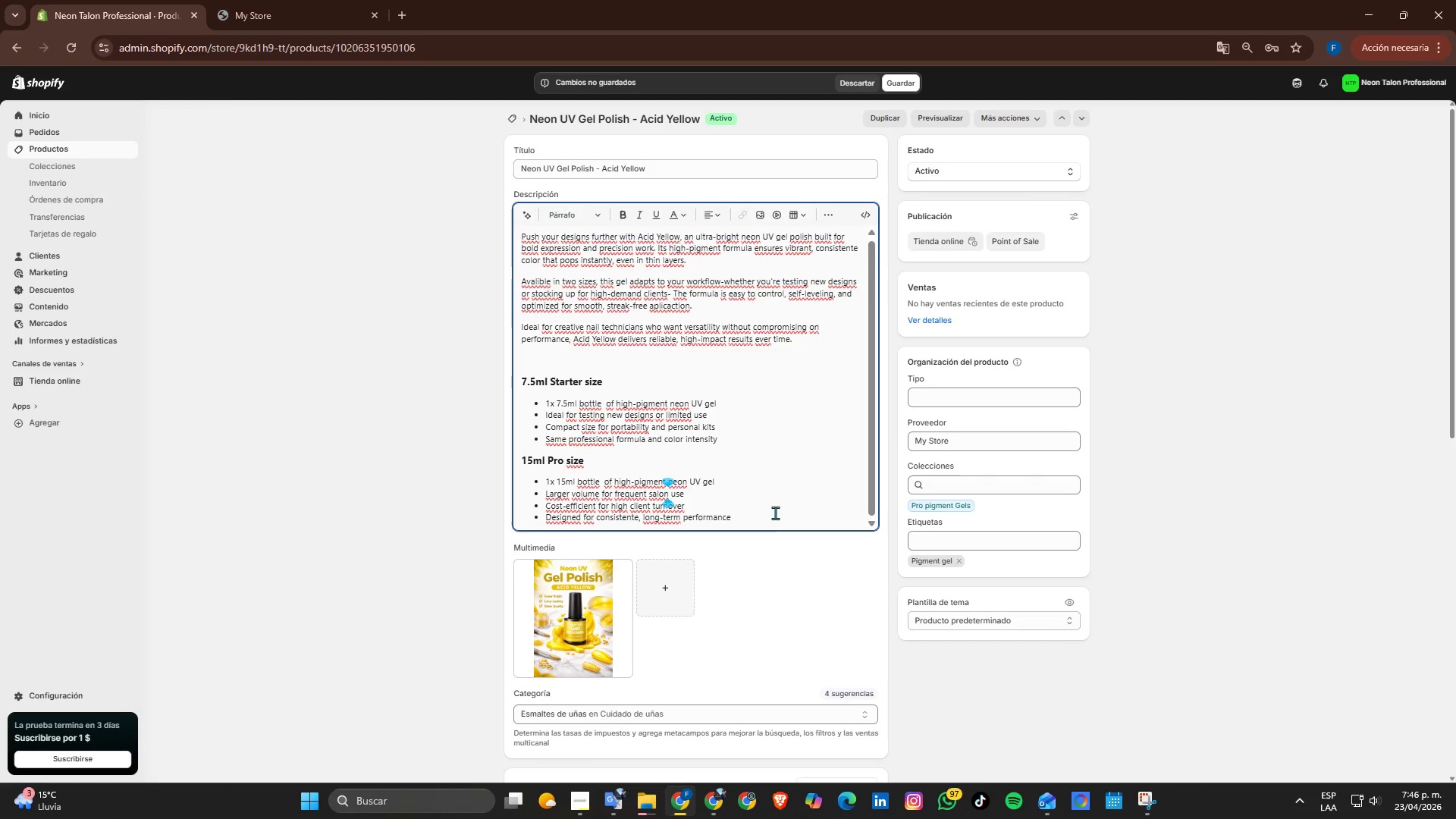 
left_click([770, 516])
 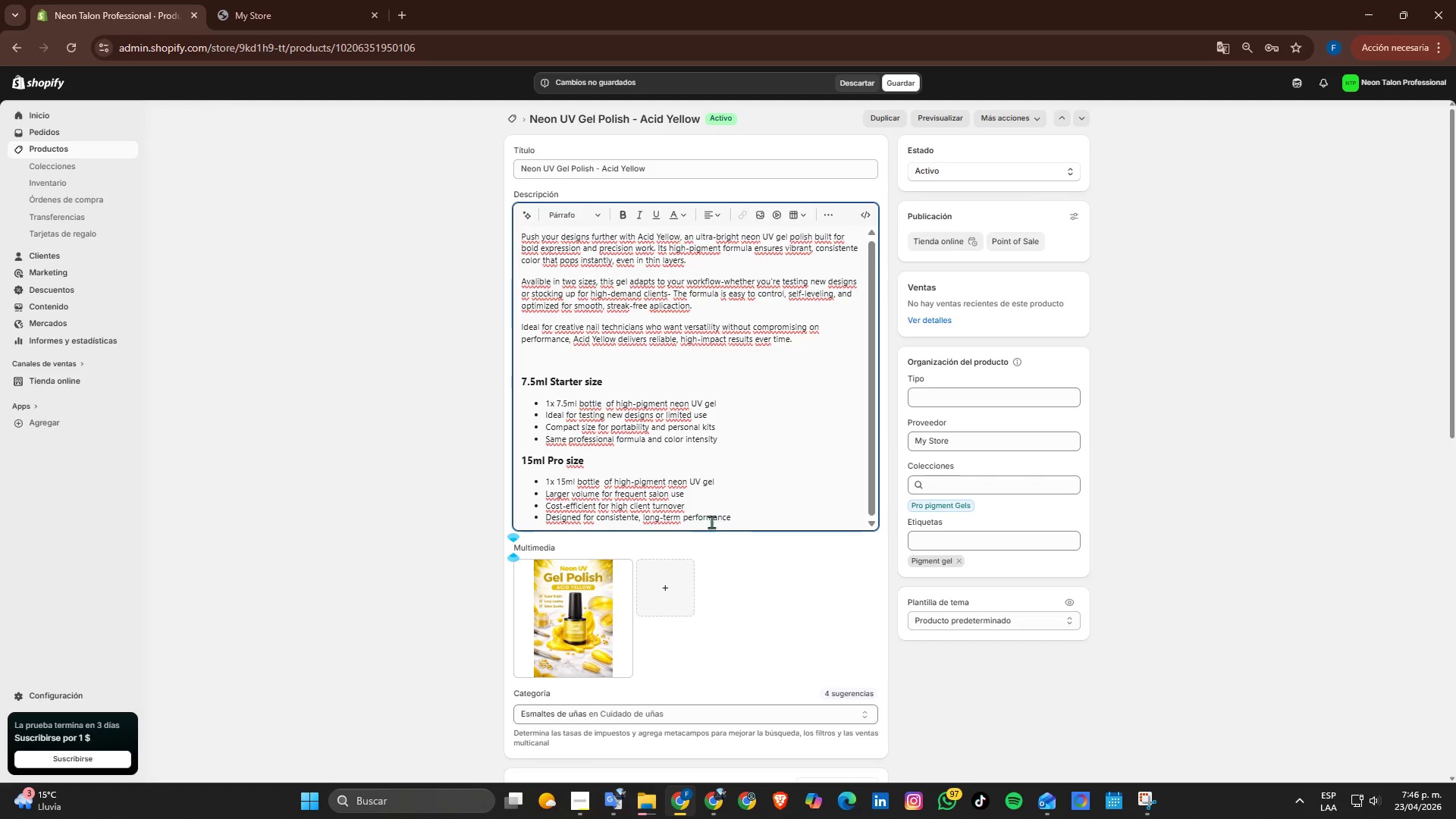 
wait(12.3)
 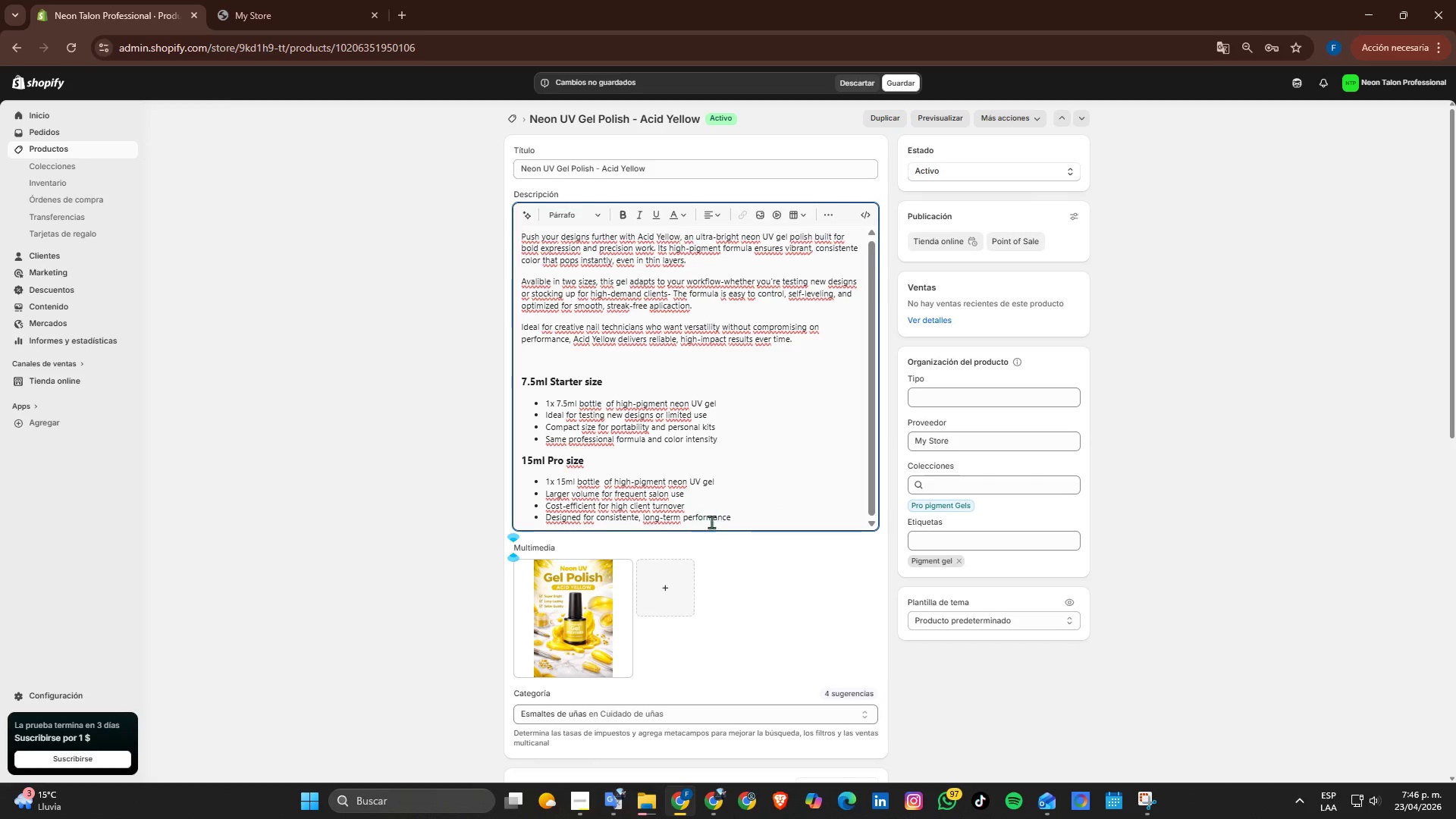 
scroll: coordinate [825, 487], scroll_direction: none, amount: 0.0
 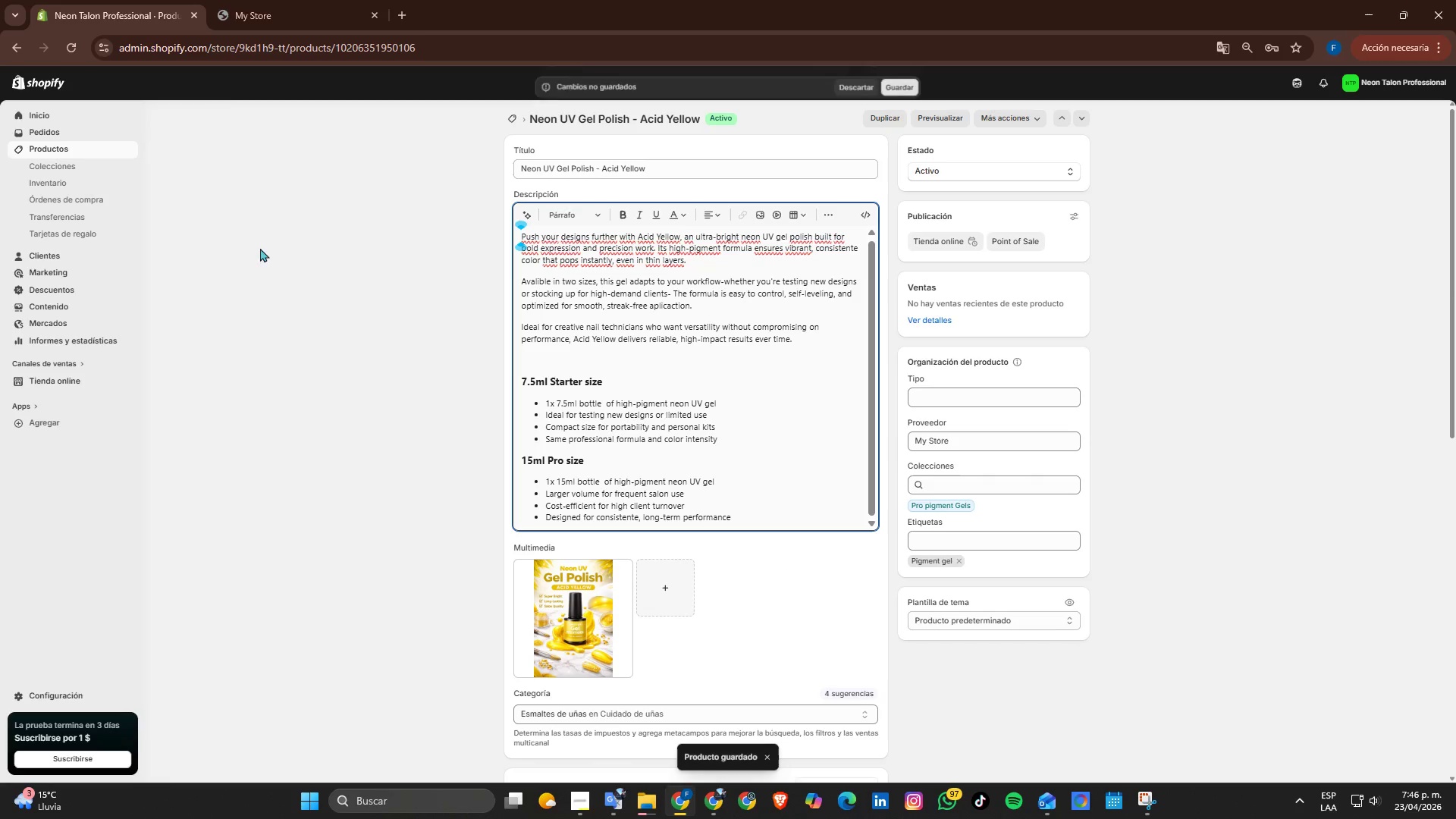 
wait(5.46)
 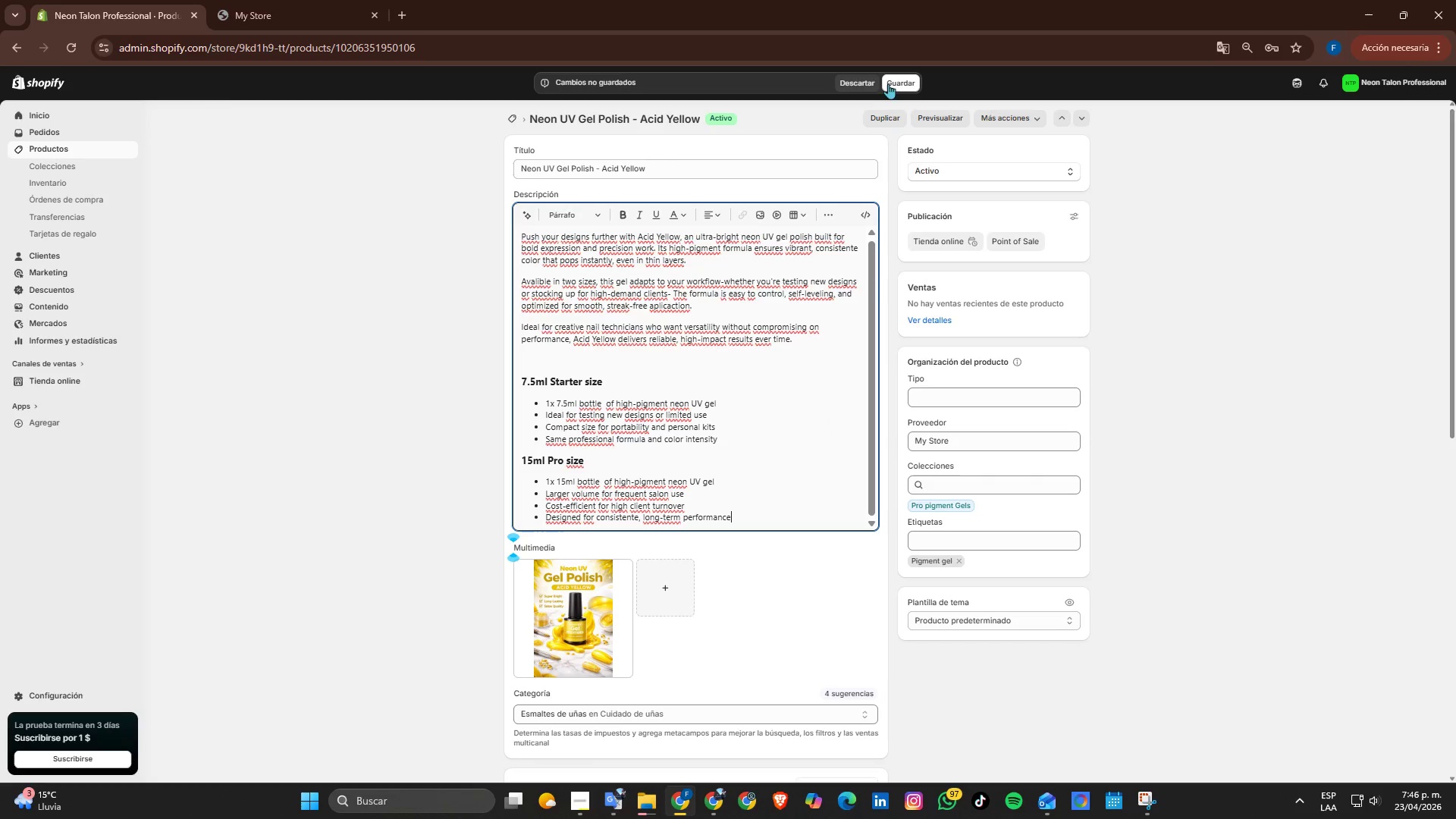 
left_click([57, 149])
 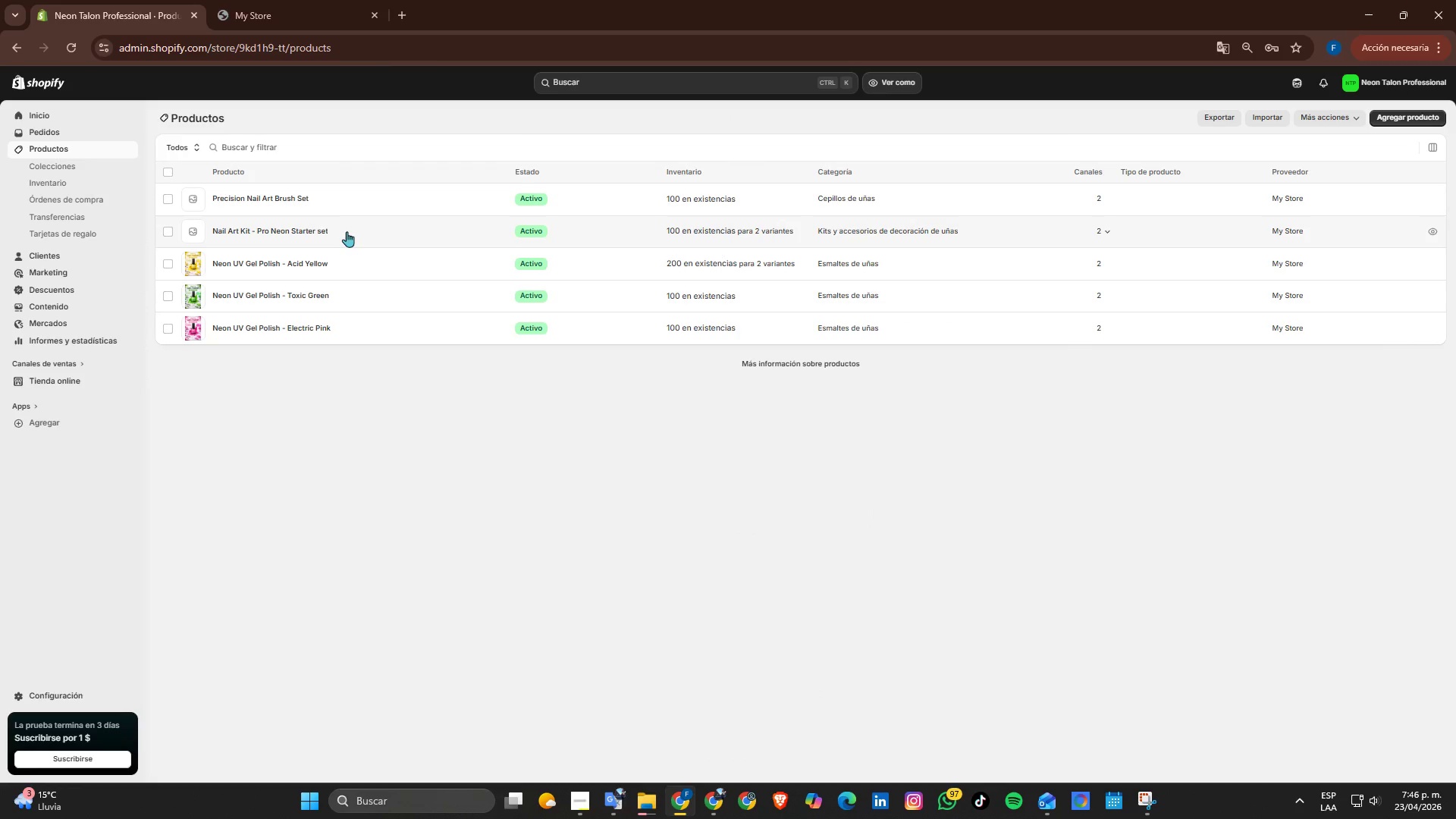 
wait(5.66)
 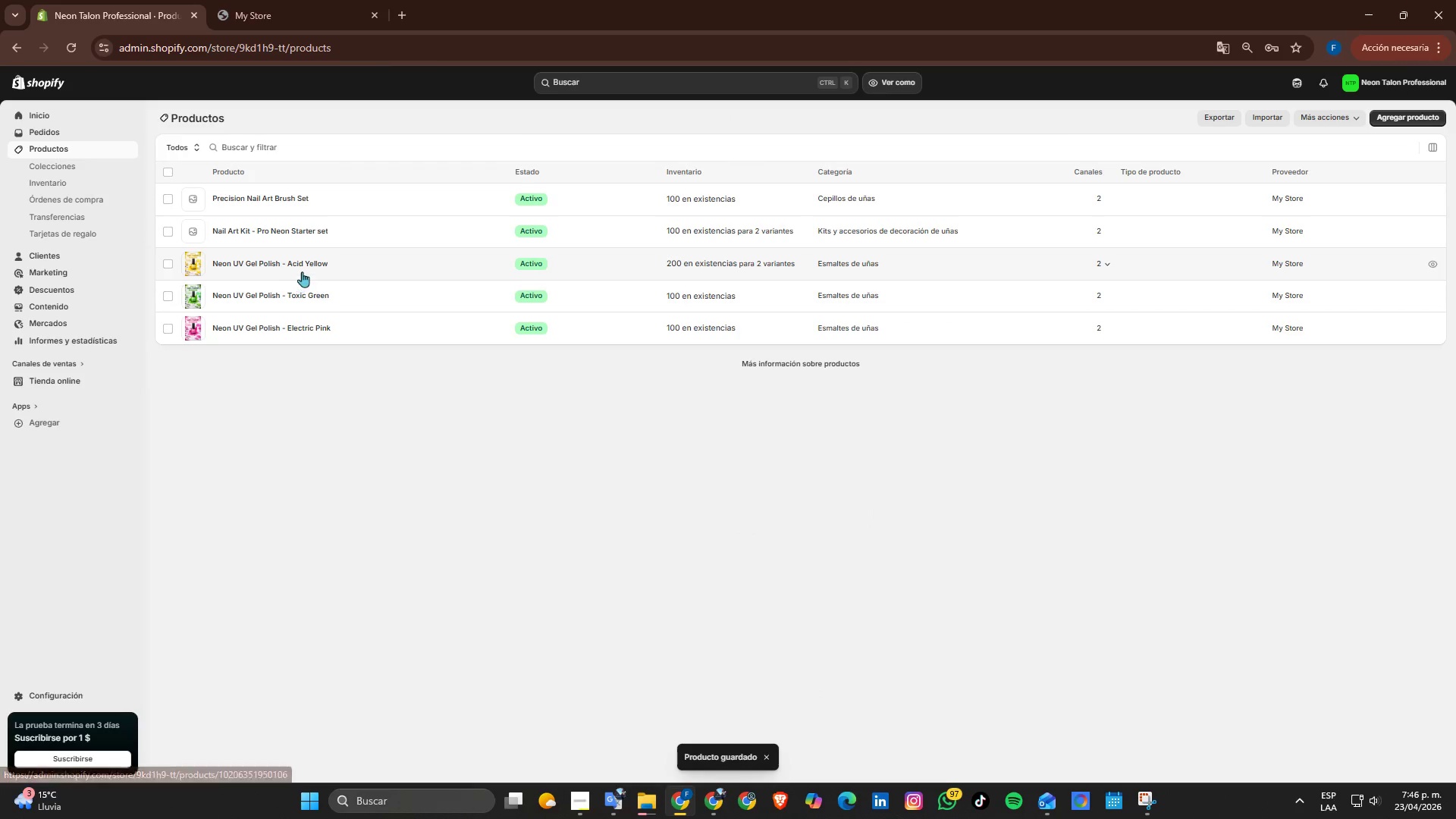 
left_click([350, 240])
 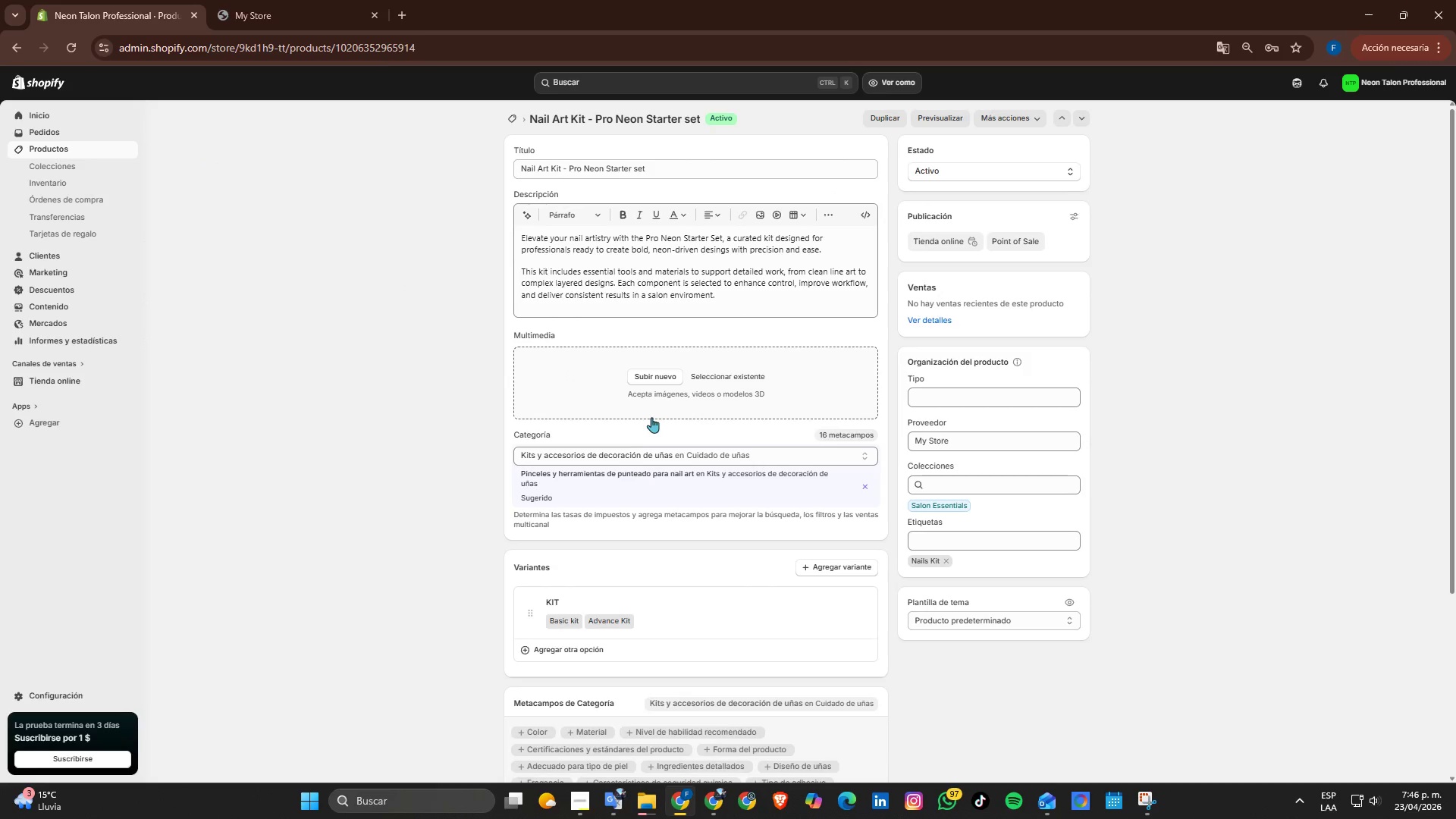 
left_click([733, 292])
 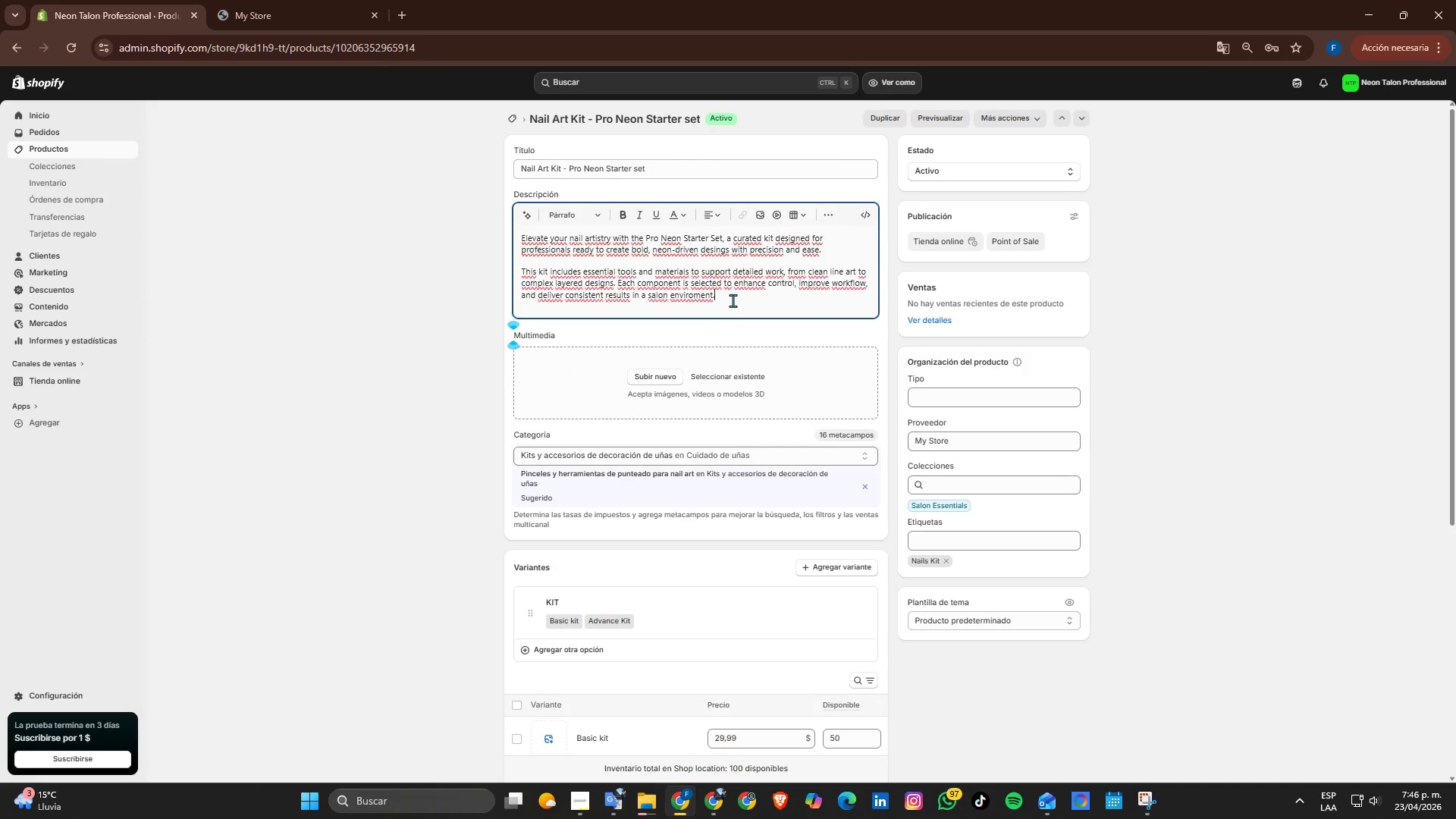 
key(Enter)
 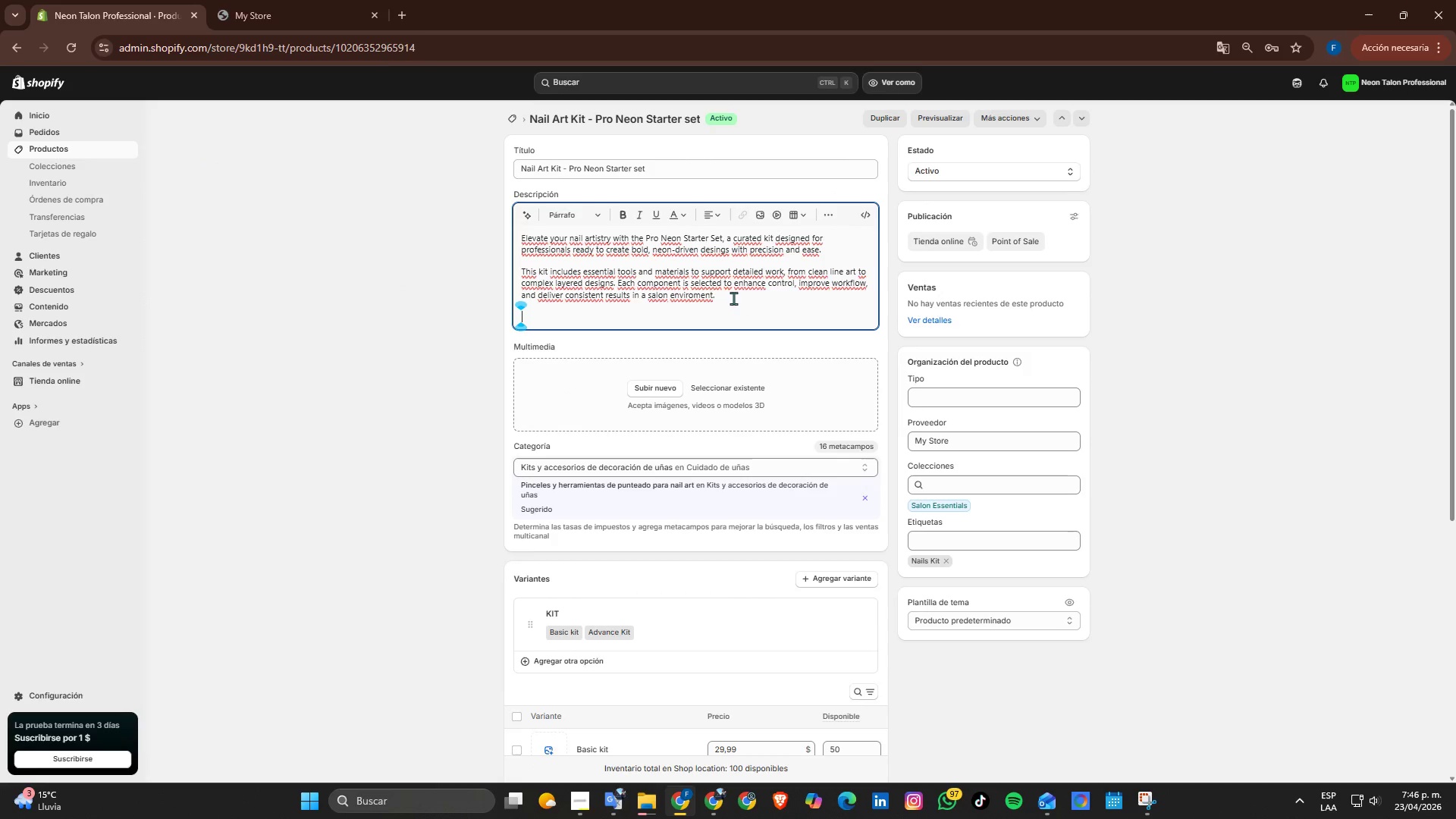 
key(Enter)
 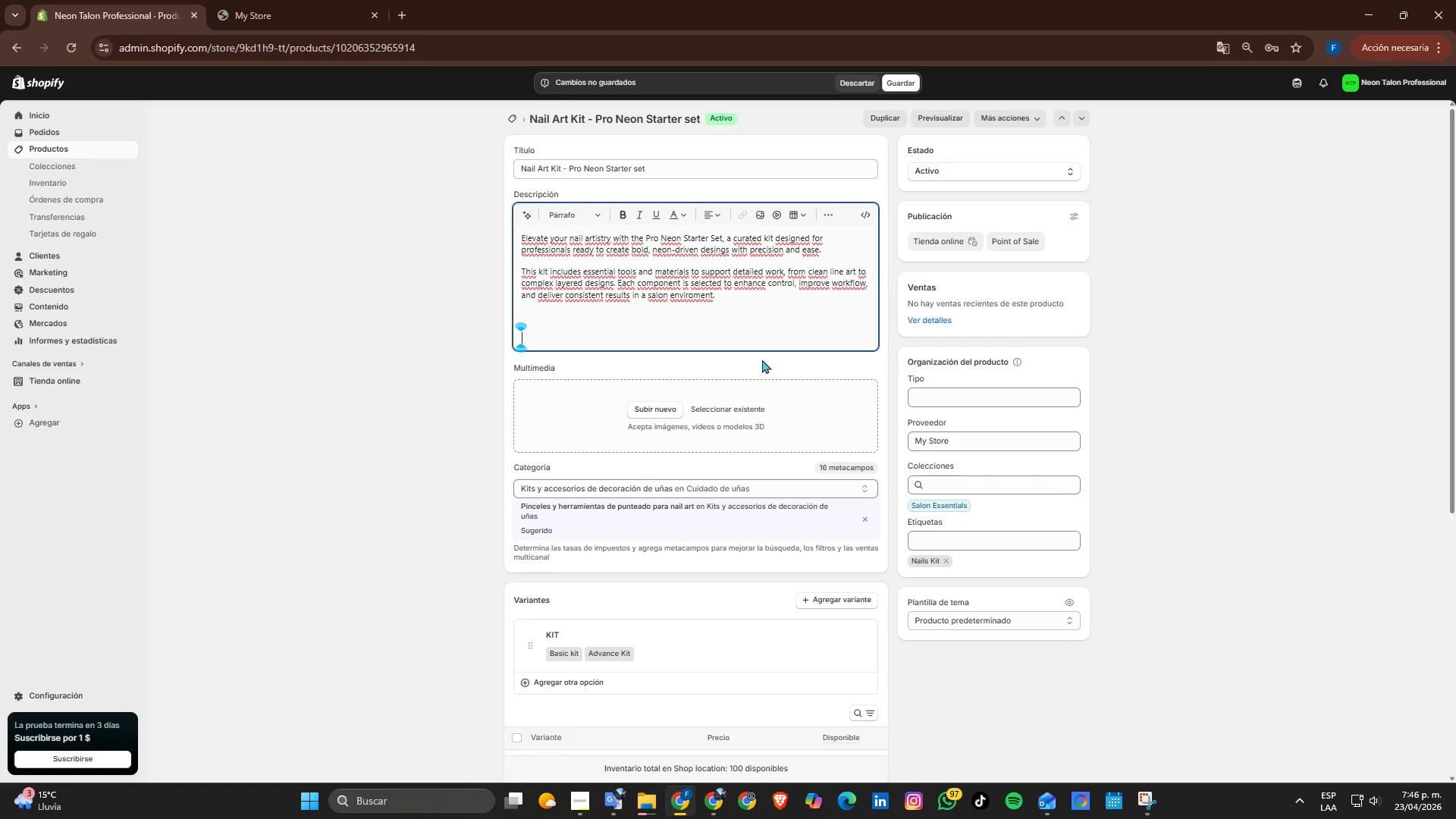 
type(Basic Kit)
 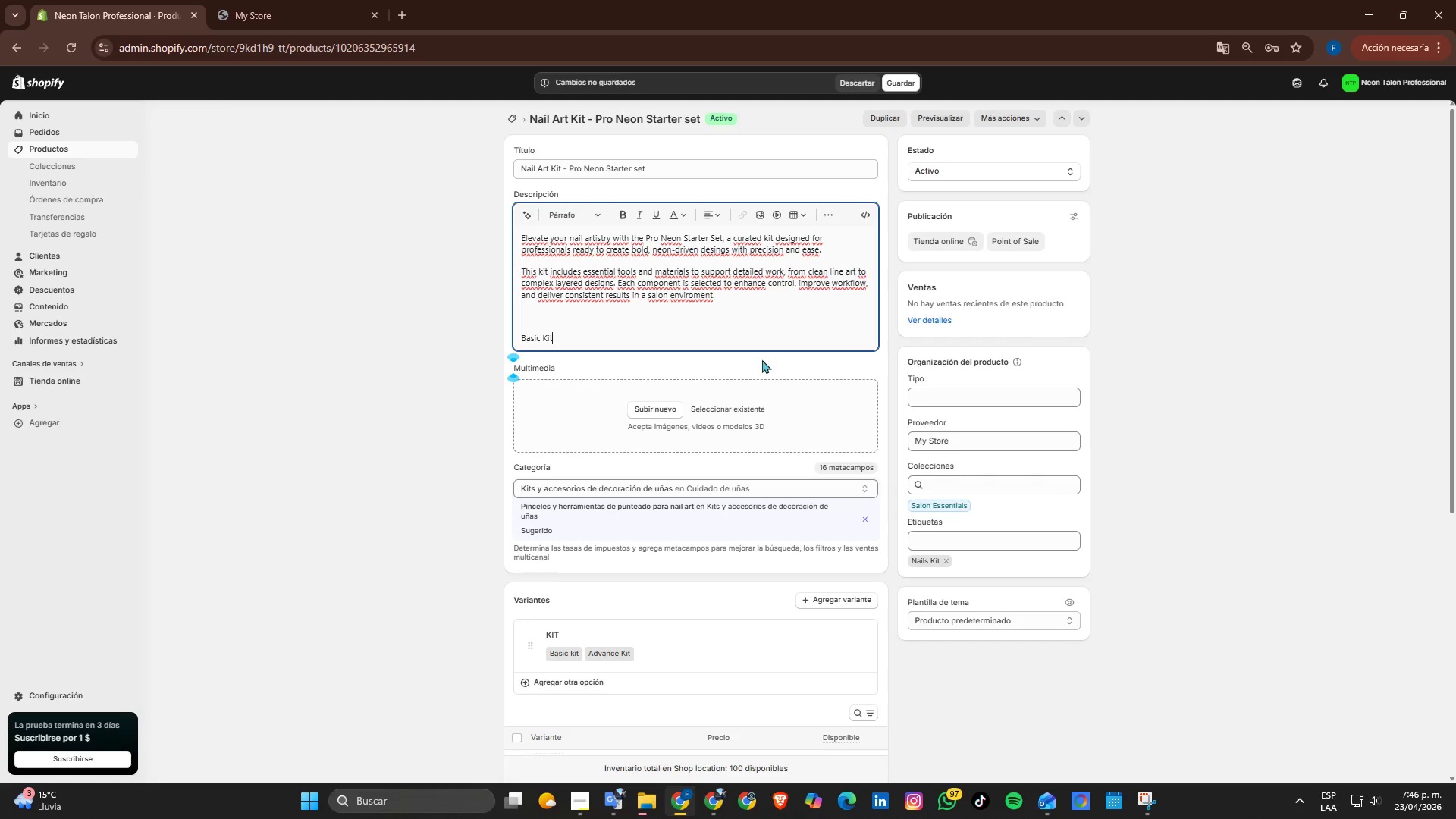 
key(Enter)
 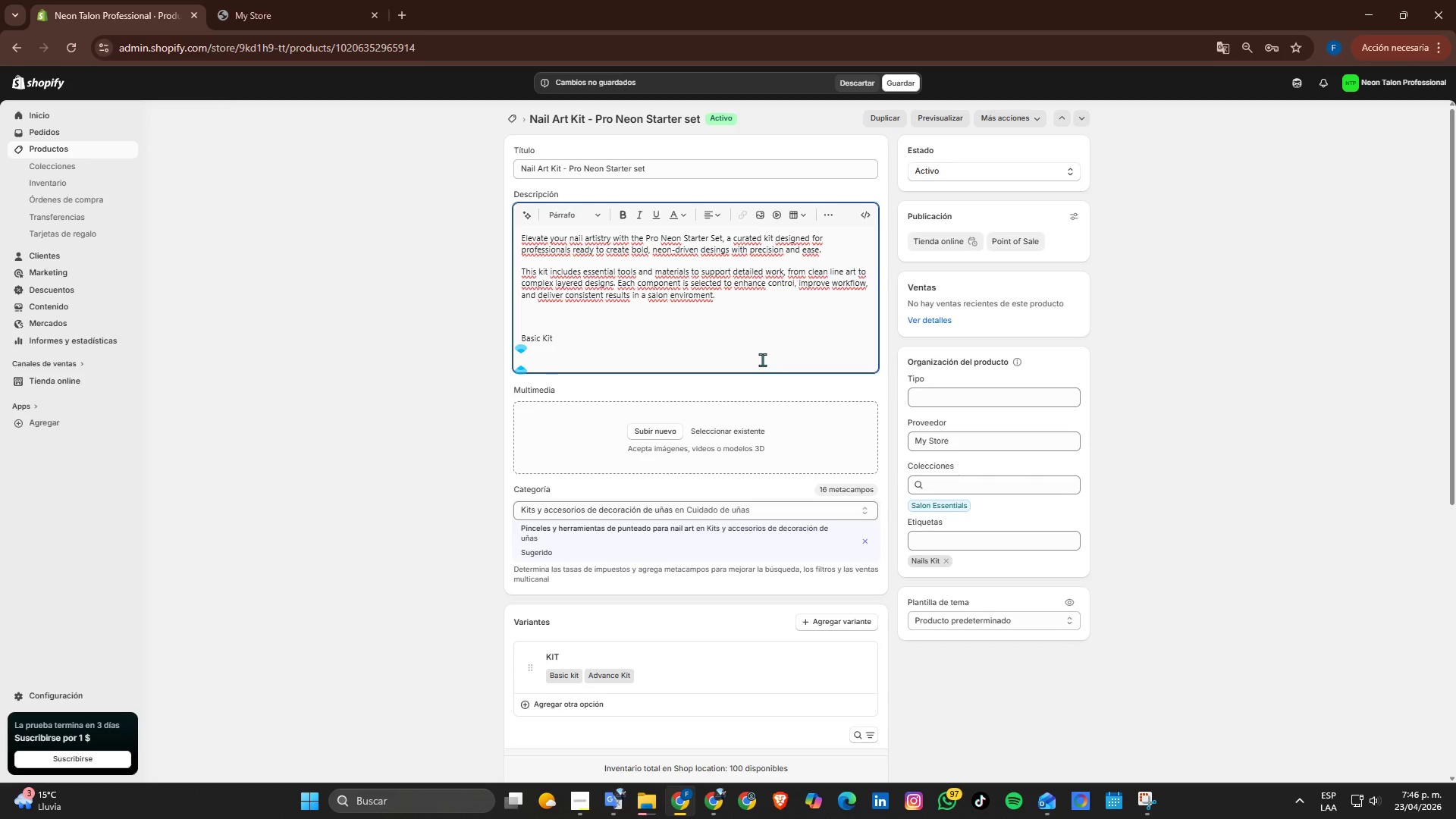 
type(2x Neon UV gel colors )
key(Backspace)
type(*Select tones()
 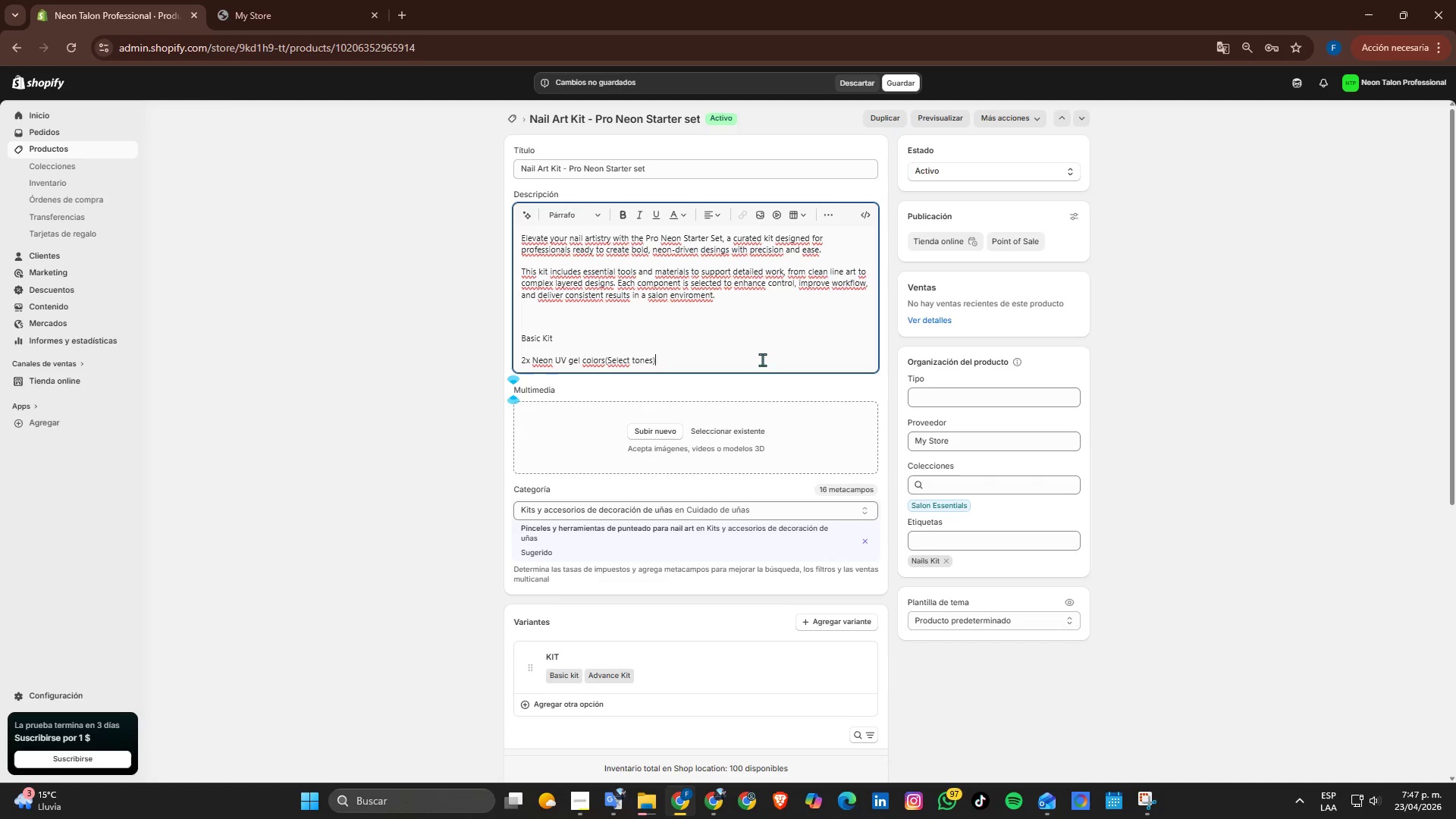 
key(Enter)
 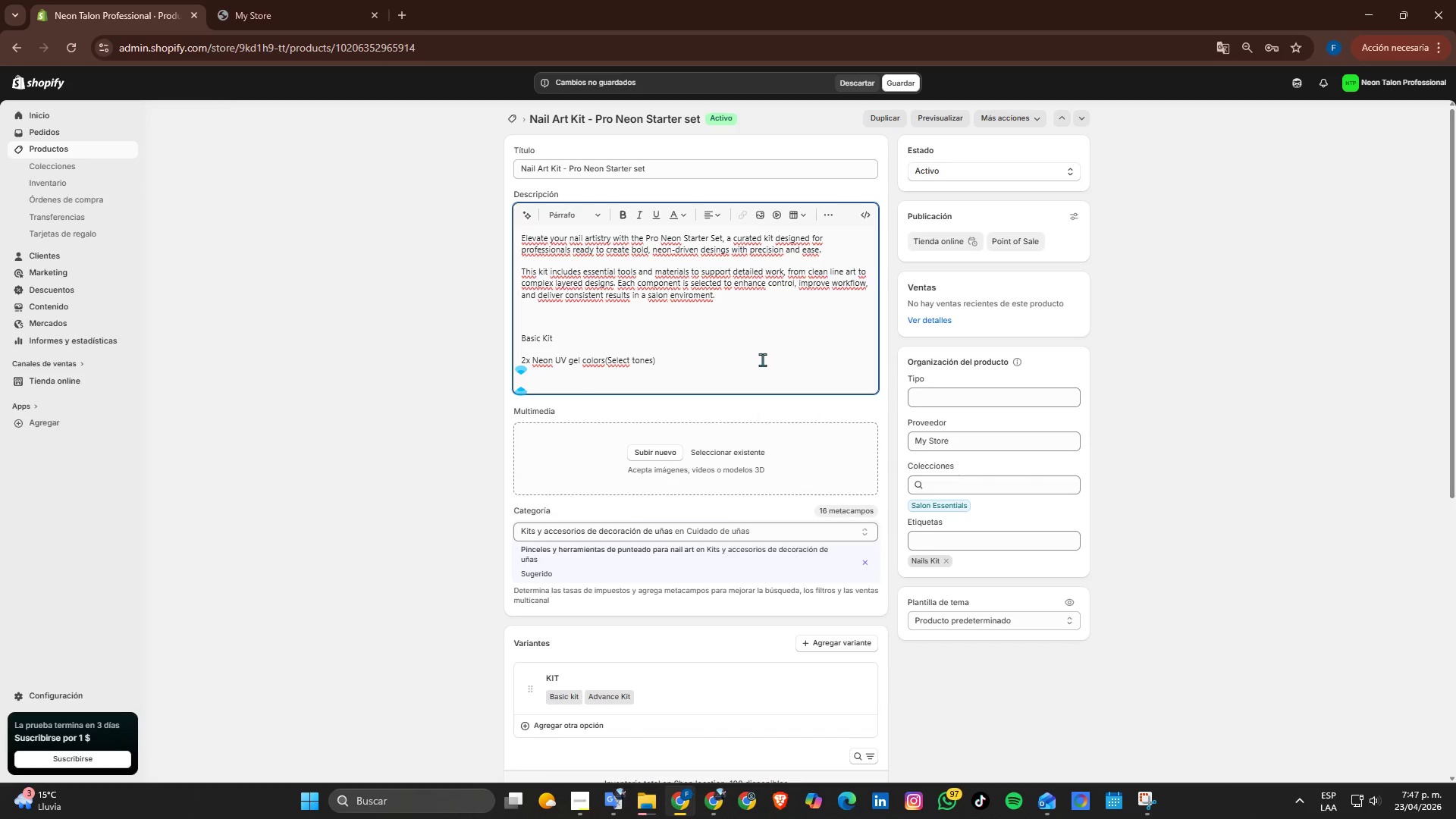 
type(1x Basic nail art brush)
 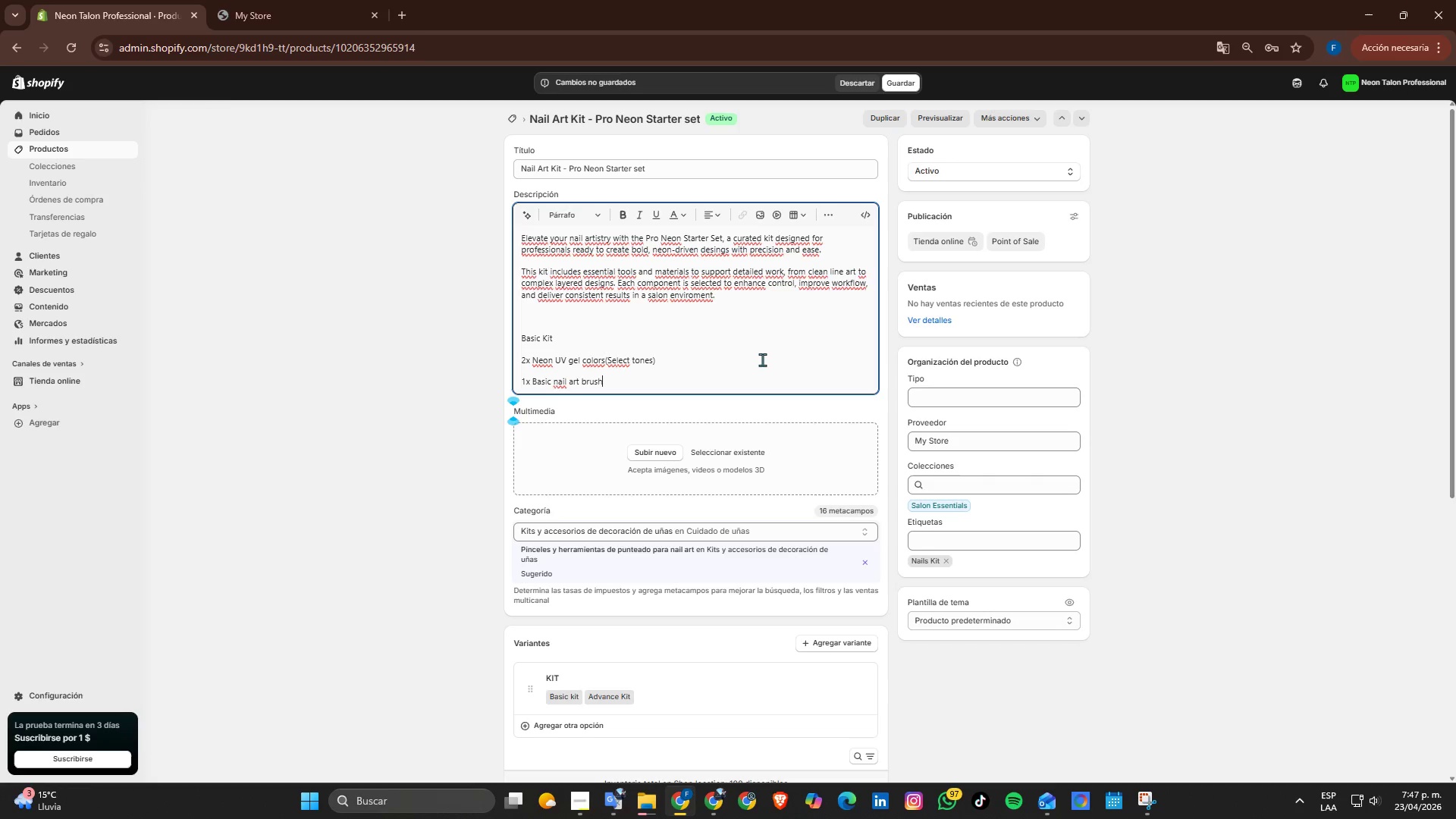 
key(Enter)
 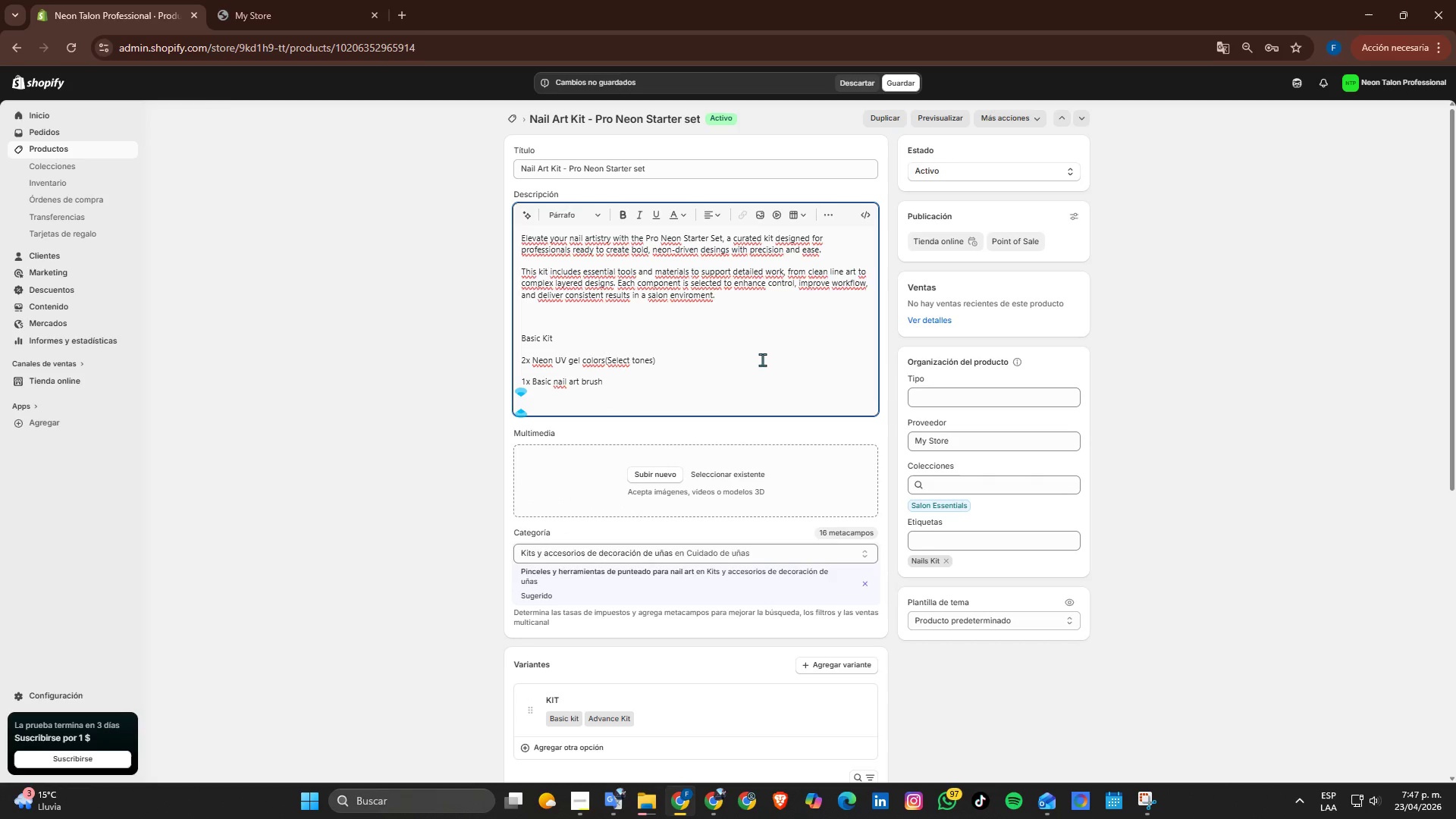 
type(1x Dotting tool)
 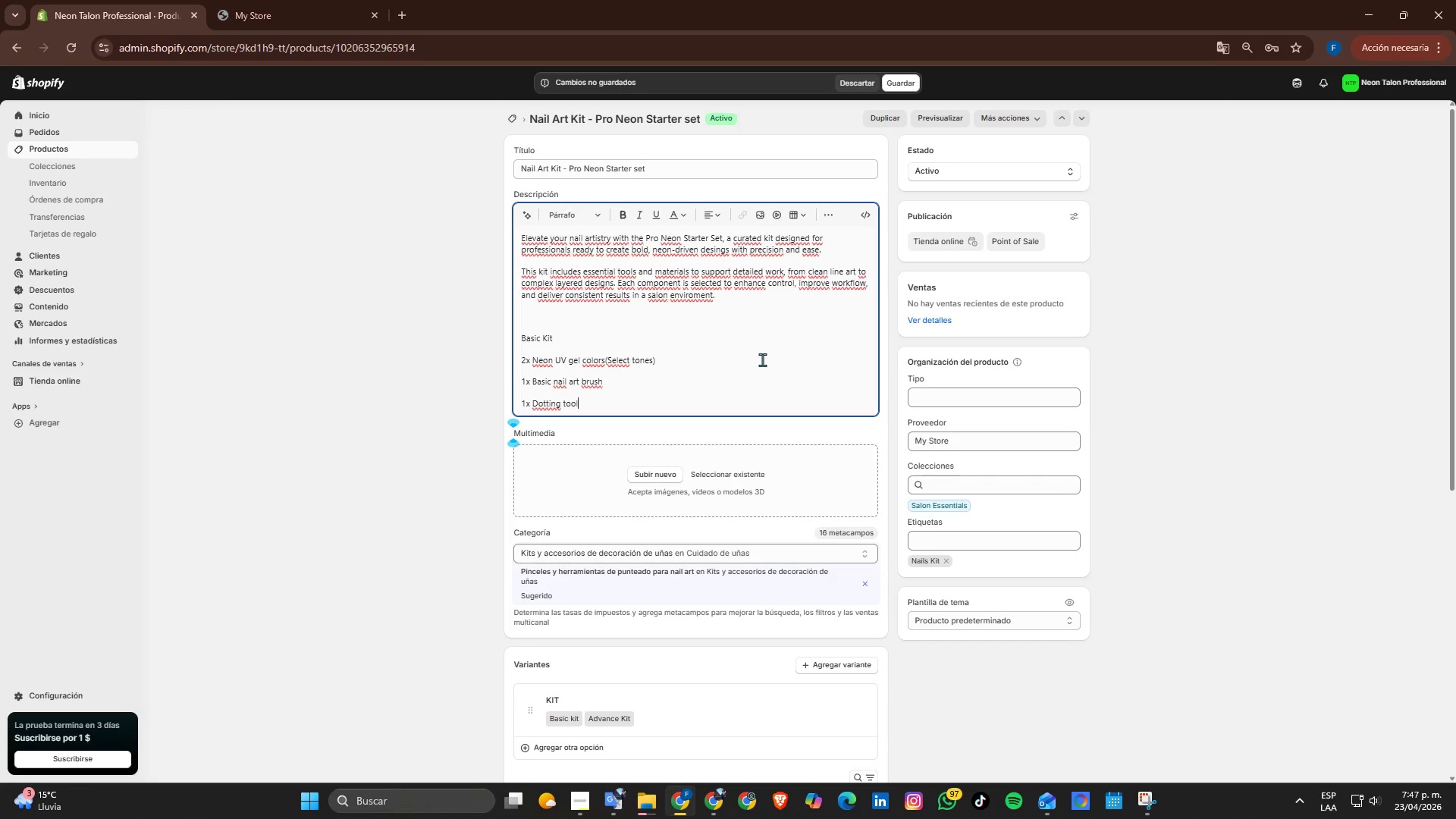 
key(Enter)
 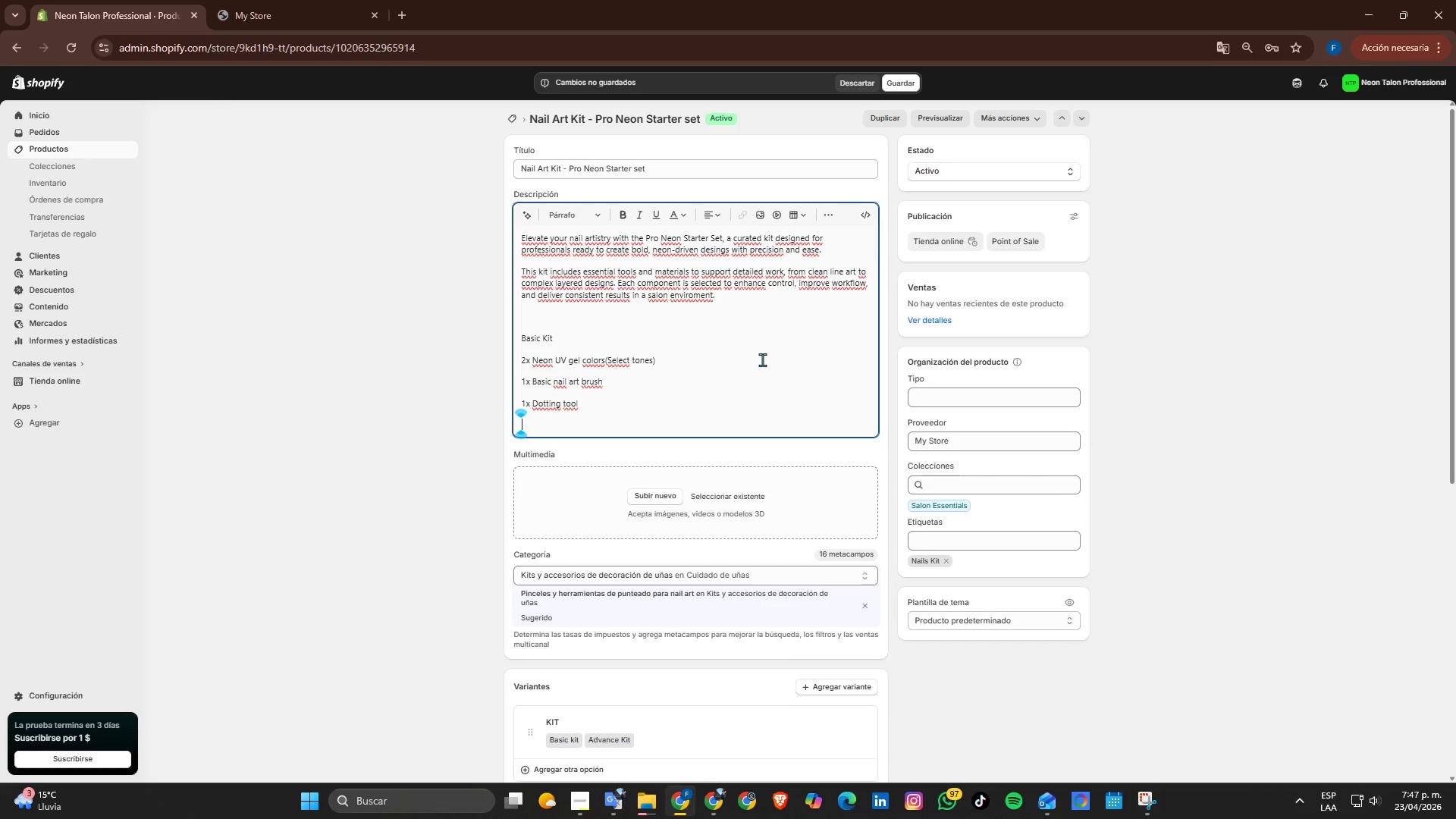 
hold_key(key=ShiftRight, duration=0.34)
 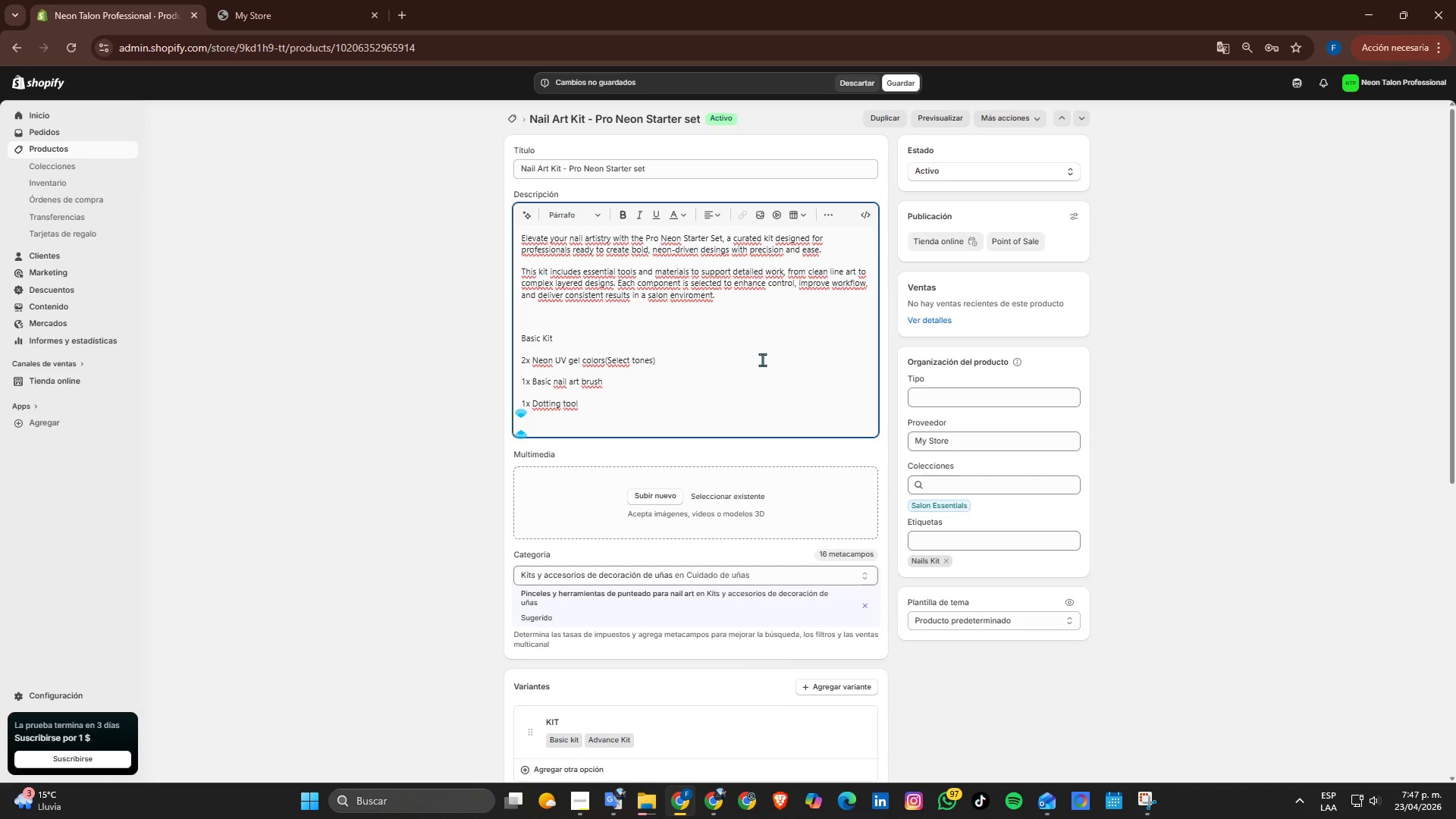 
type(Essentials f)
key(Backspace)
type(tools for somple desin)
key(Backspace)
type(gns)
 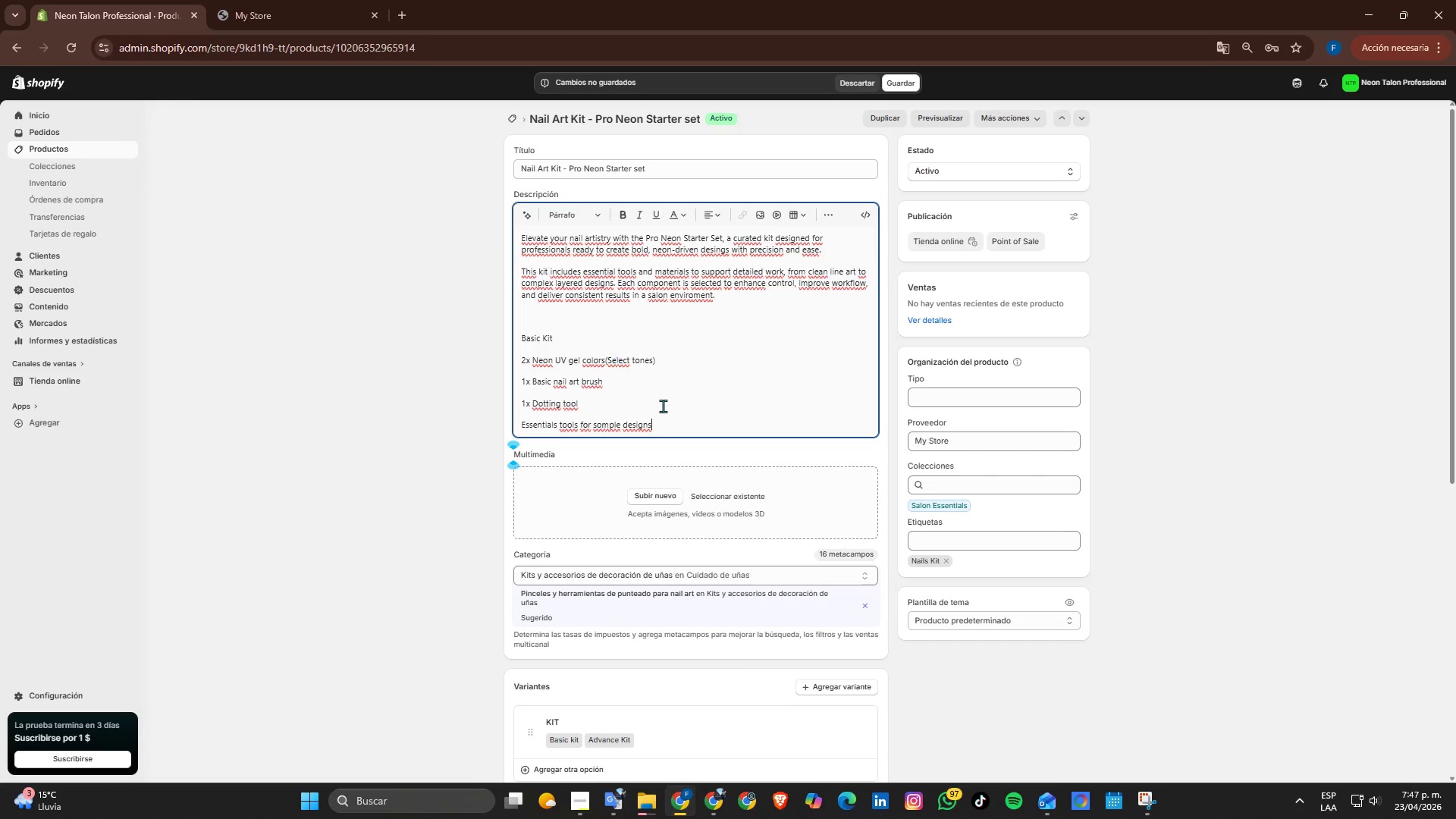 
left_click_drag(start_coordinate=[678, 435], to_coordinate=[510, 362])
 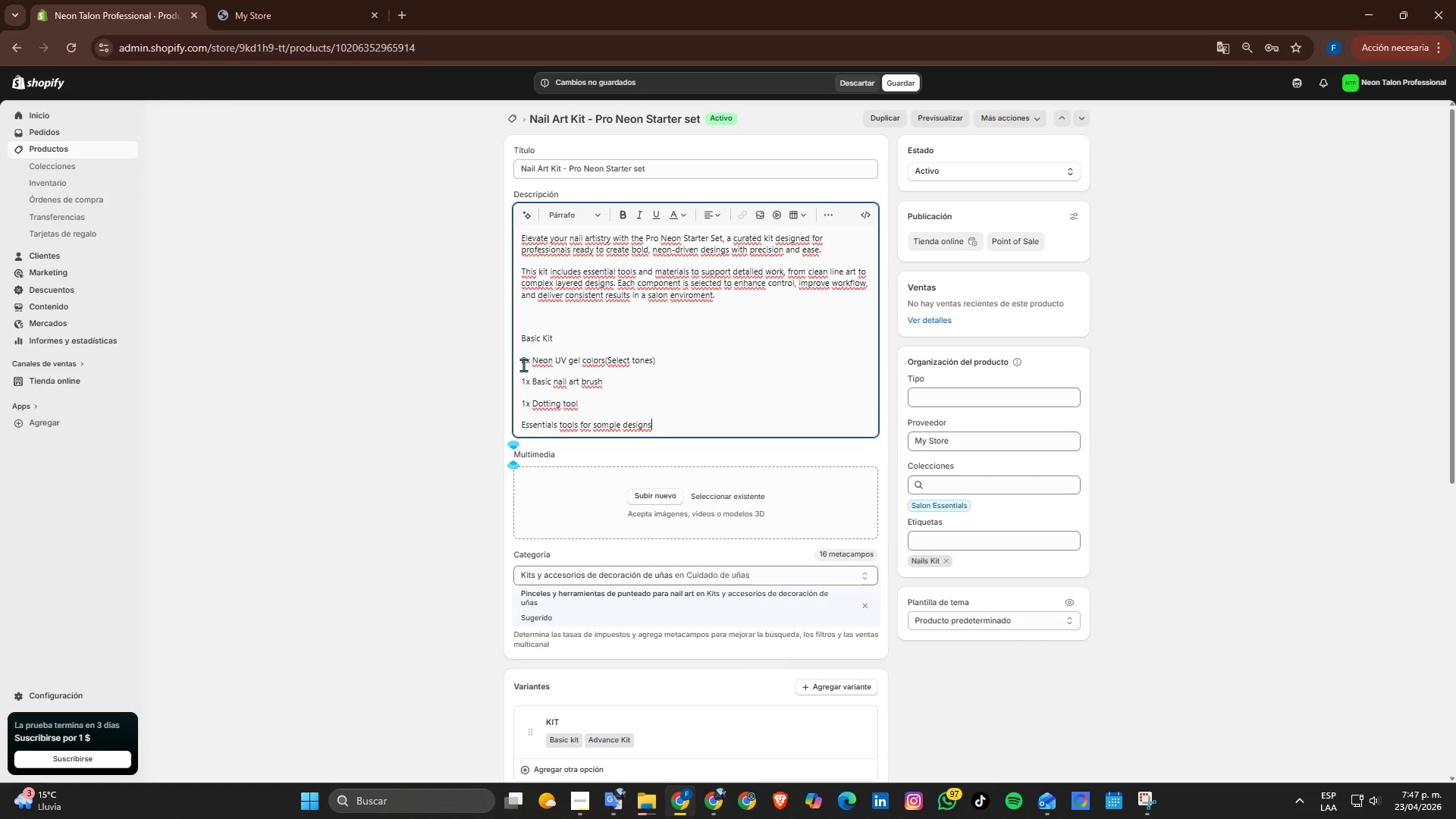 
left_click_drag(start_coordinate=[523, 365], to_coordinate=[672, 431])
 